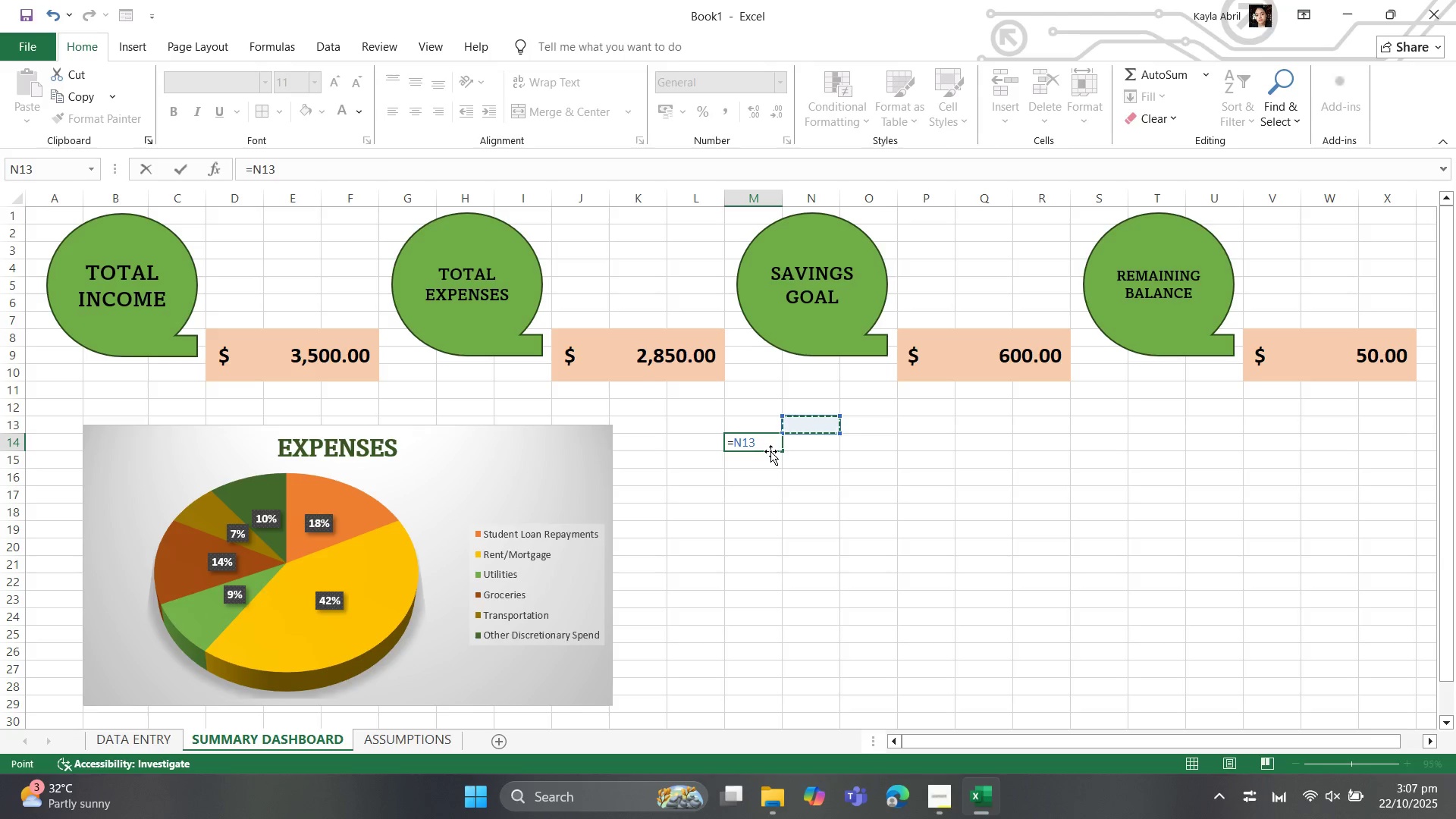 
left_click([768, 444])
 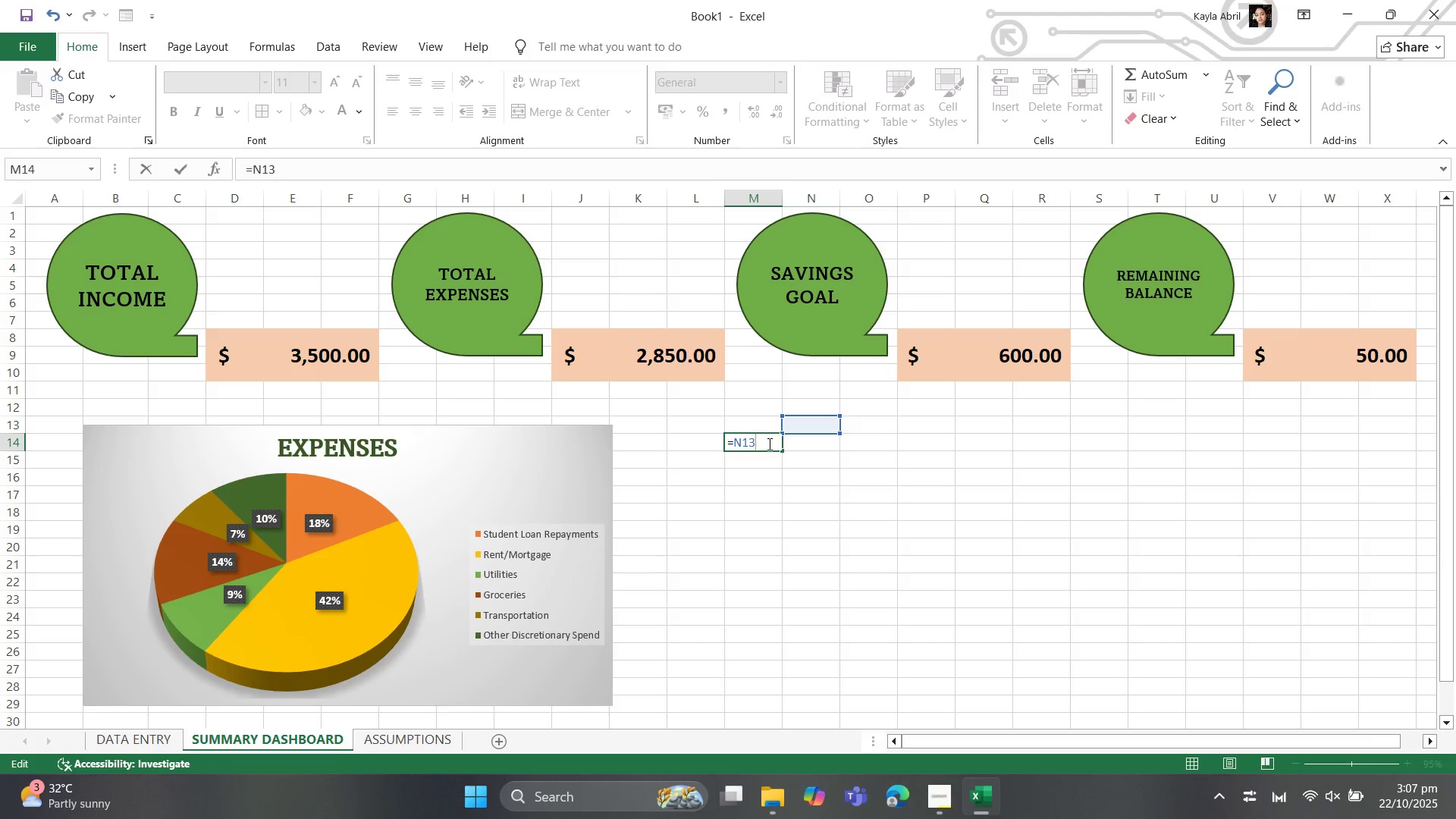 
key(Backspace)
 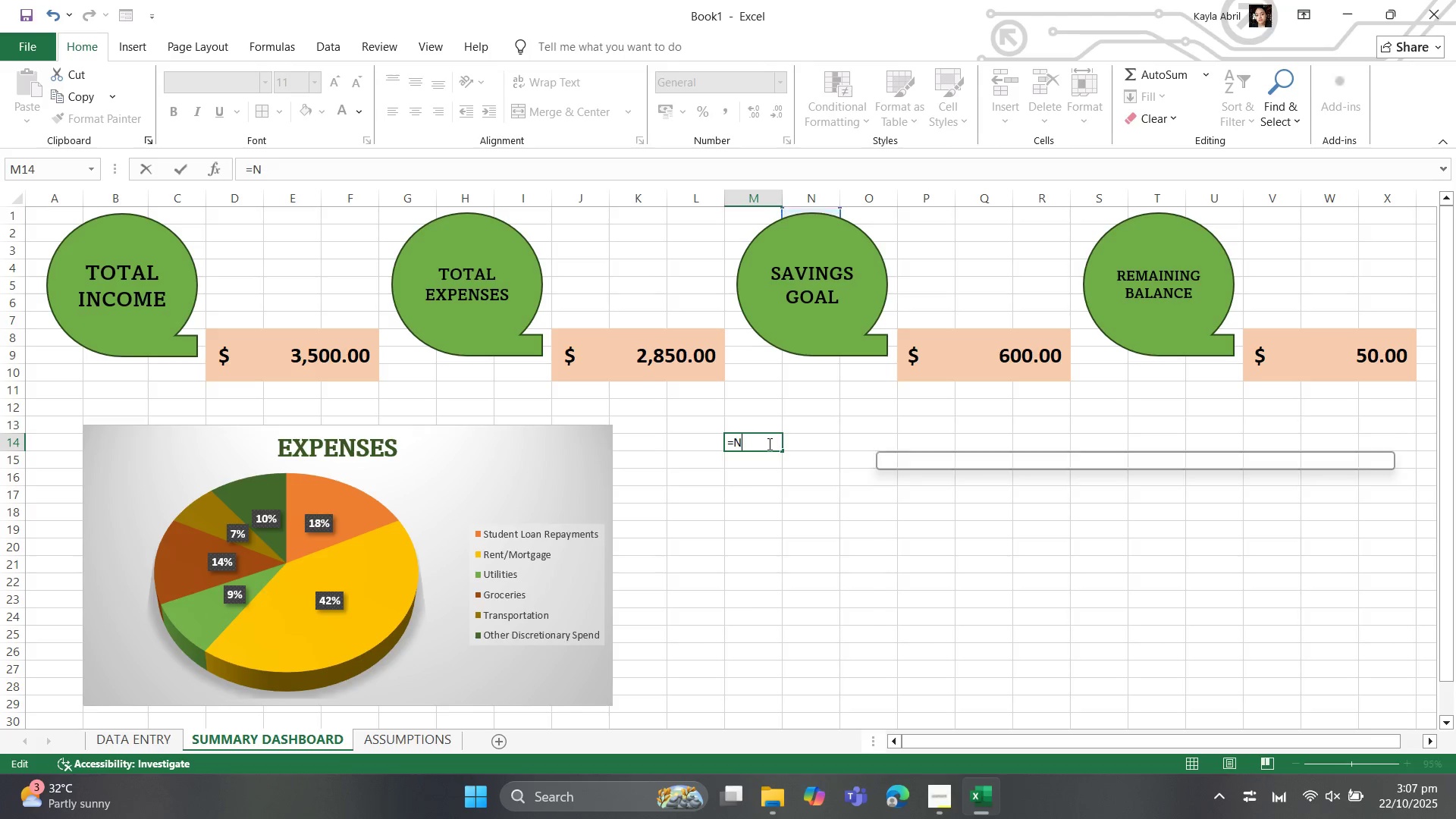 
key(Backspace)
 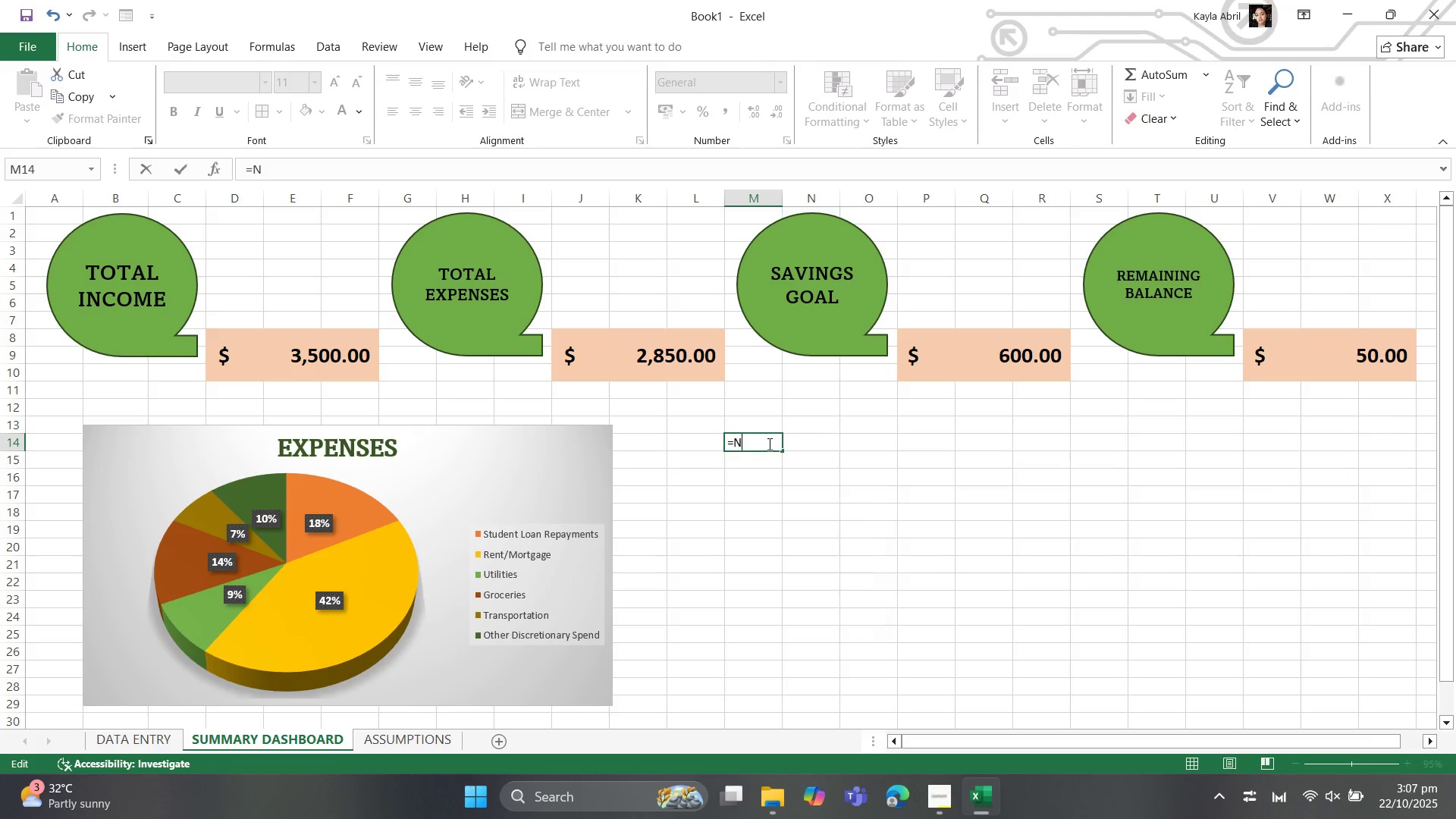 
key(Backspace)
 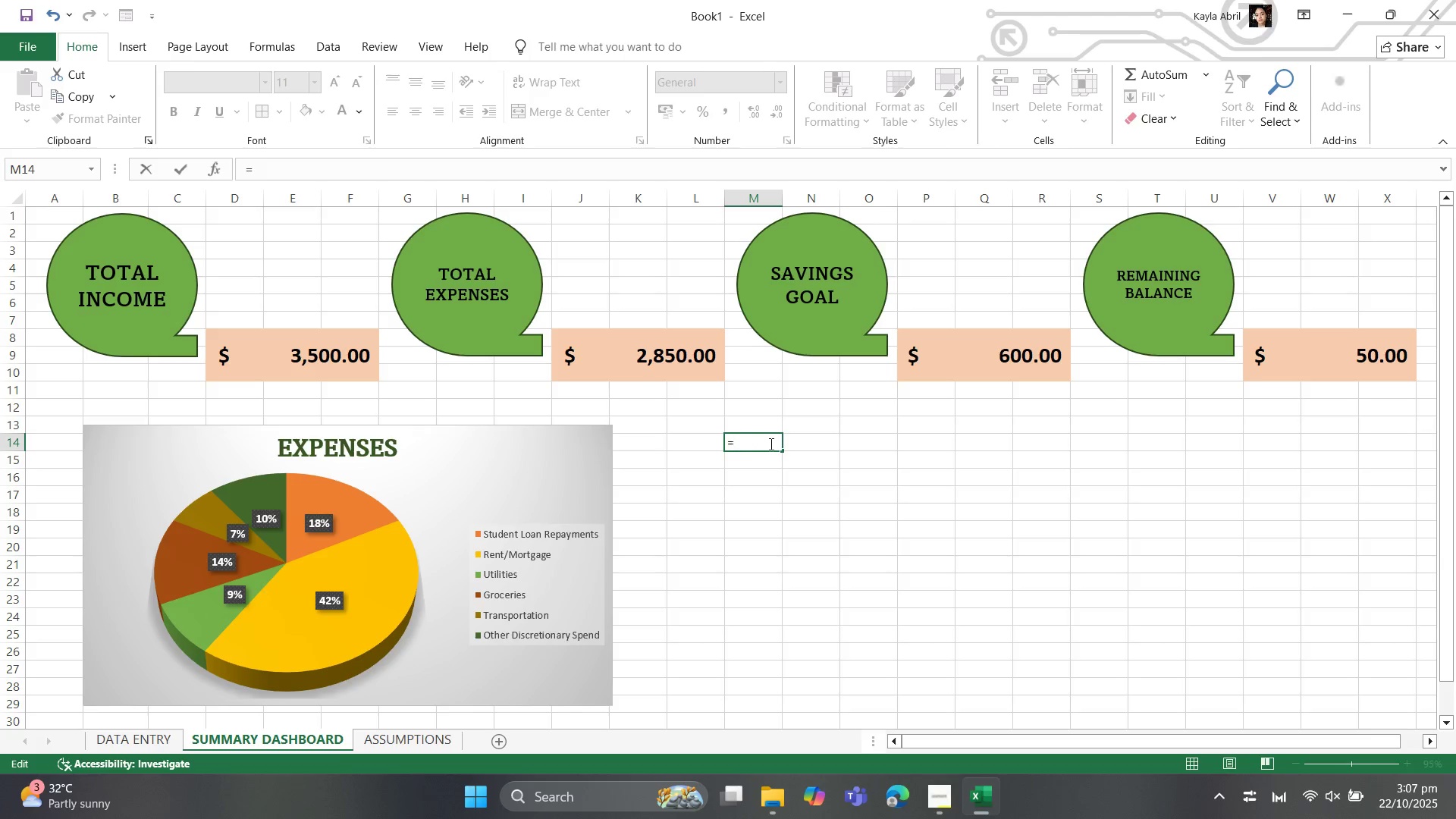 
key(Backspace)
 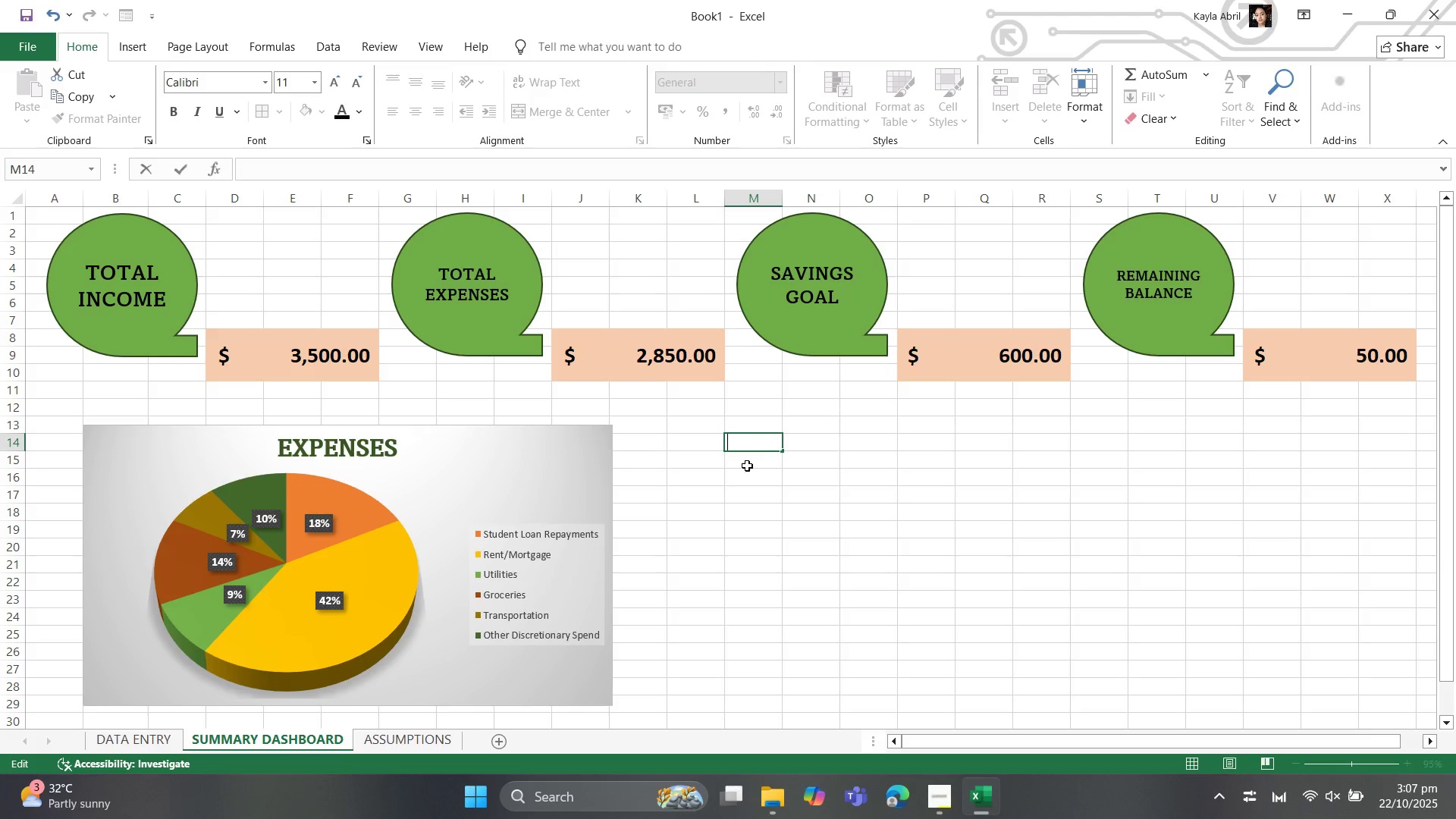 
key(Backspace)
 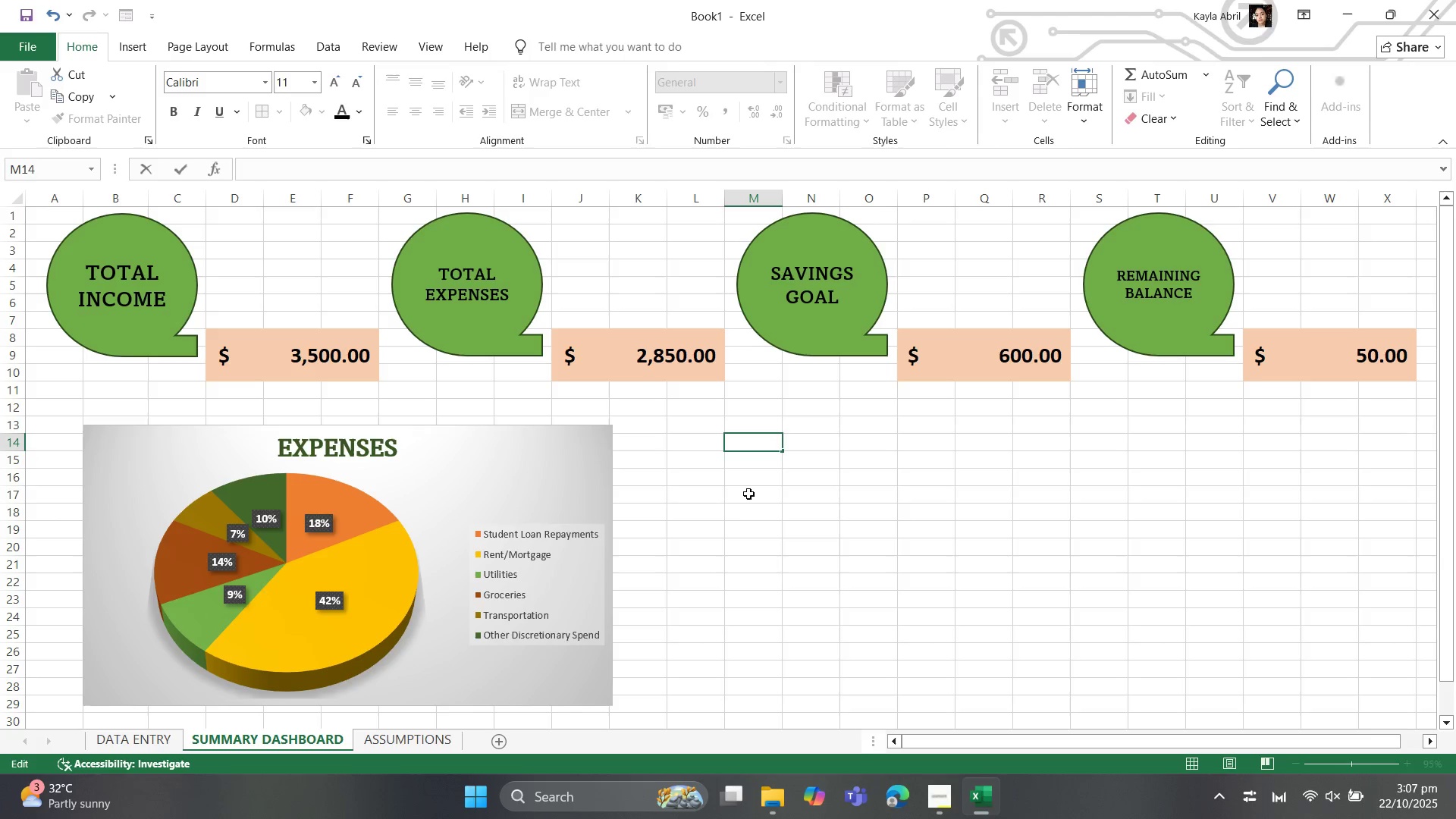 
left_click([748, 494])
 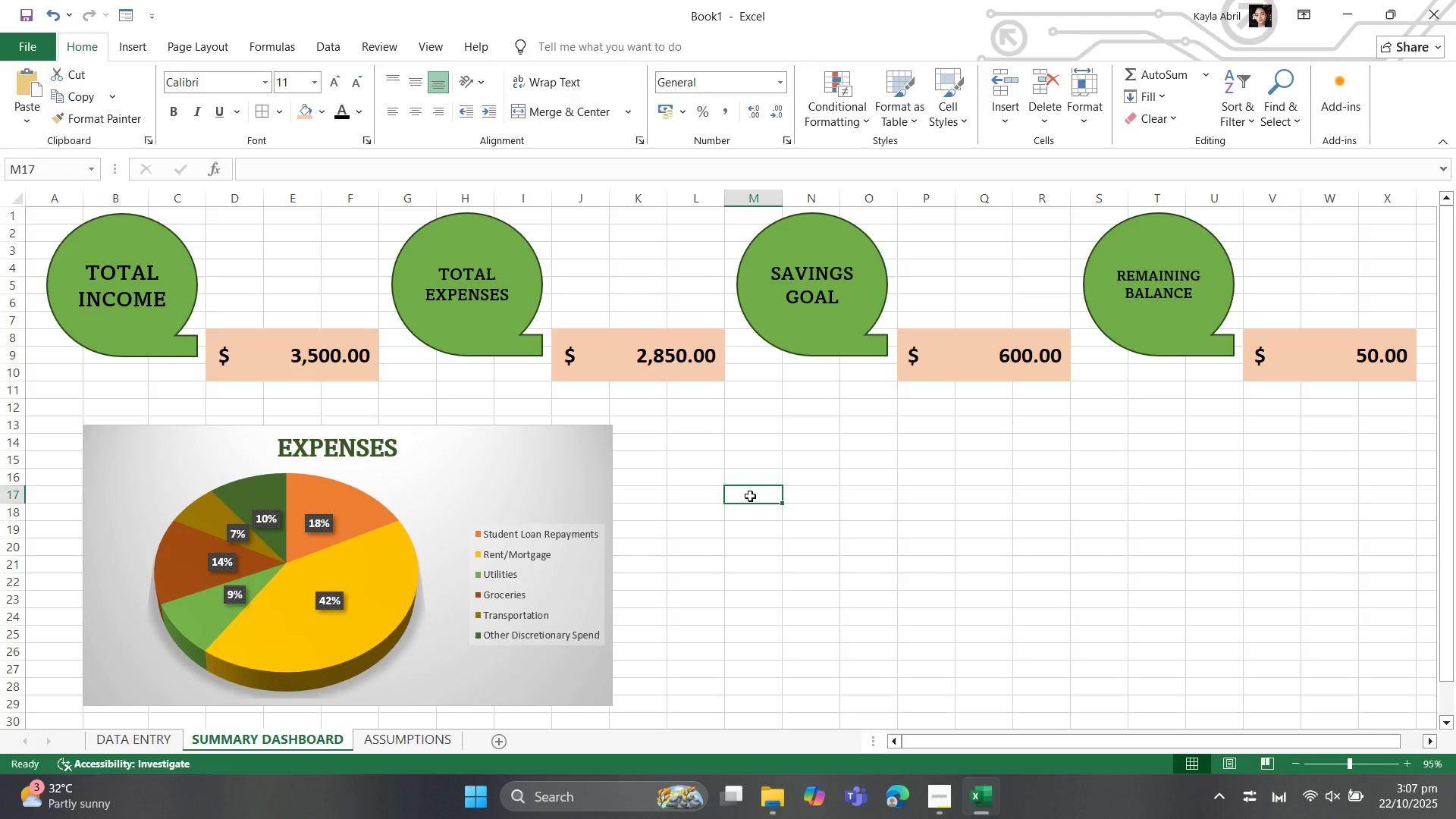 
key(Equal)
 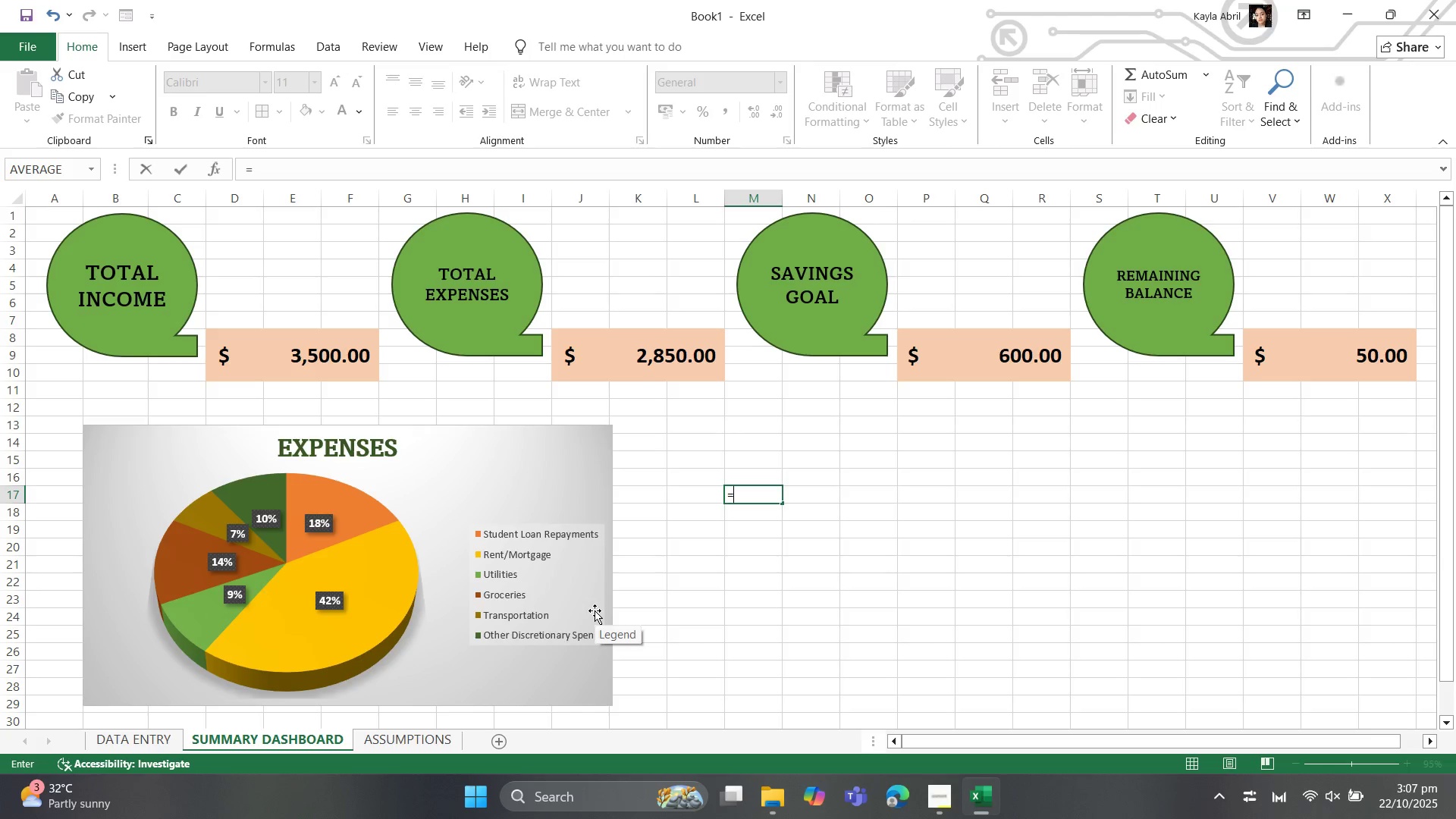 
wait(9.43)
 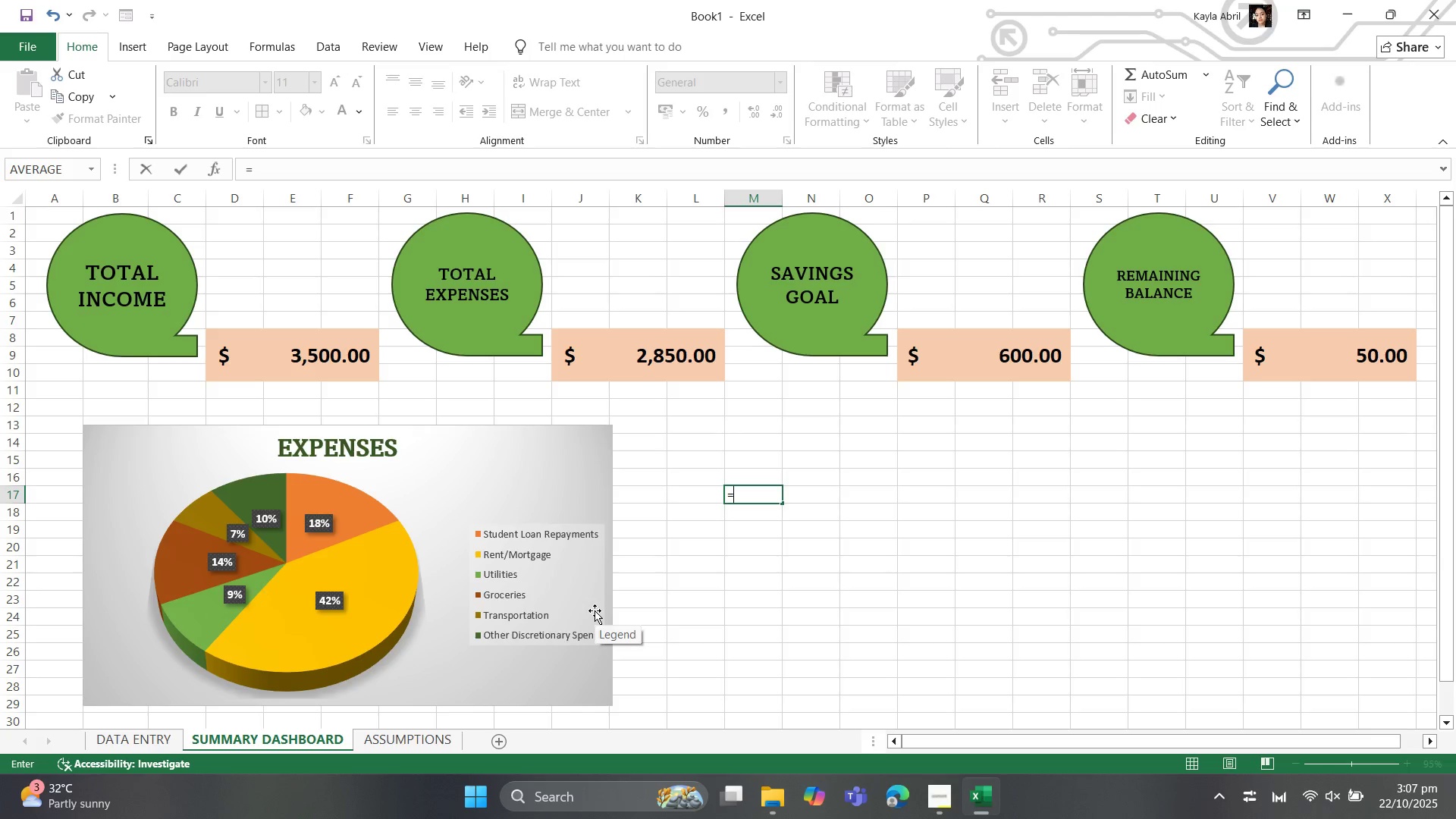 
left_click([124, 733])
 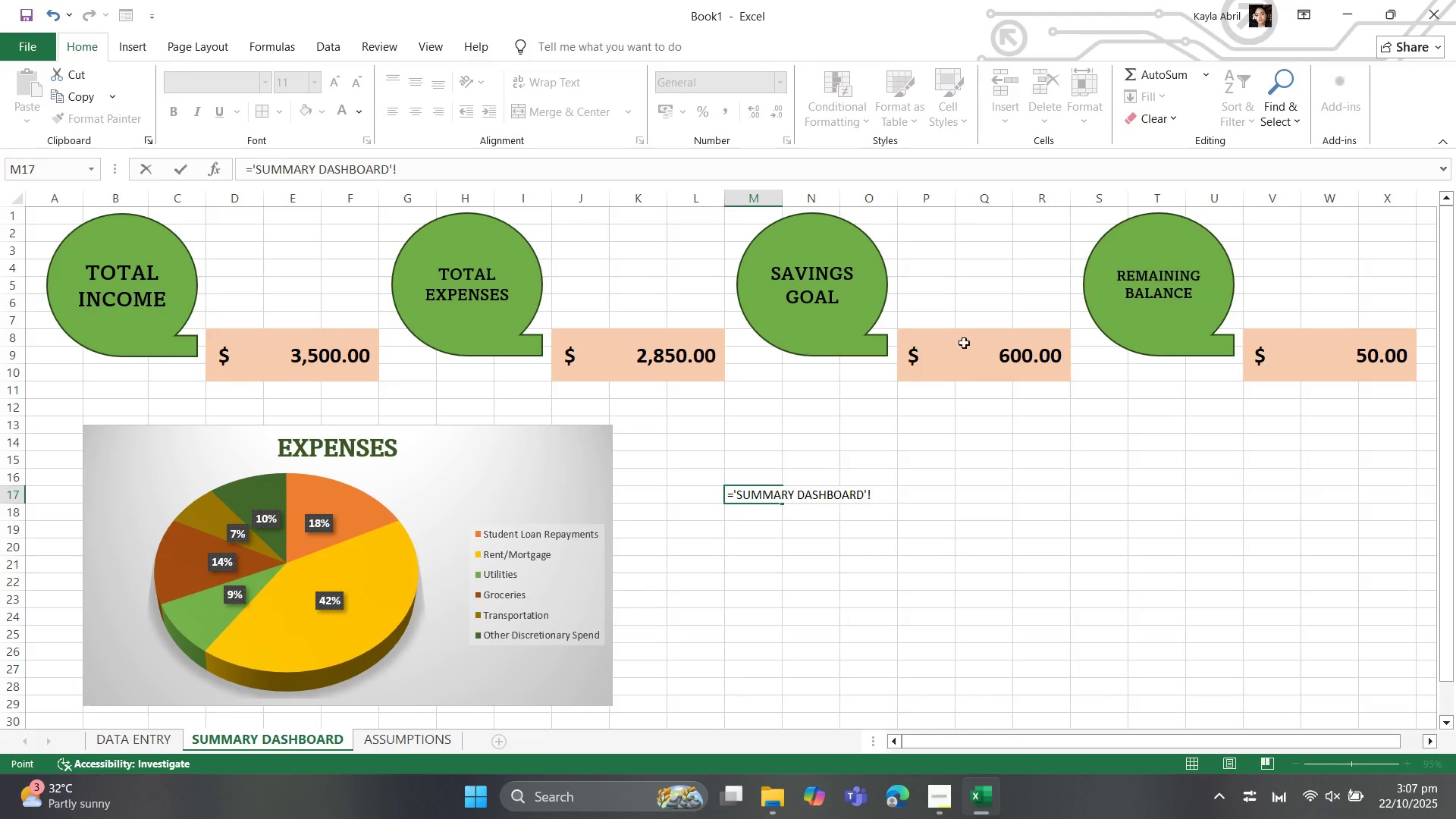 
wait(5.53)
 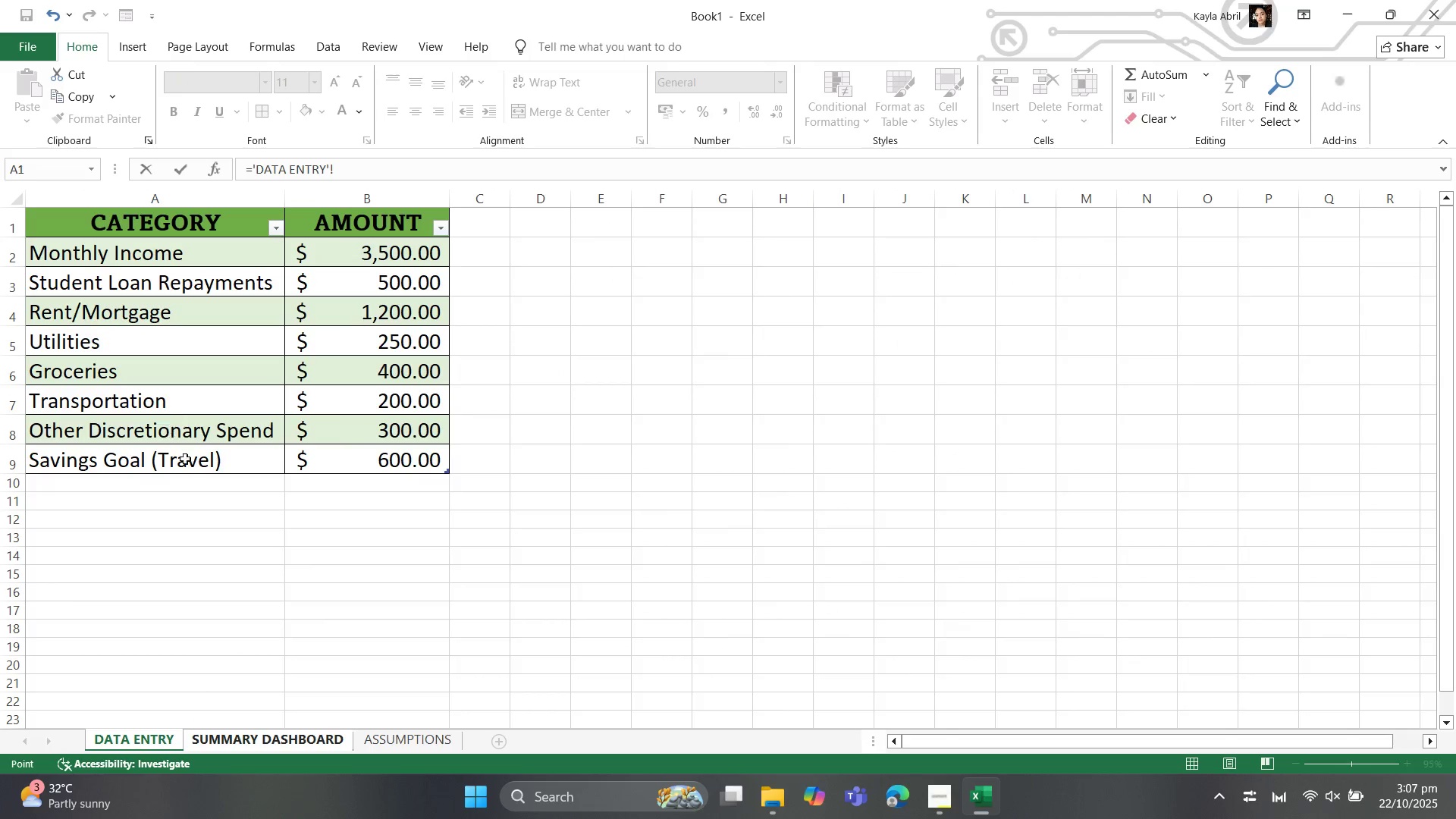 
key(Backspace)
 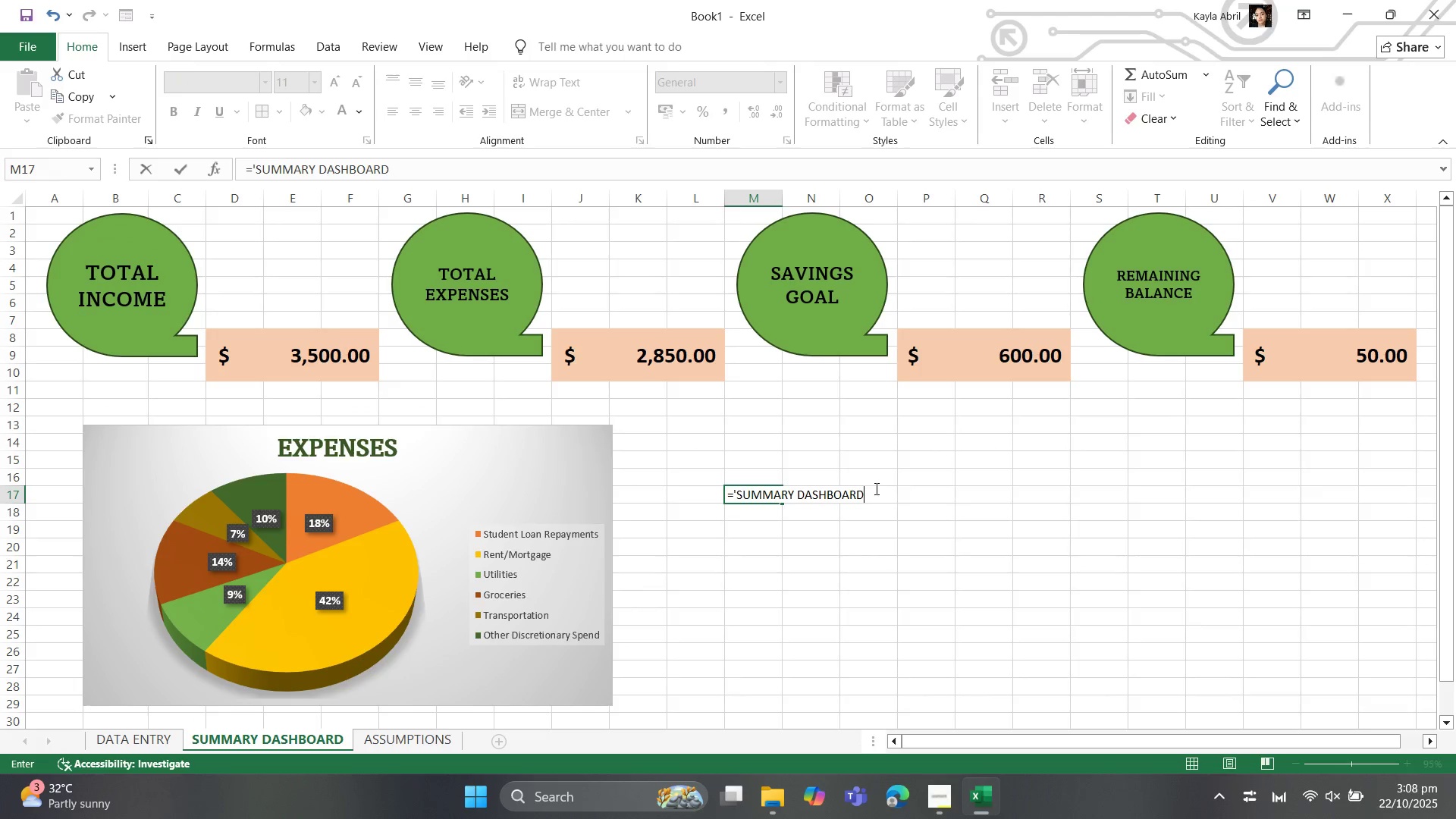 
key(Backspace)
 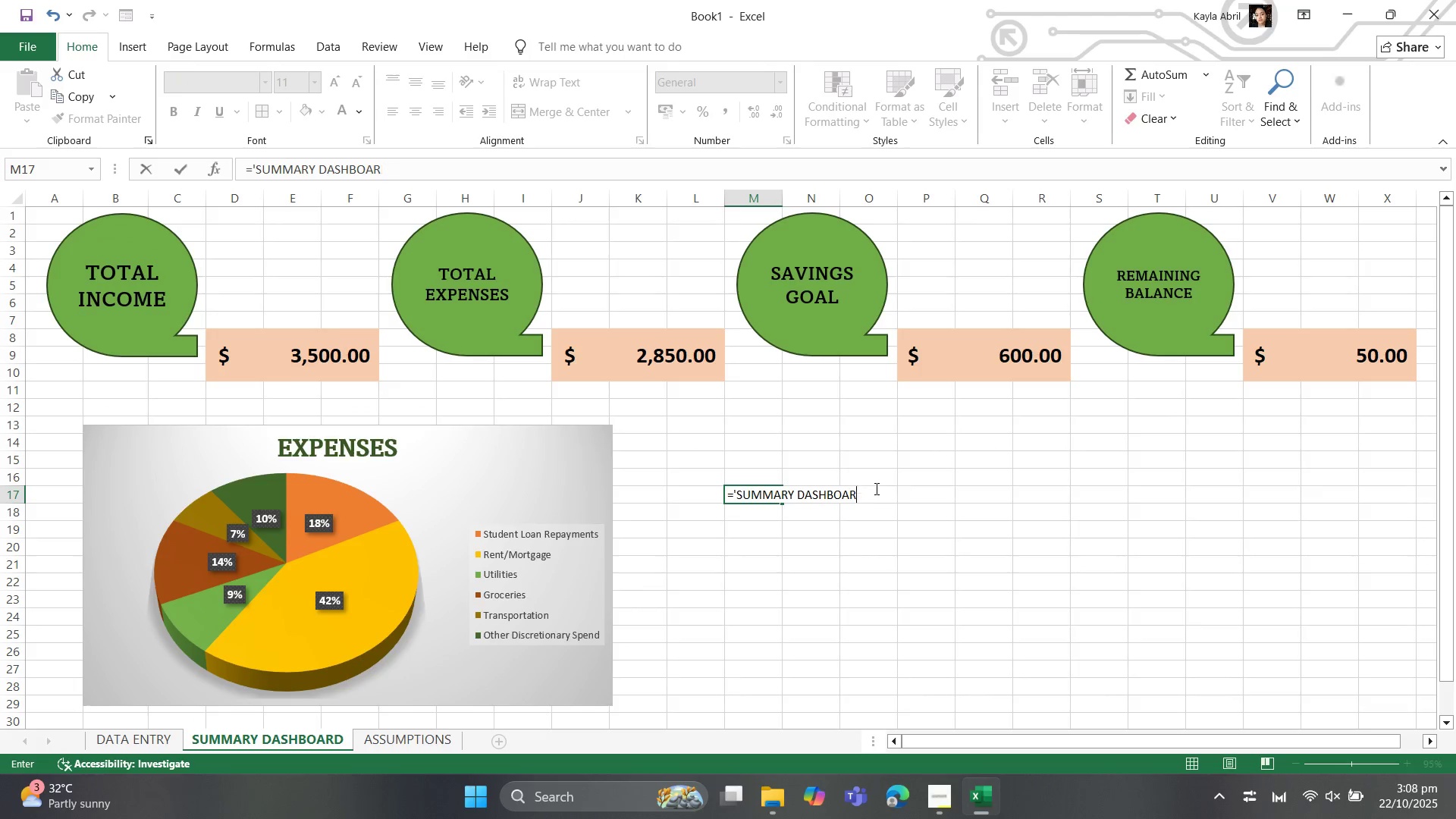 
key(Backspace)
 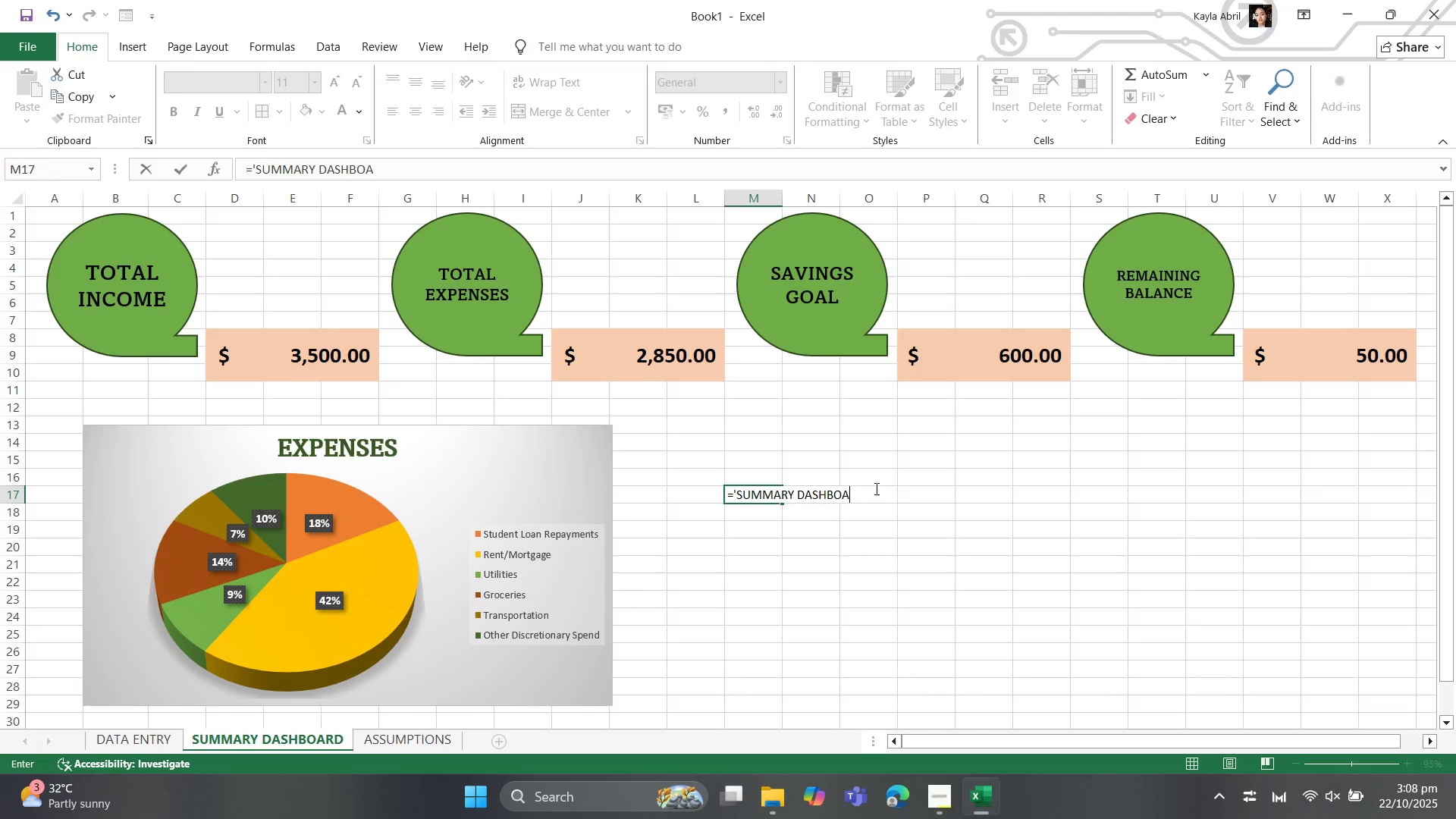 
key(Backspace)
 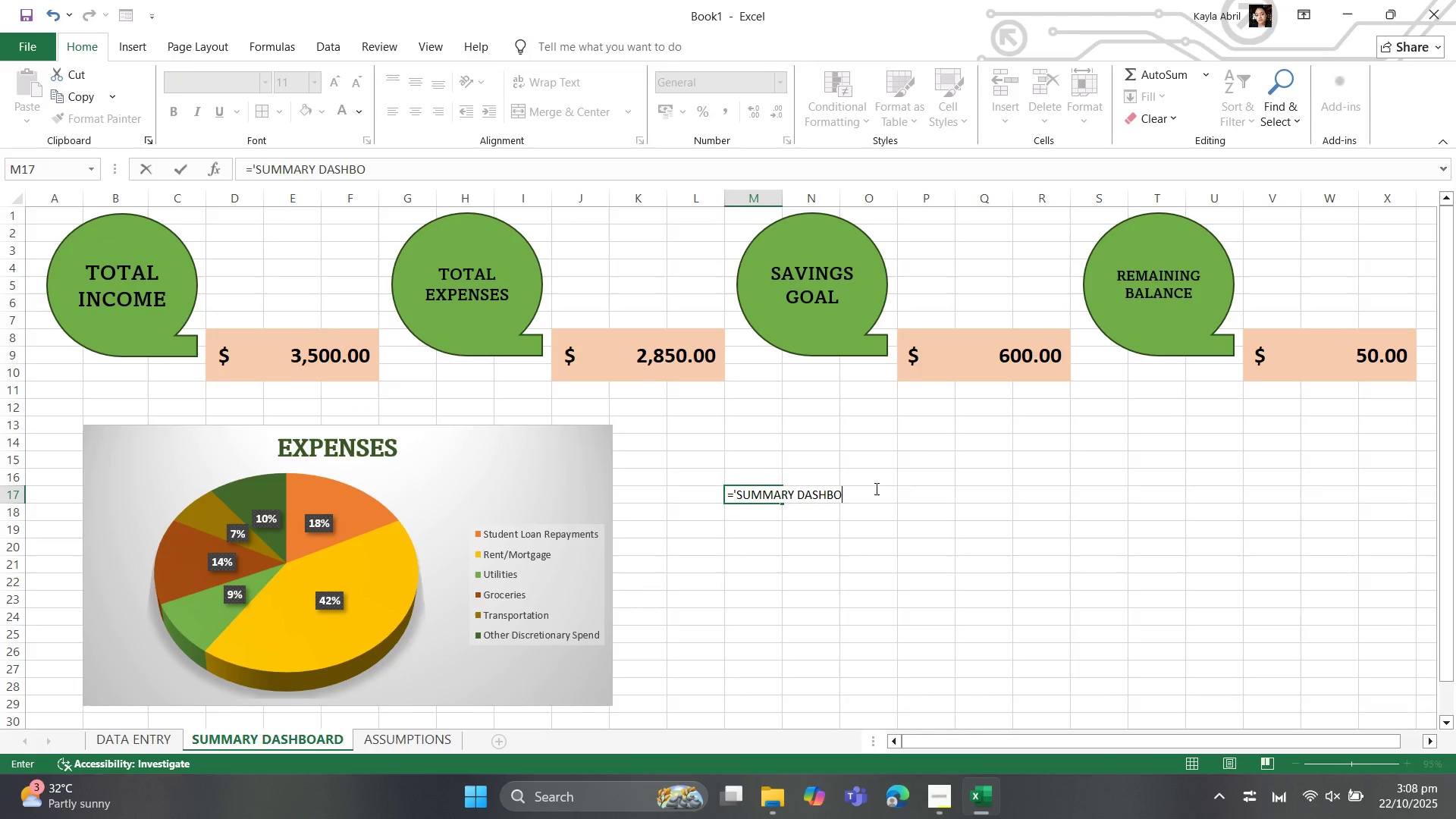 
hold_key(key=Backspace, duration=0.88)
 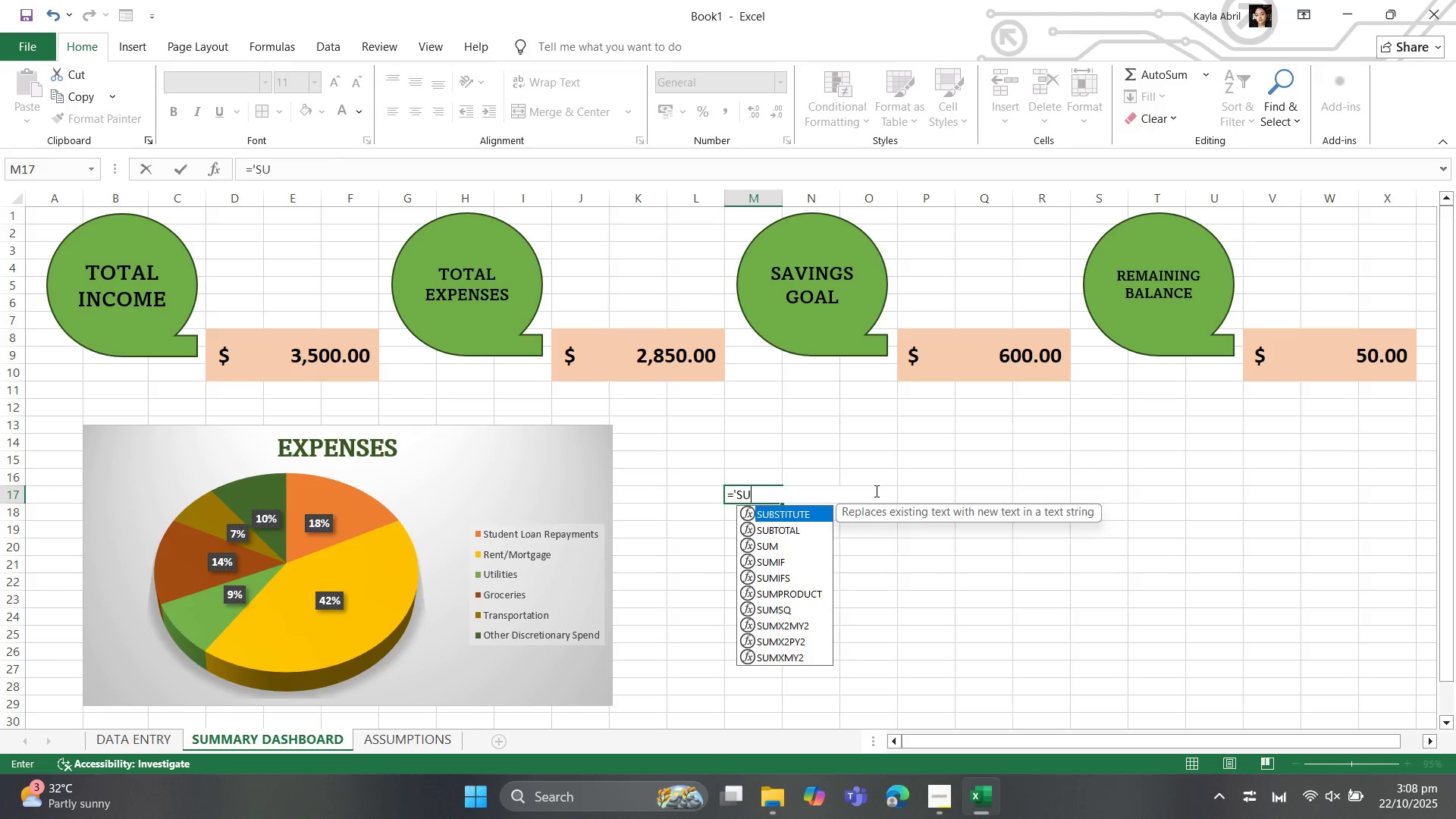 
key(Backspace)
 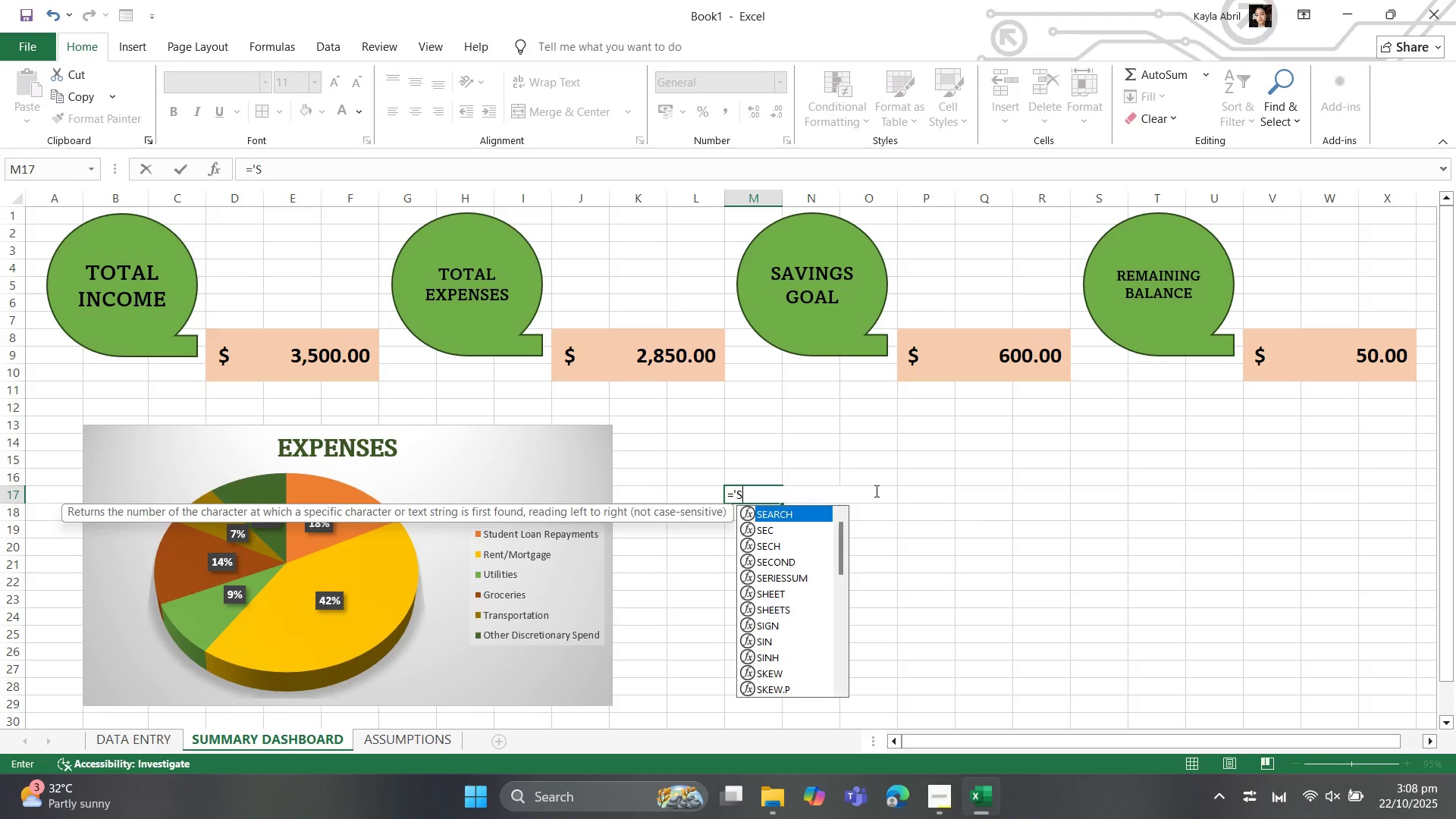 
key(Backspace)
 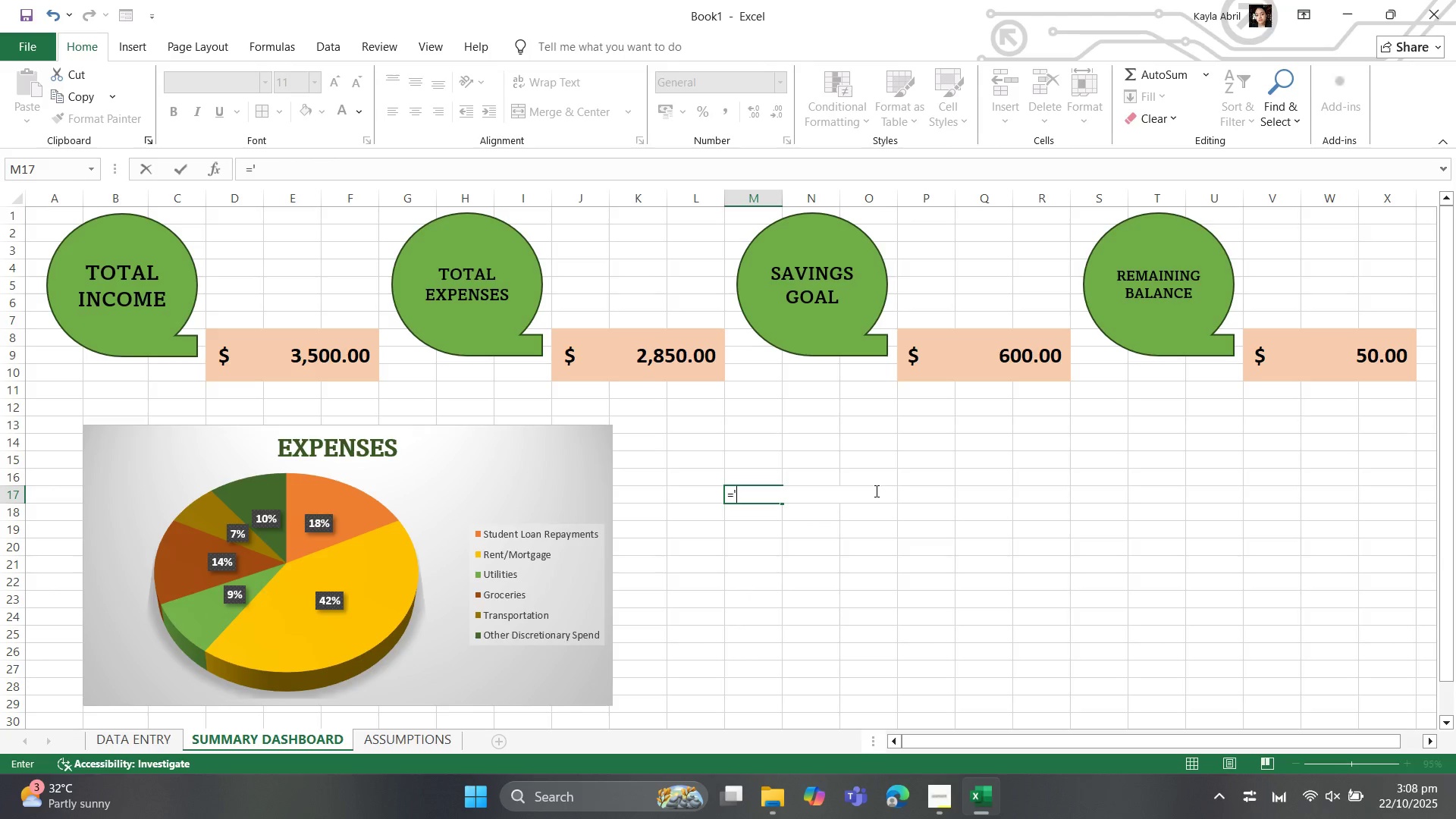 
key(Backspace)
 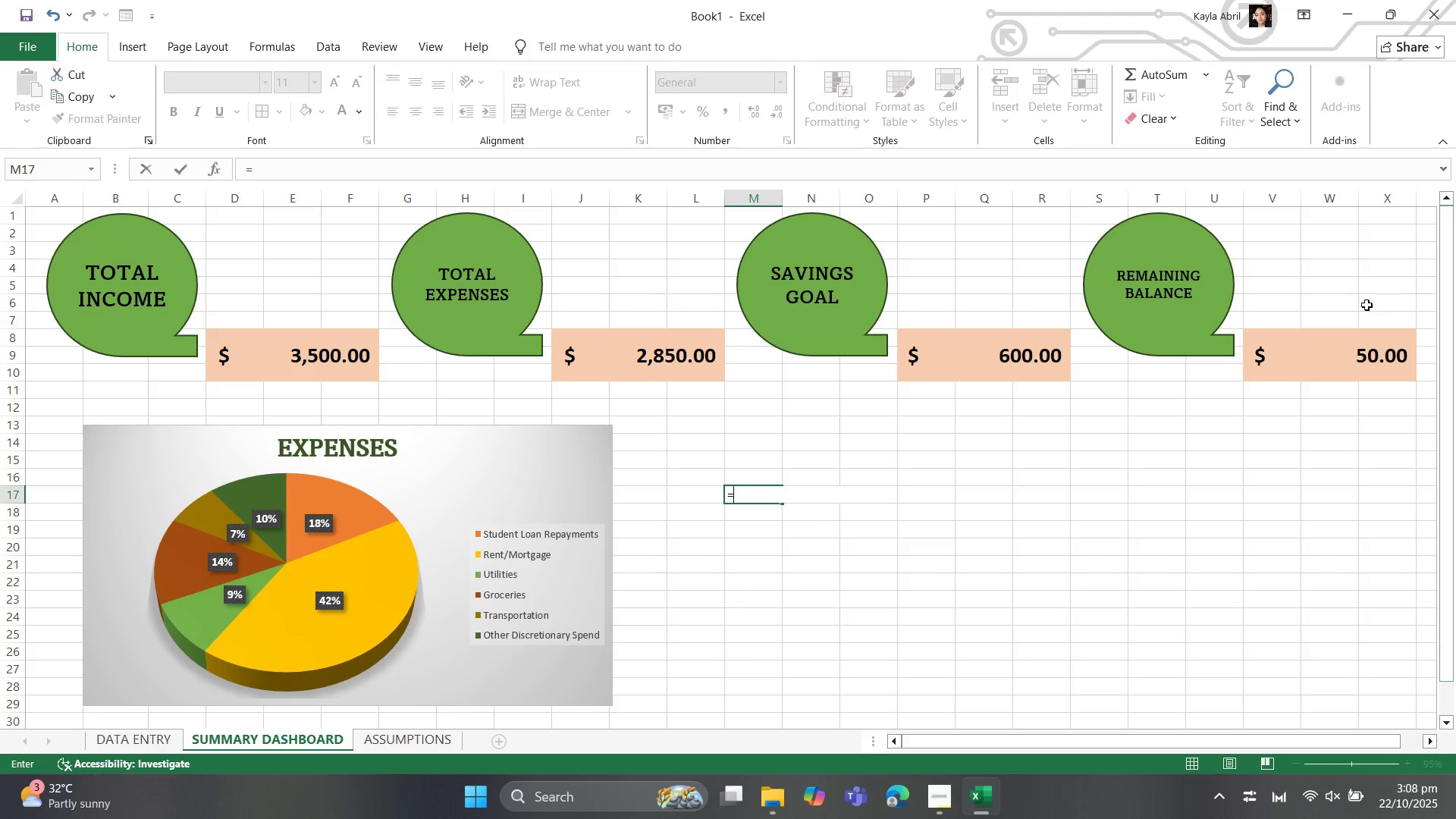 
left_click([1306, 353])
 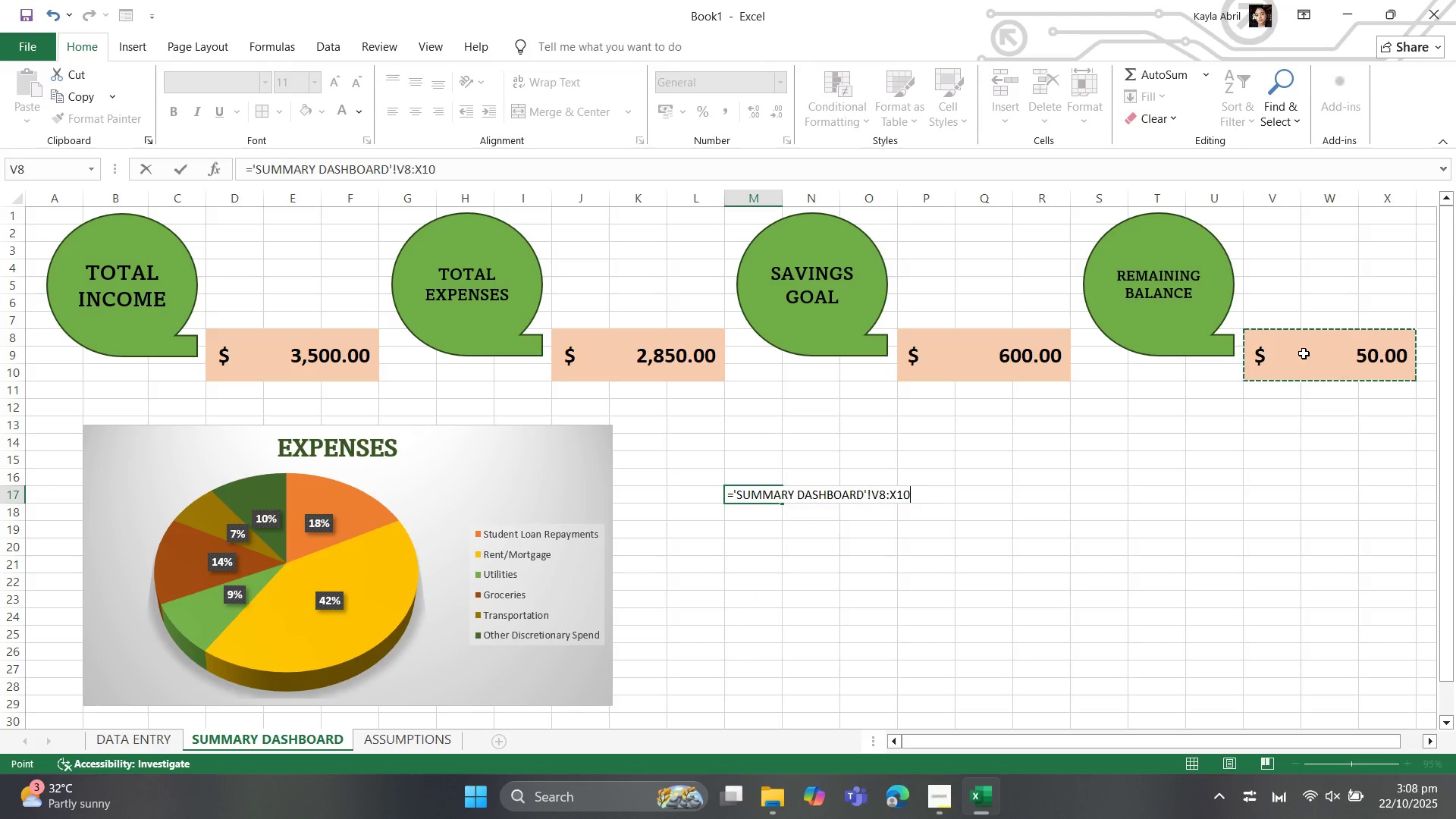 
key(Shift+Equal)
 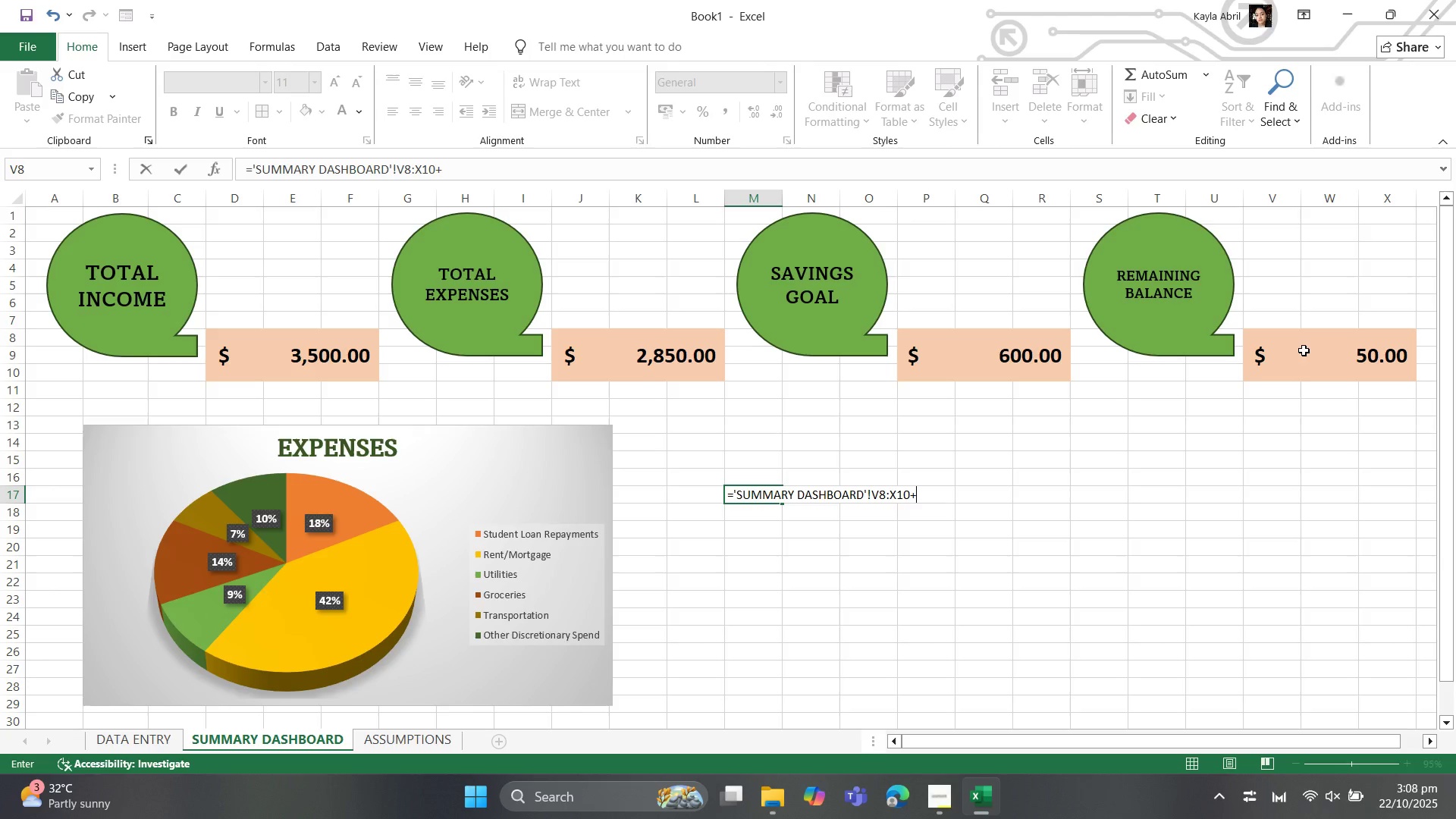 
wait(6.15)
 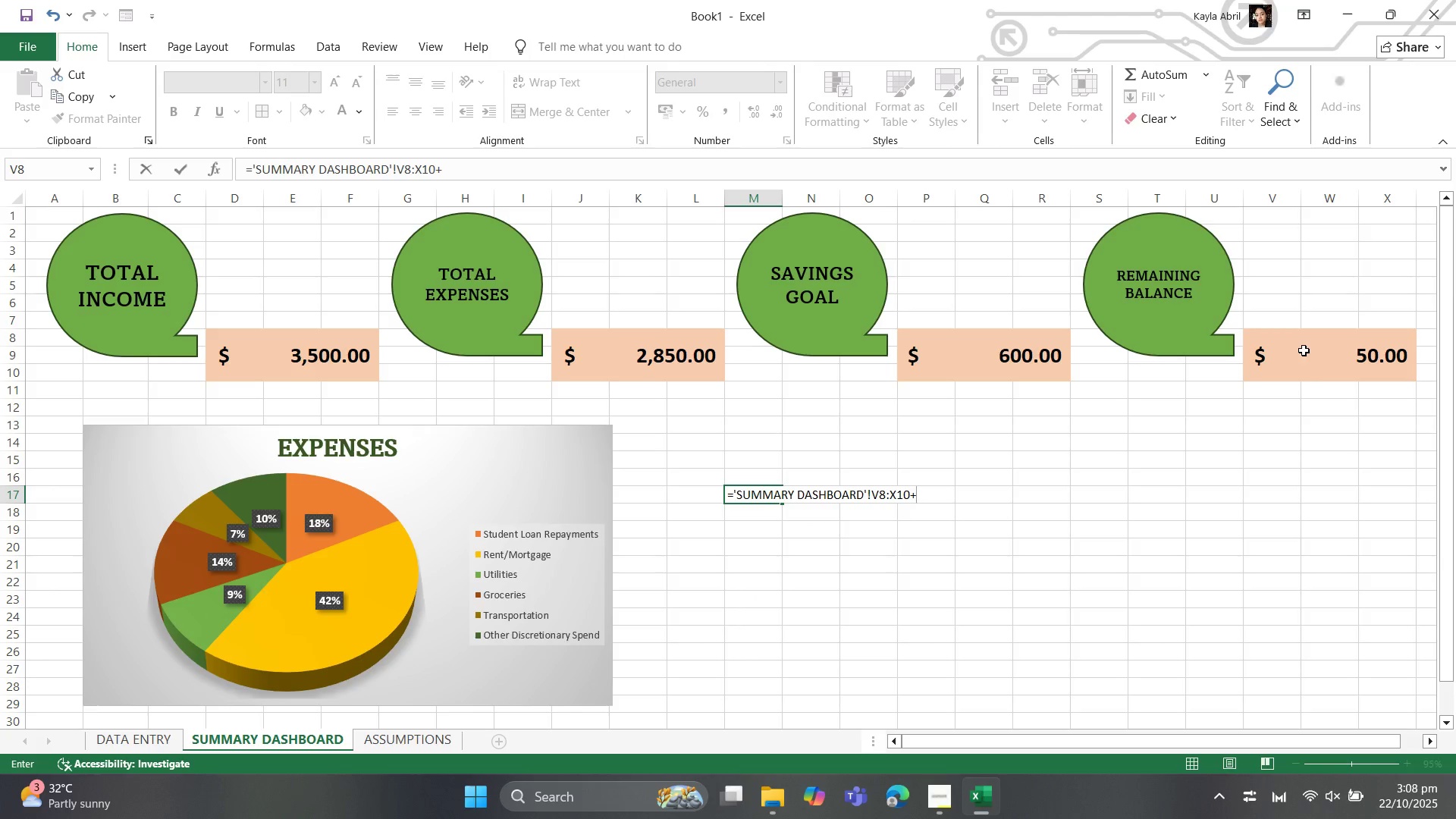 
left_click([970, 364])
 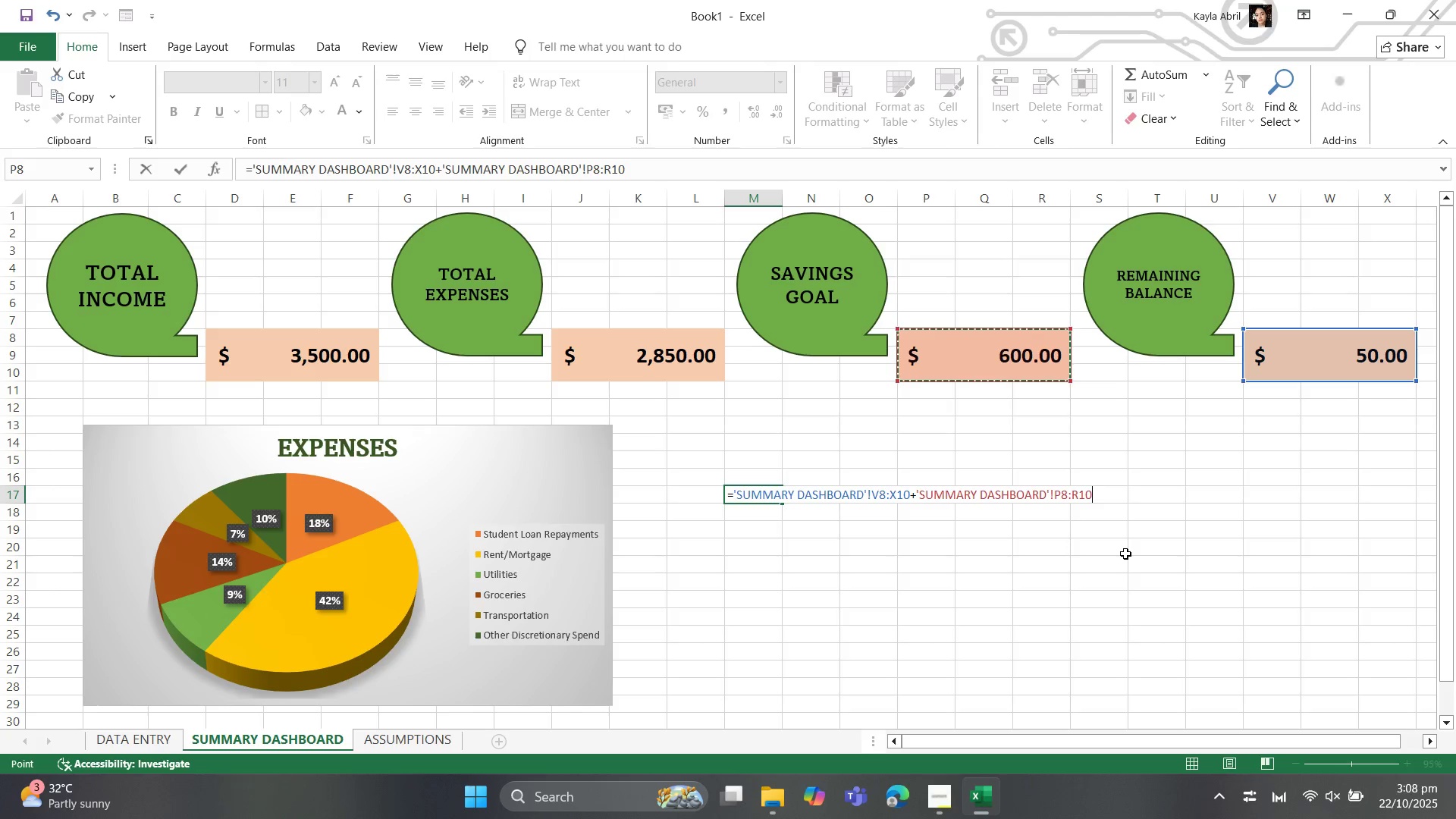 
wait(5.73)
 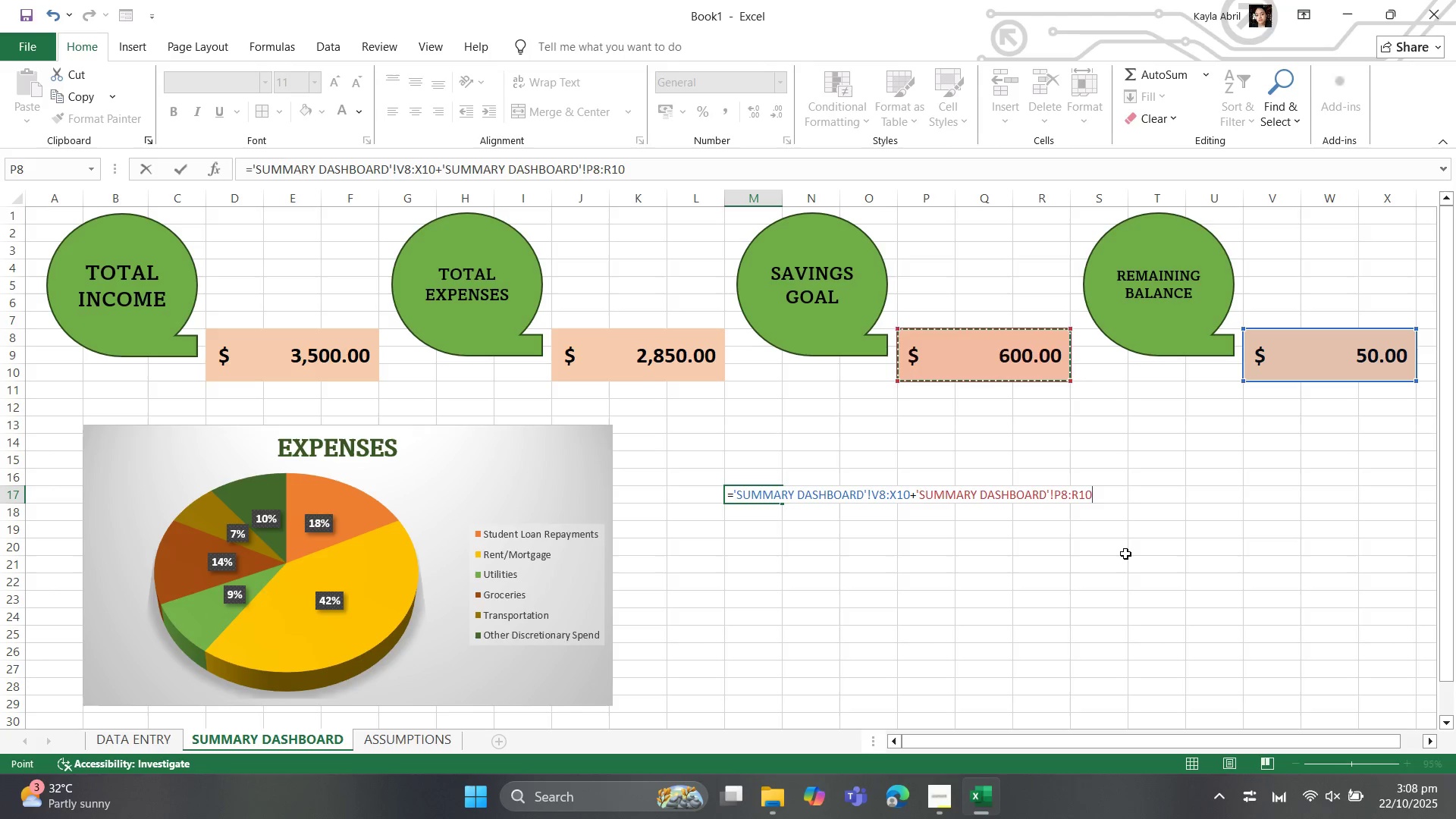 
key(Slash)
 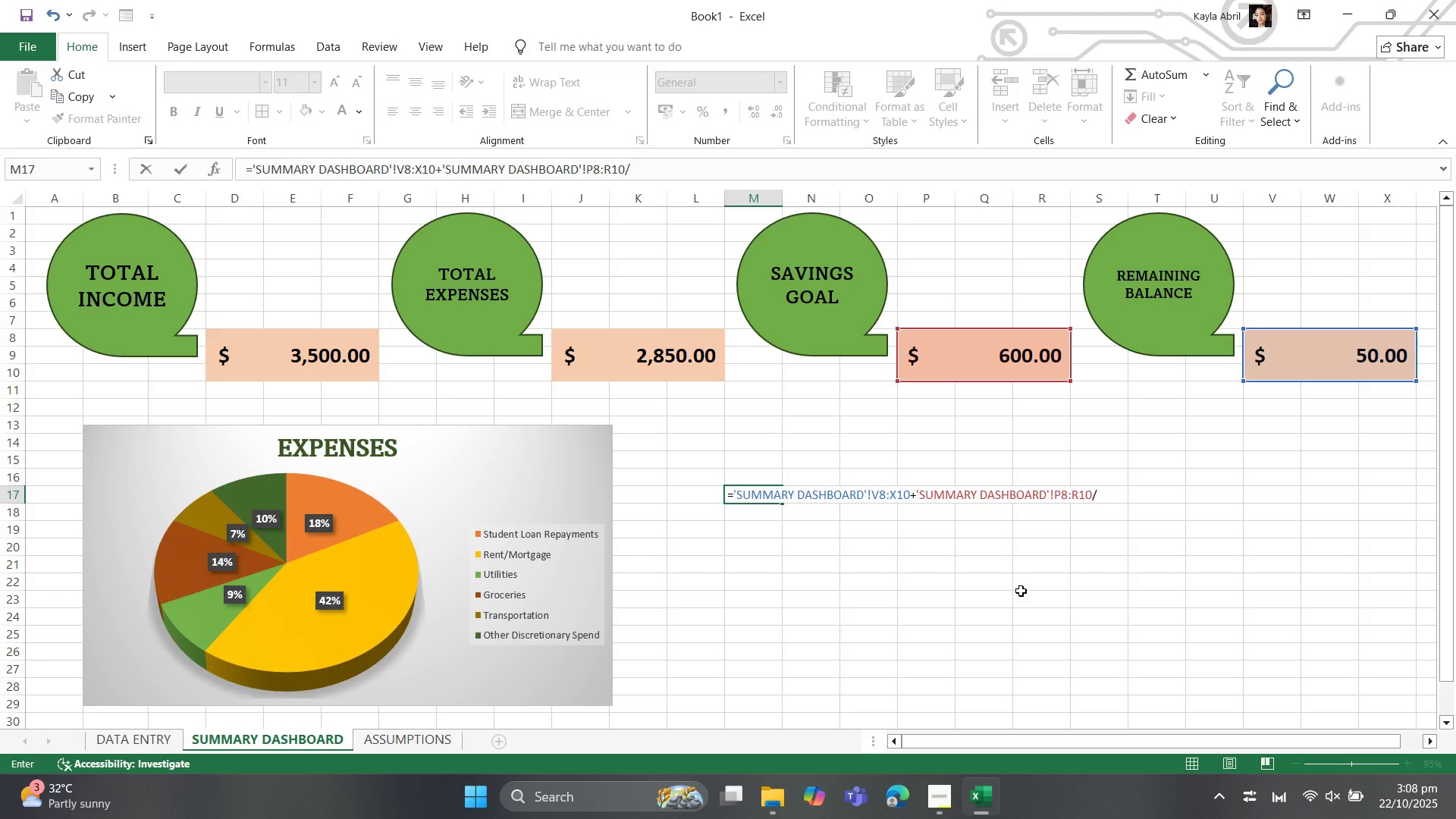 
wait(6.74)
 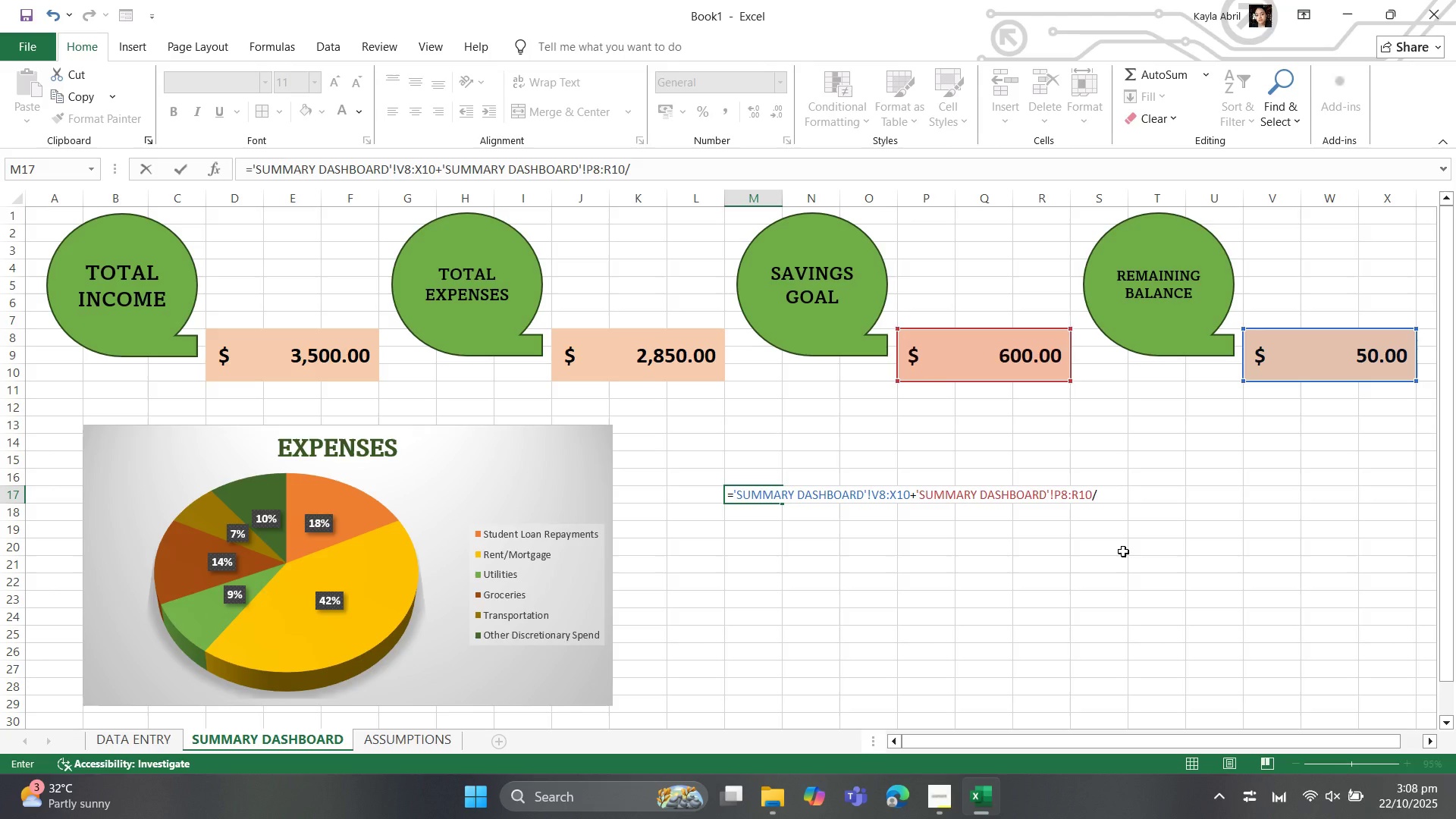 
left_click([949, 367])
 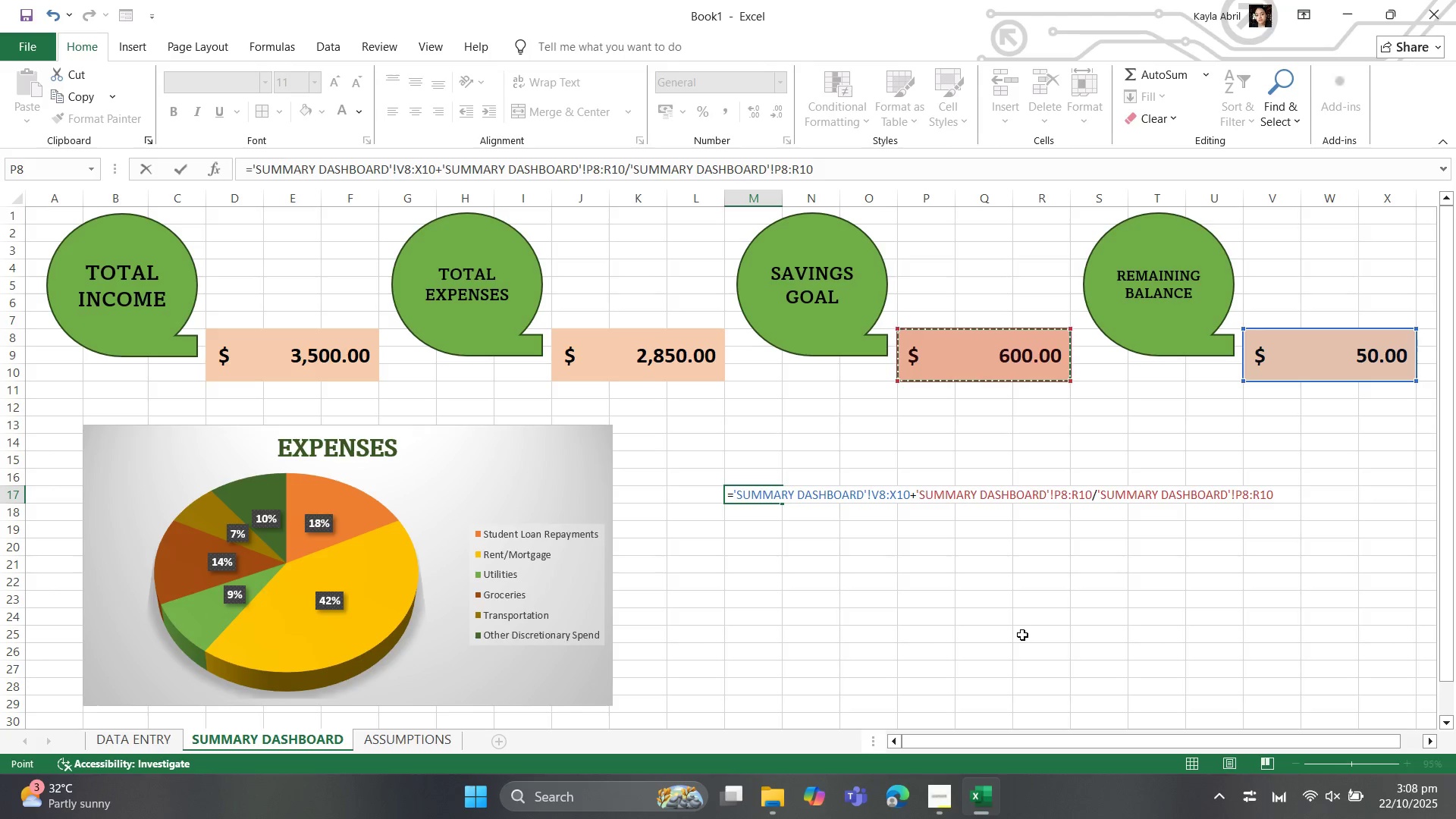 
wait(5.19)
 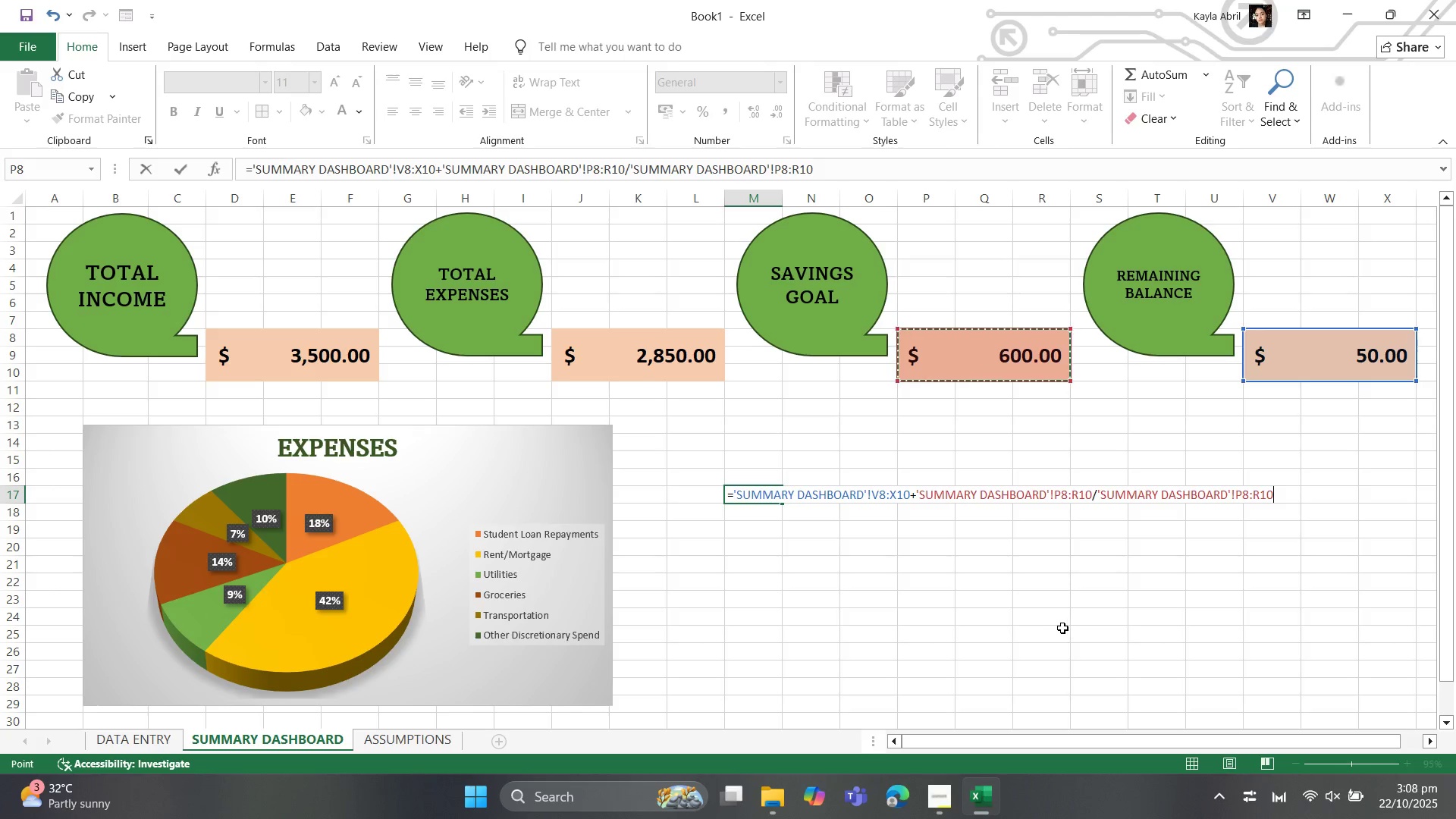 
key(Enter)
 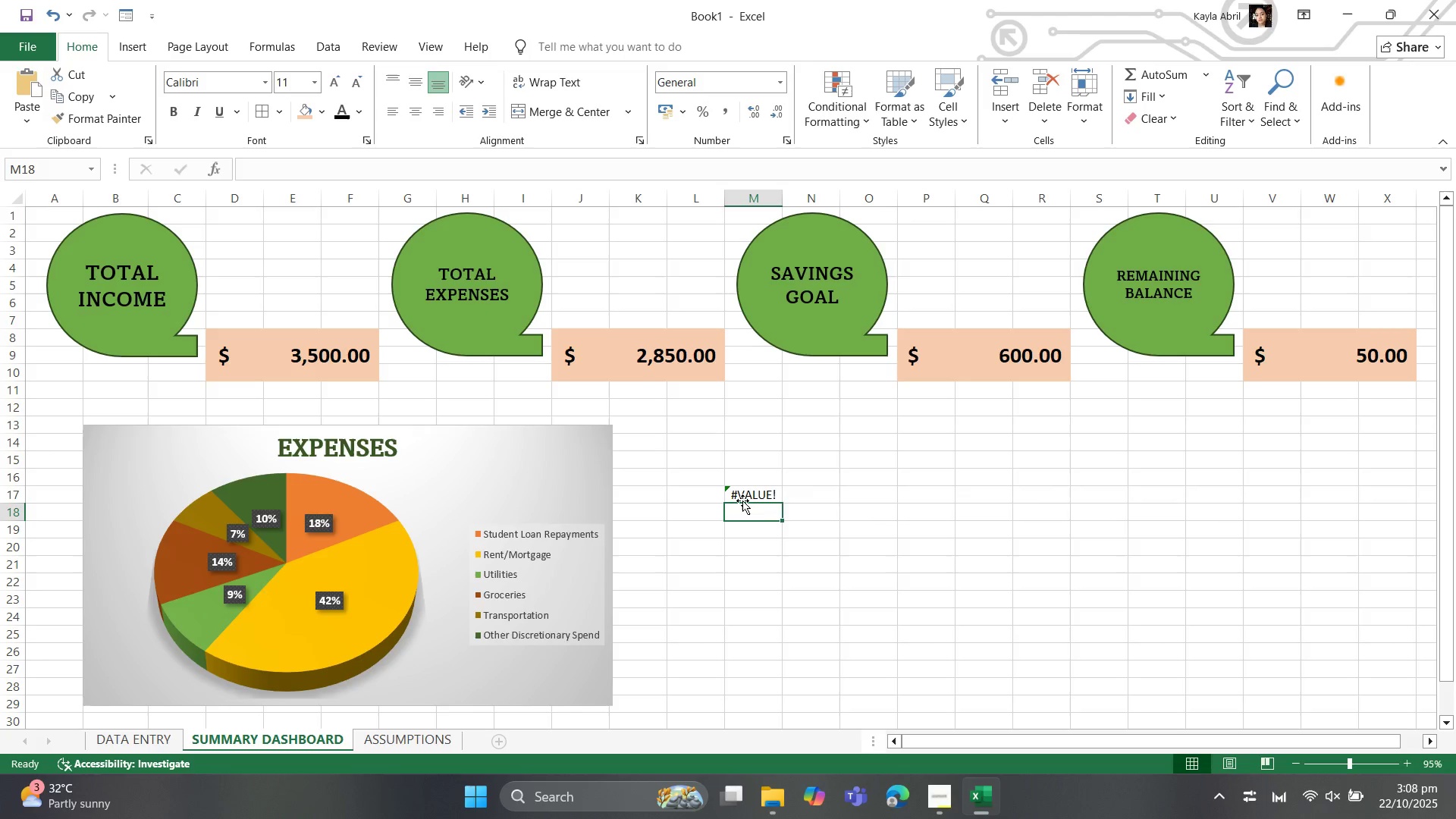 
left_click([748, 497])
 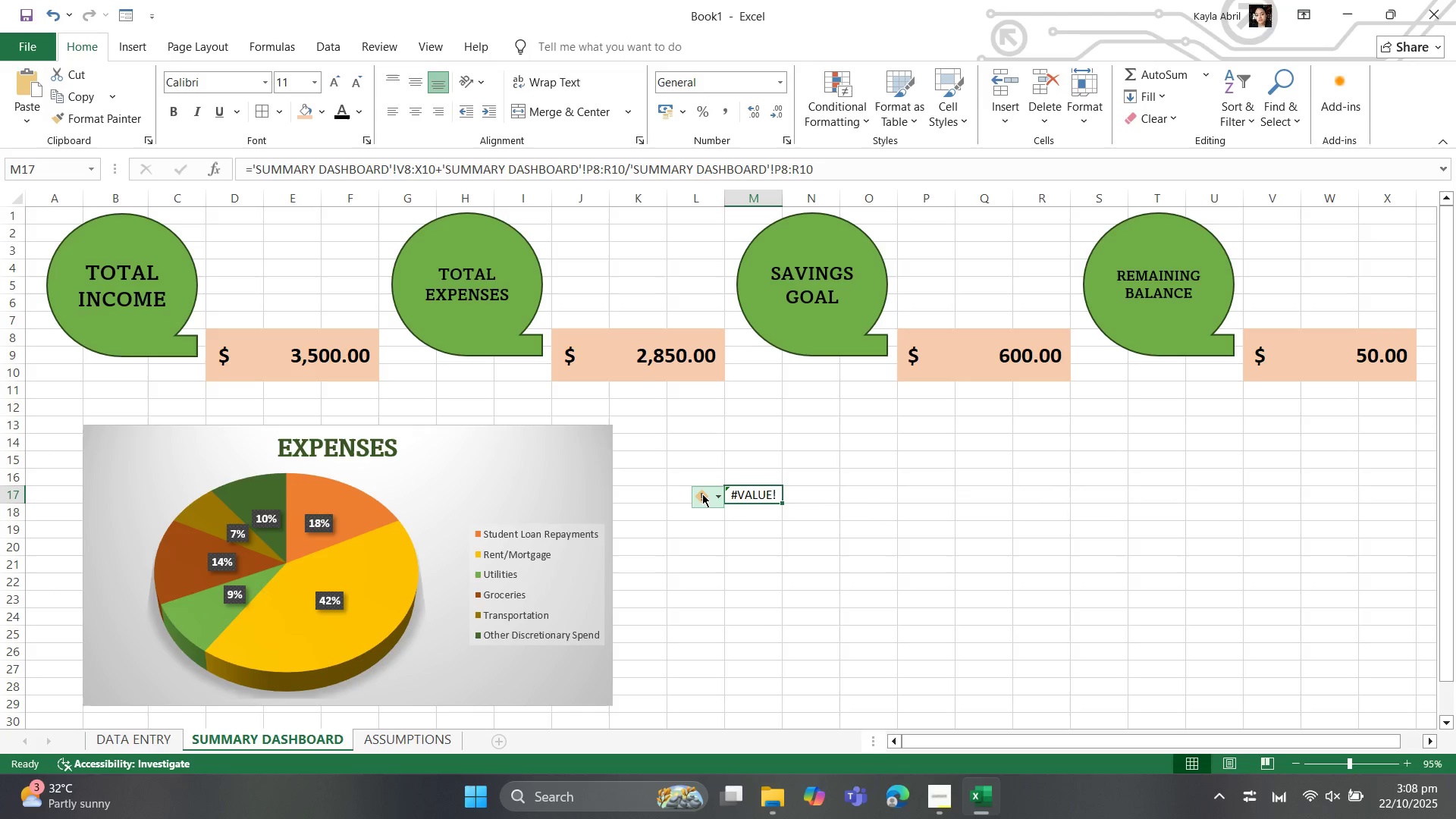 
left_click([702, 494])
 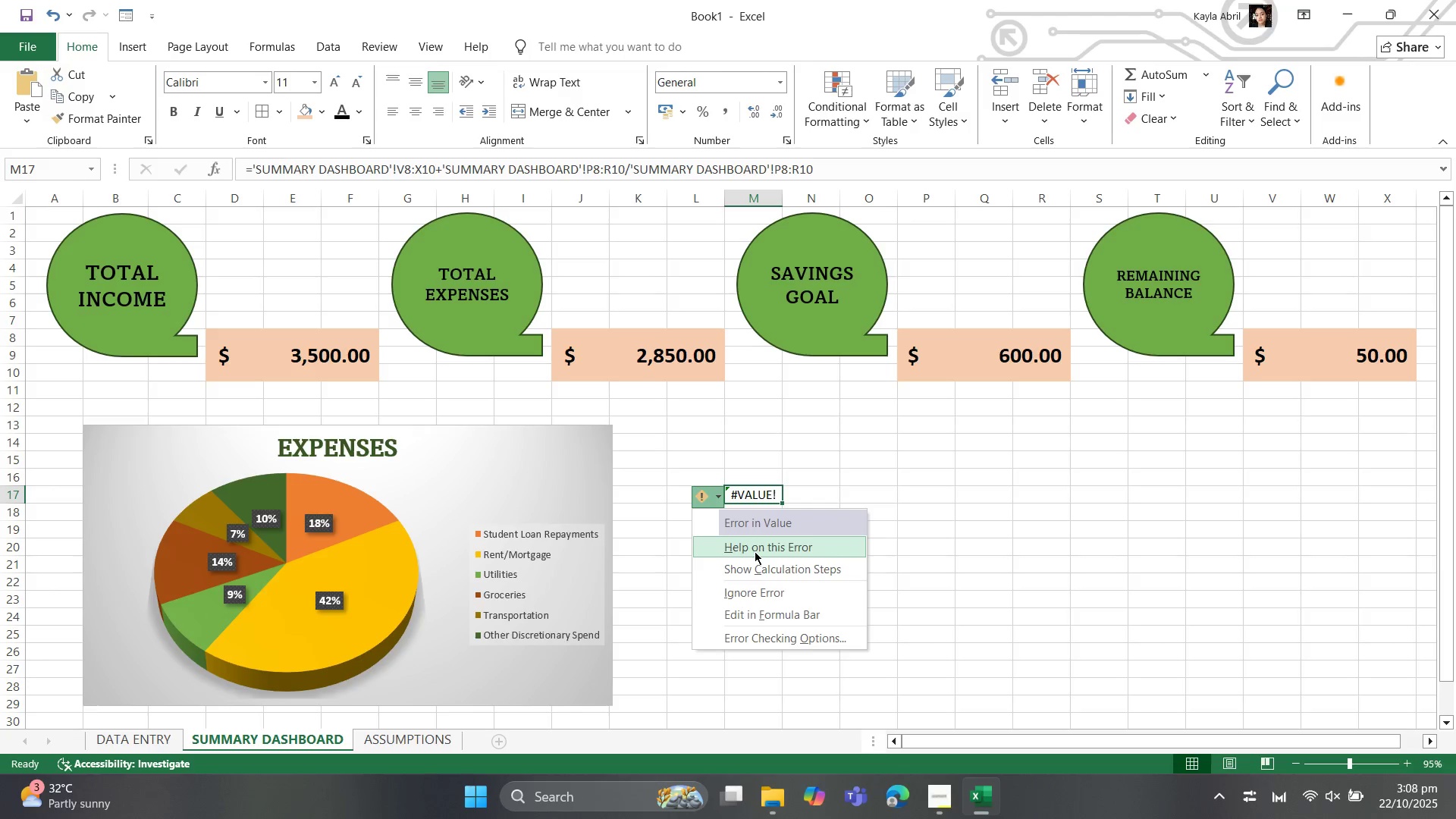 
wait(20.31)
 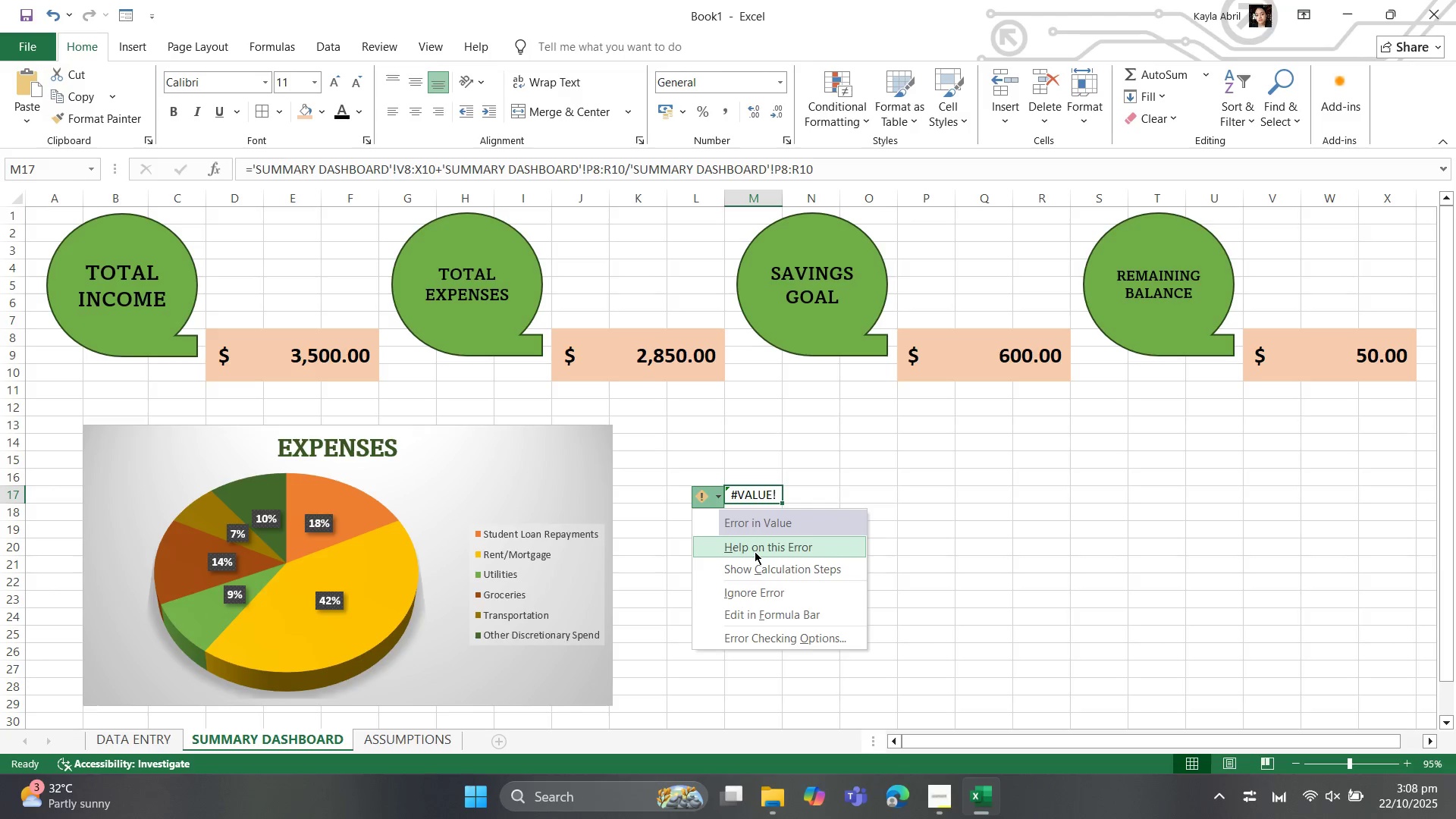 
left_click([253, 164])
 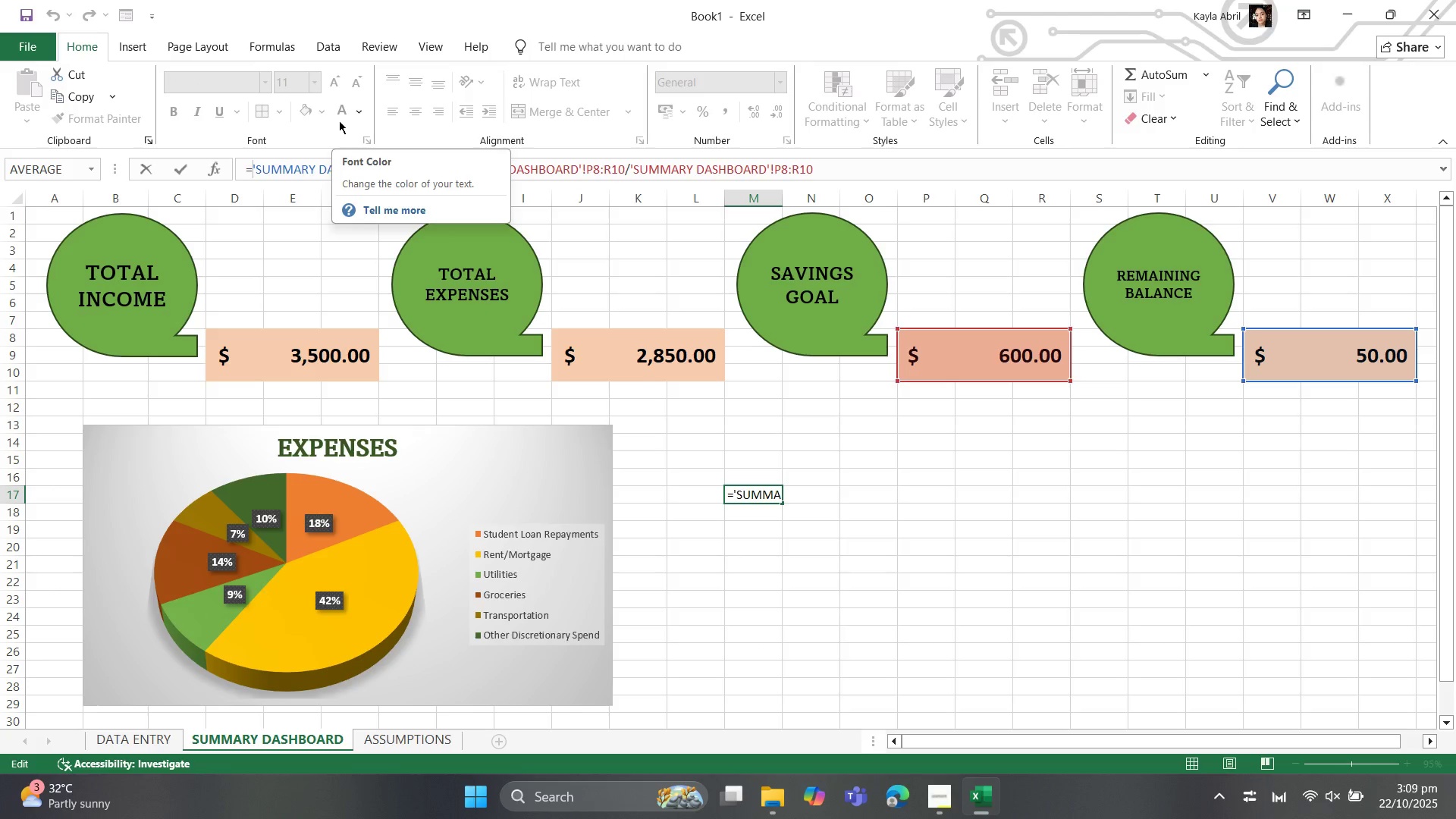 
key(Shift+9)
 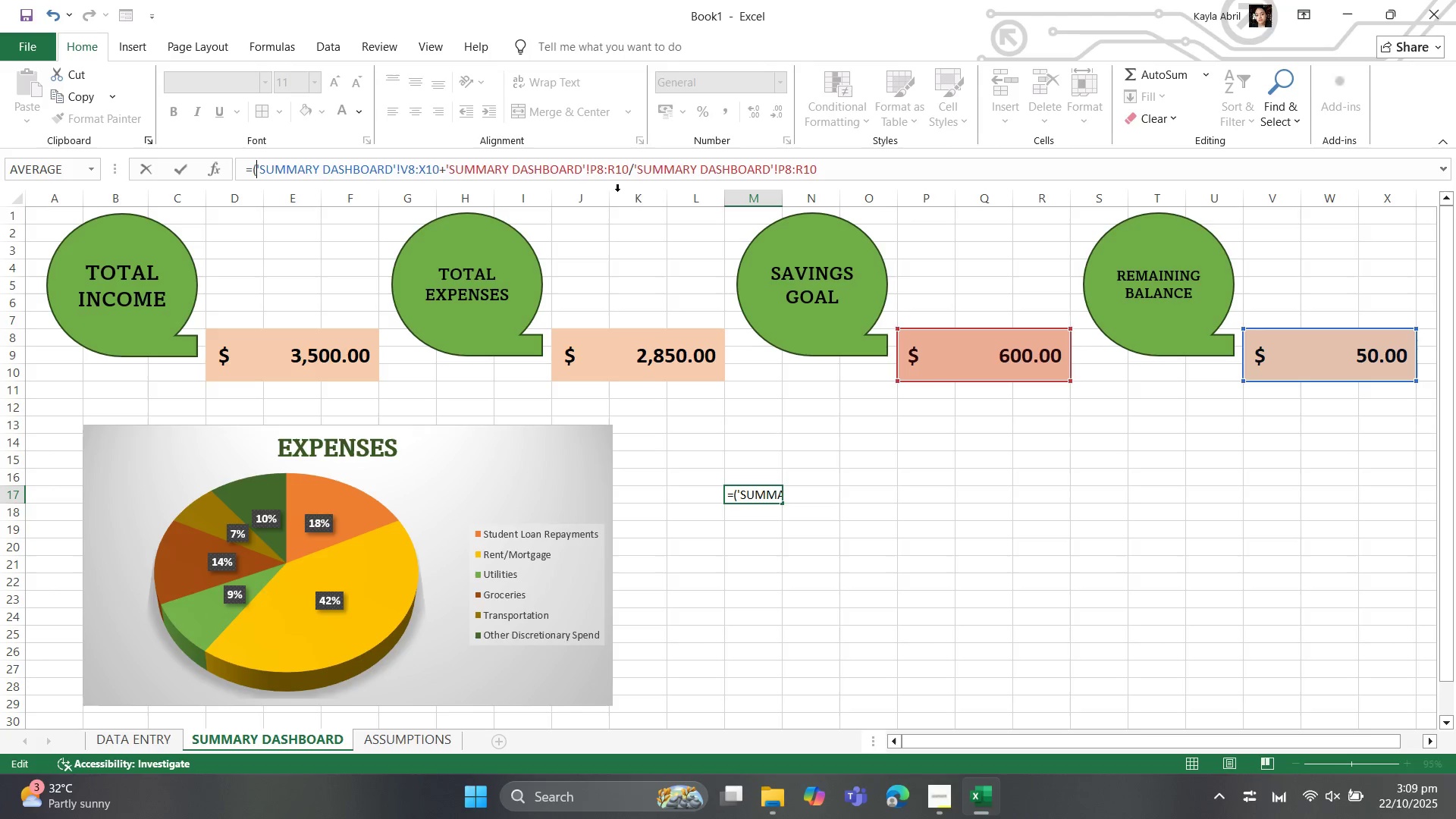 
wait(5.85)
 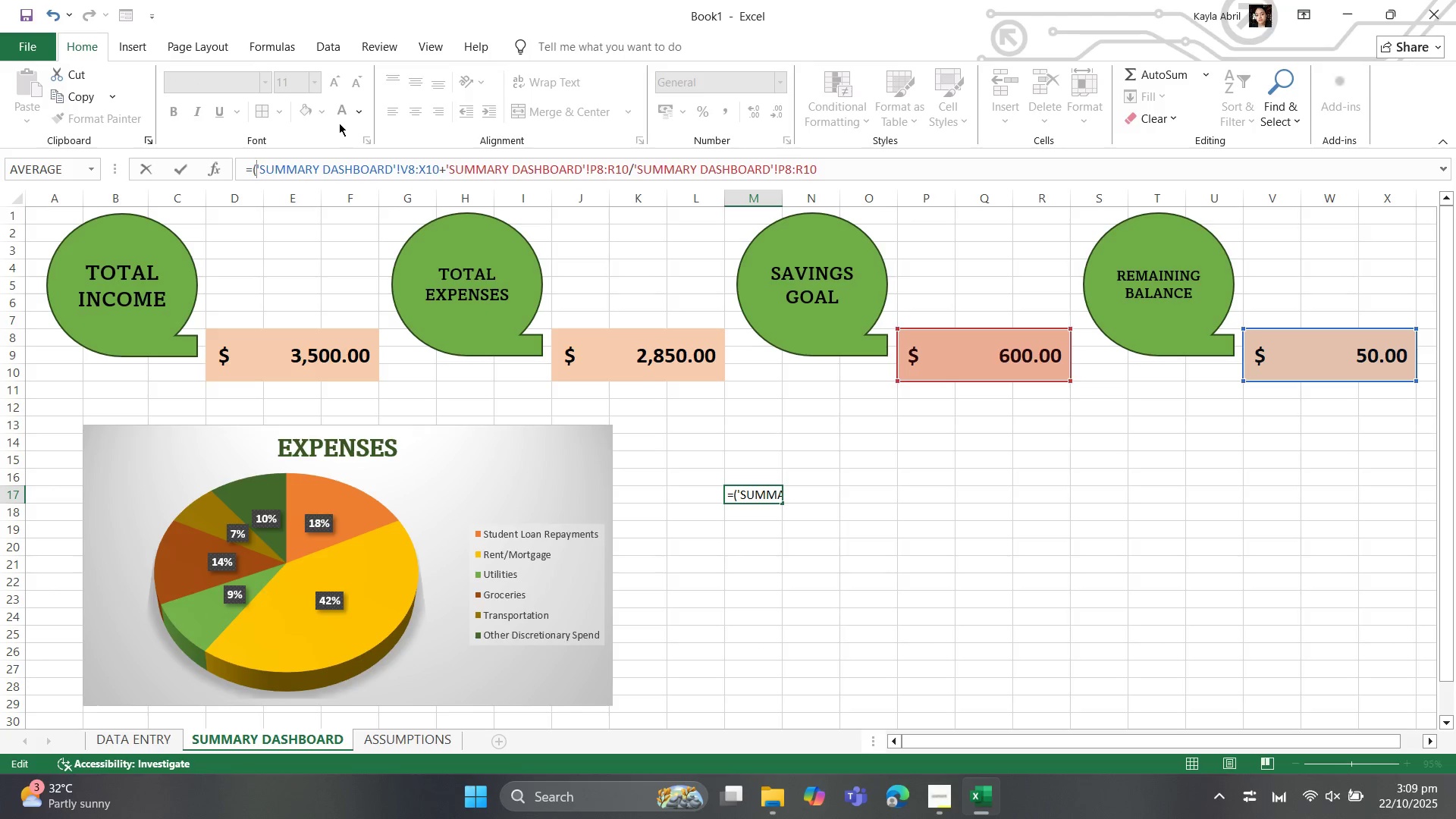 
left_click([630, 169])
 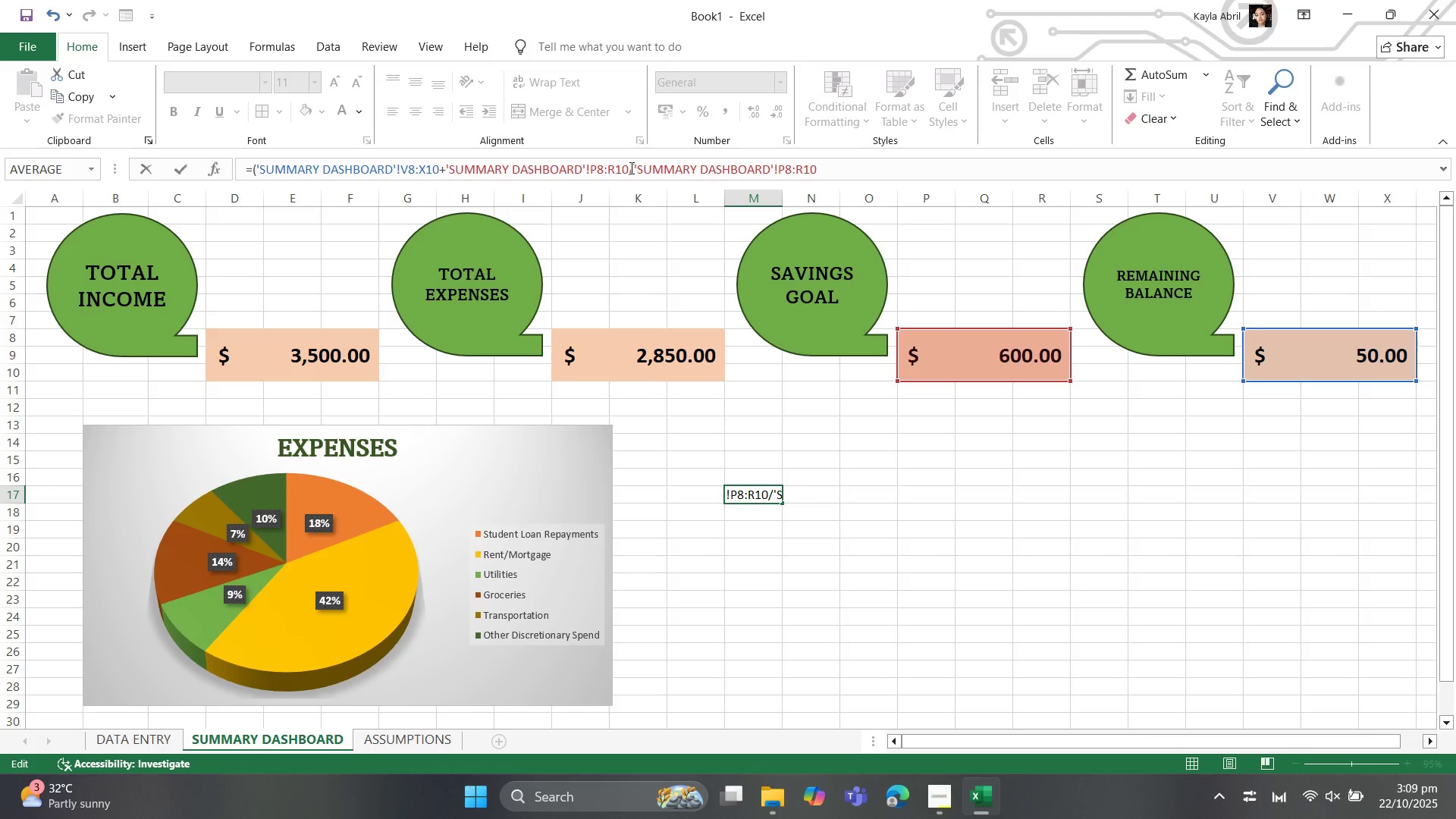 
key(Shift+0)
 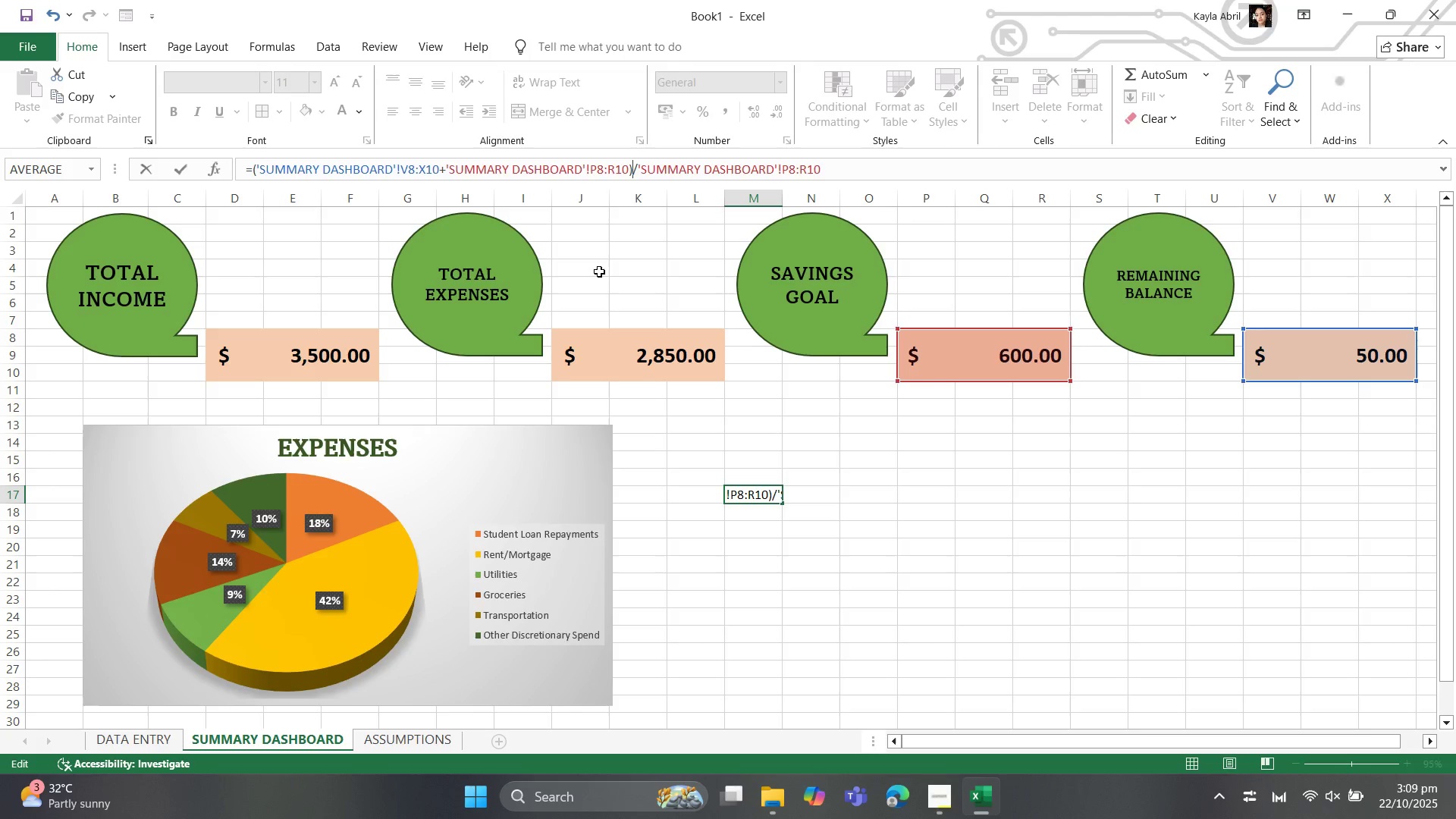 
key(Space)
 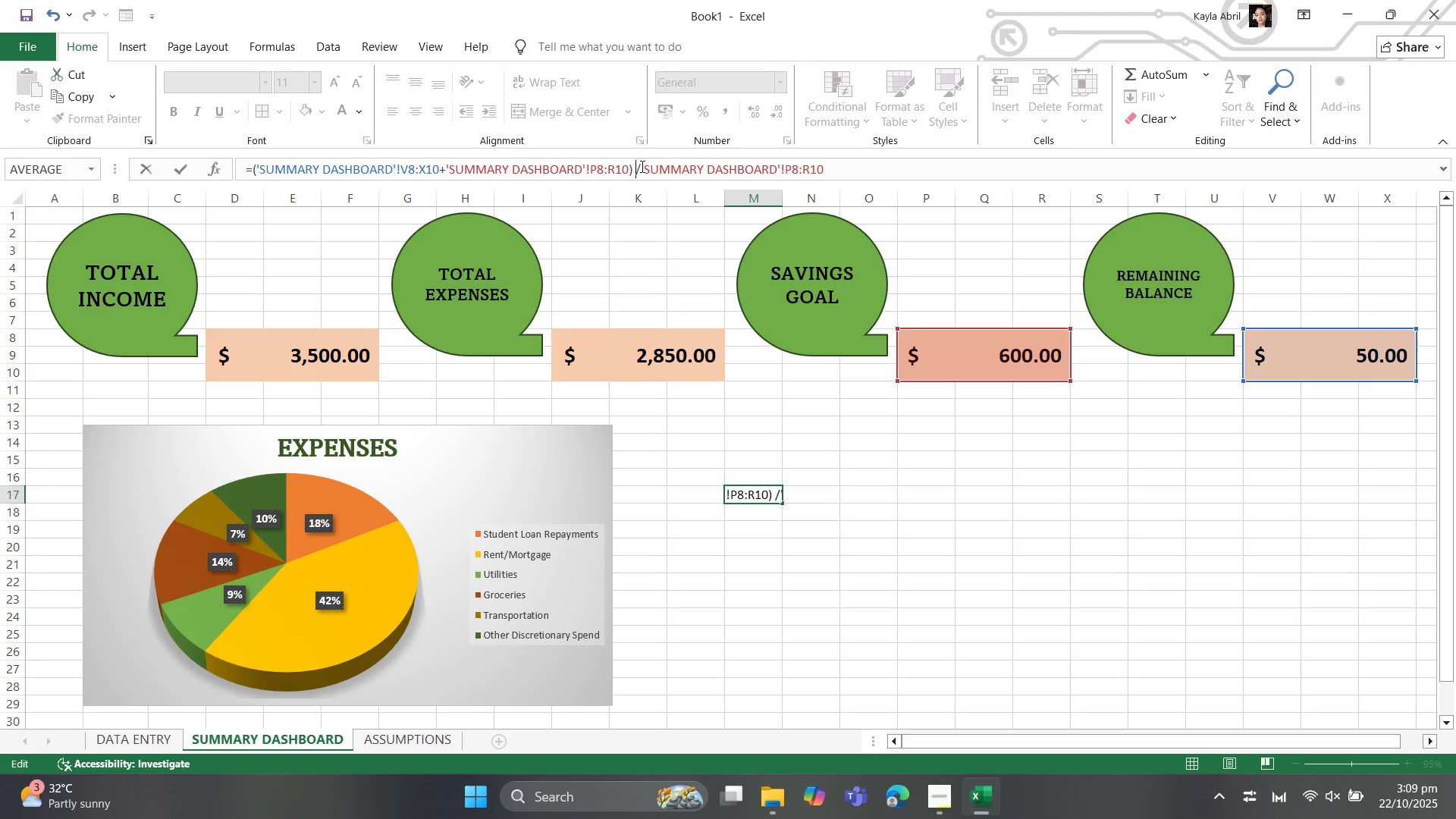 
left_click([641, 166])
 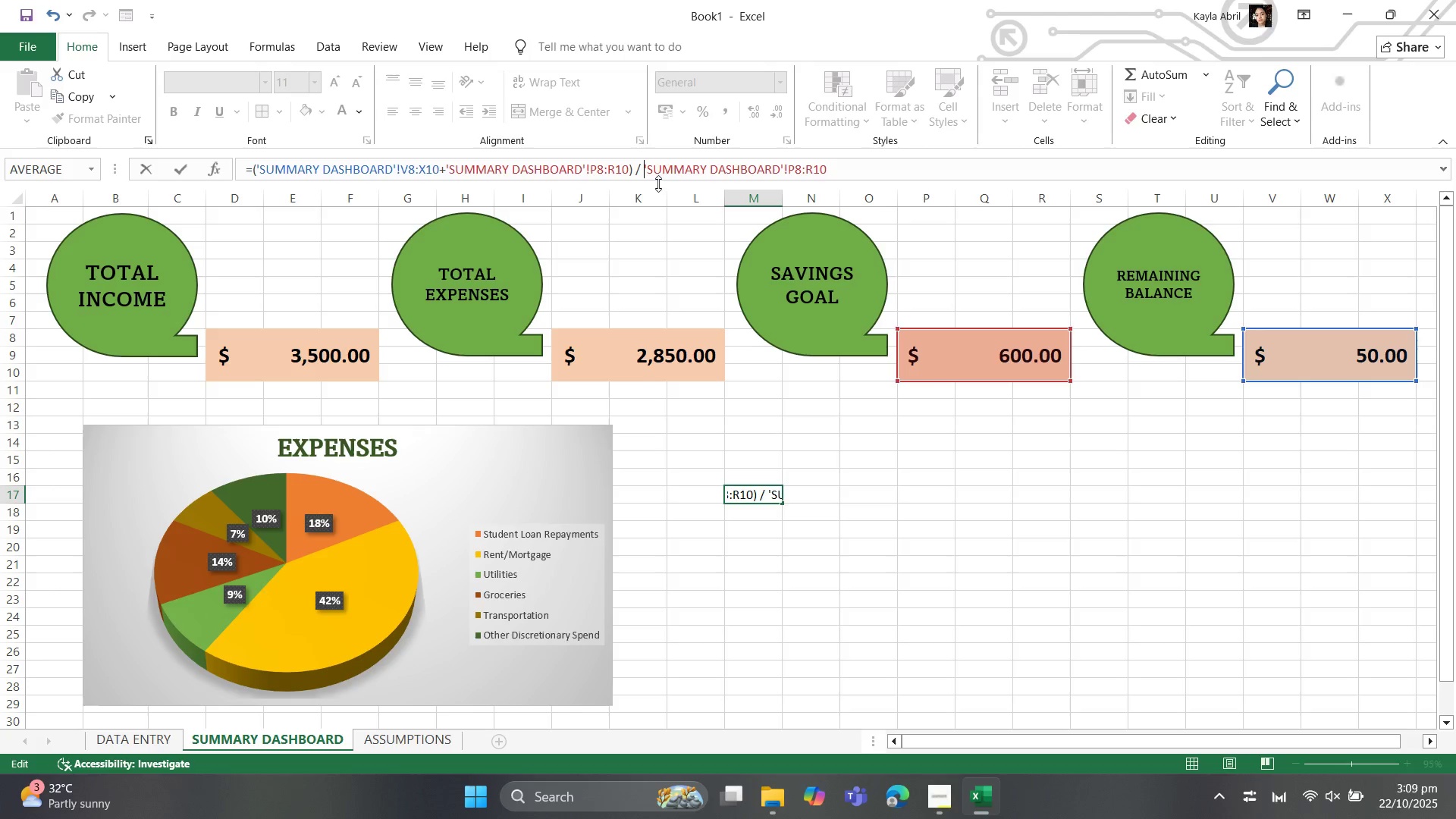 
key(Space)
 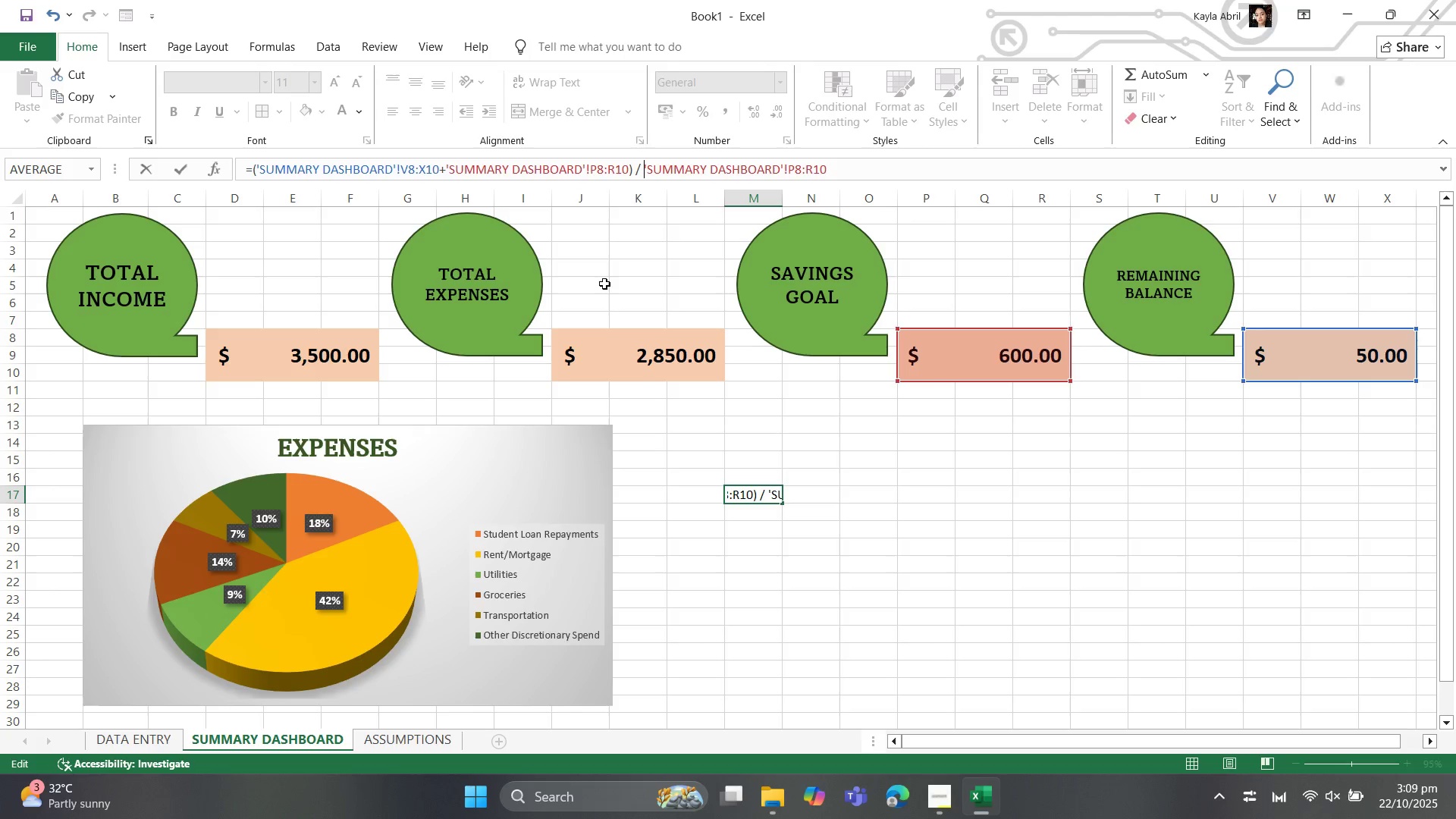 
key(Enter)
 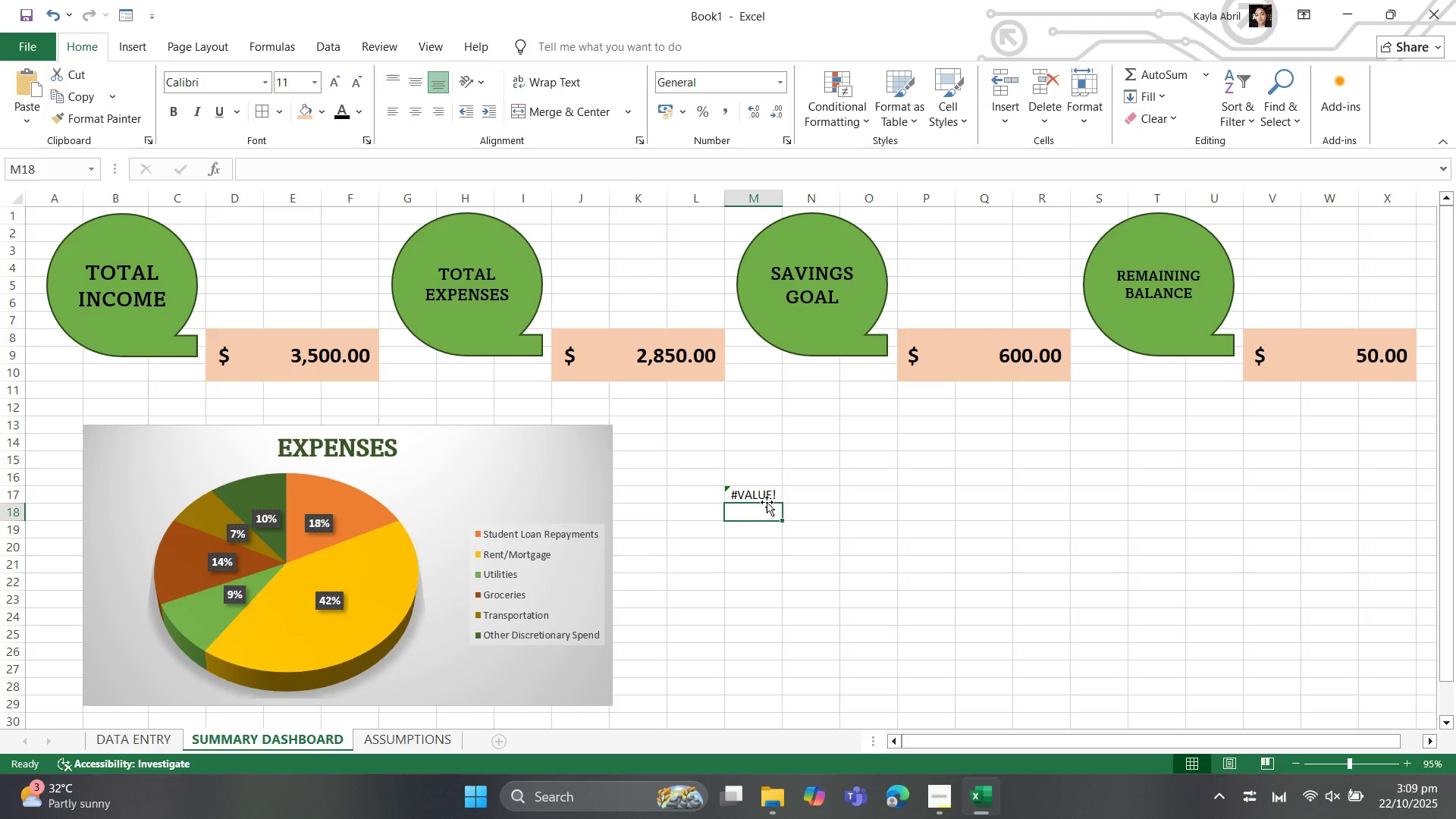 
left_click([763, 497])
 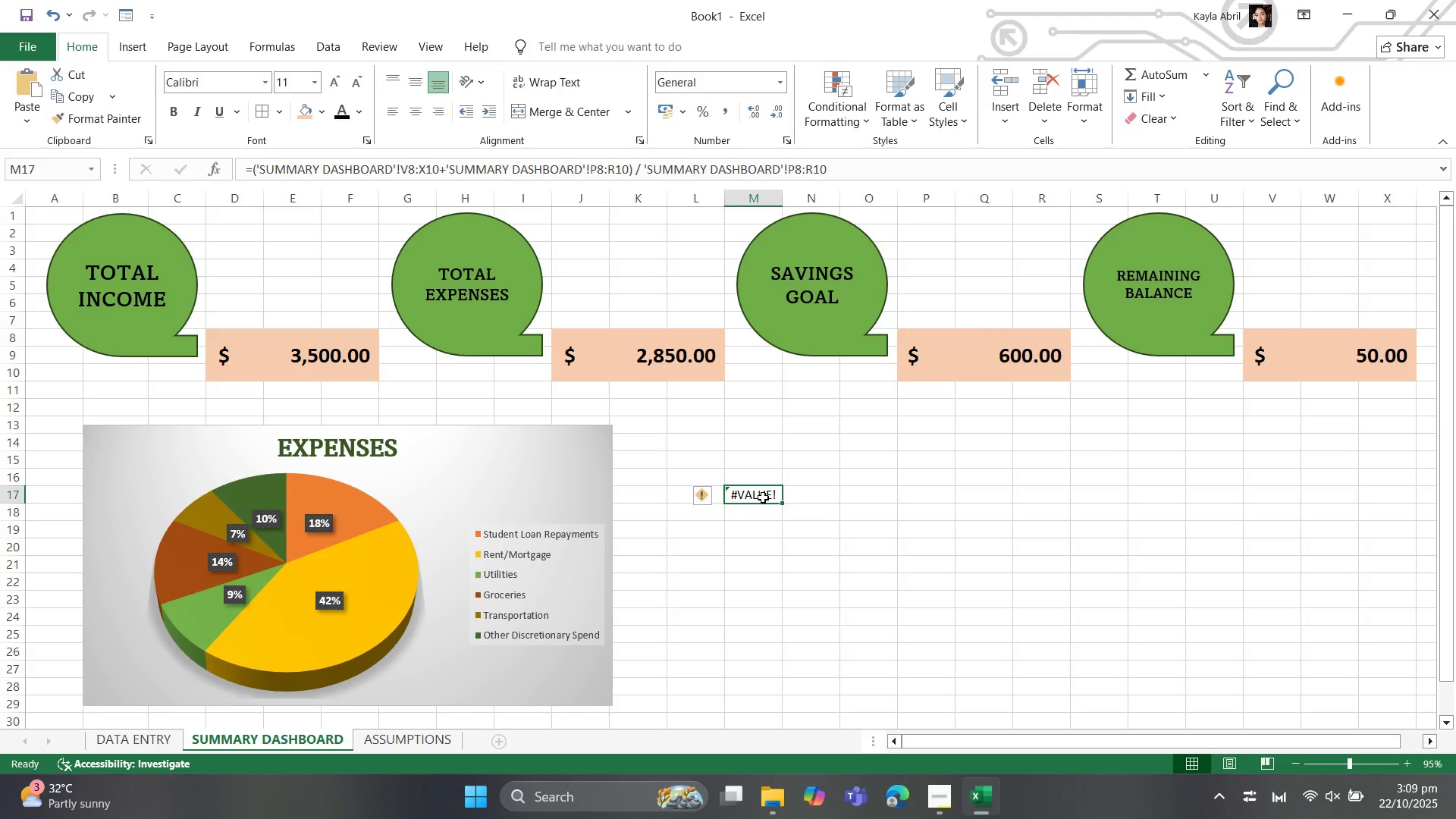 
right_click([763, 497])
 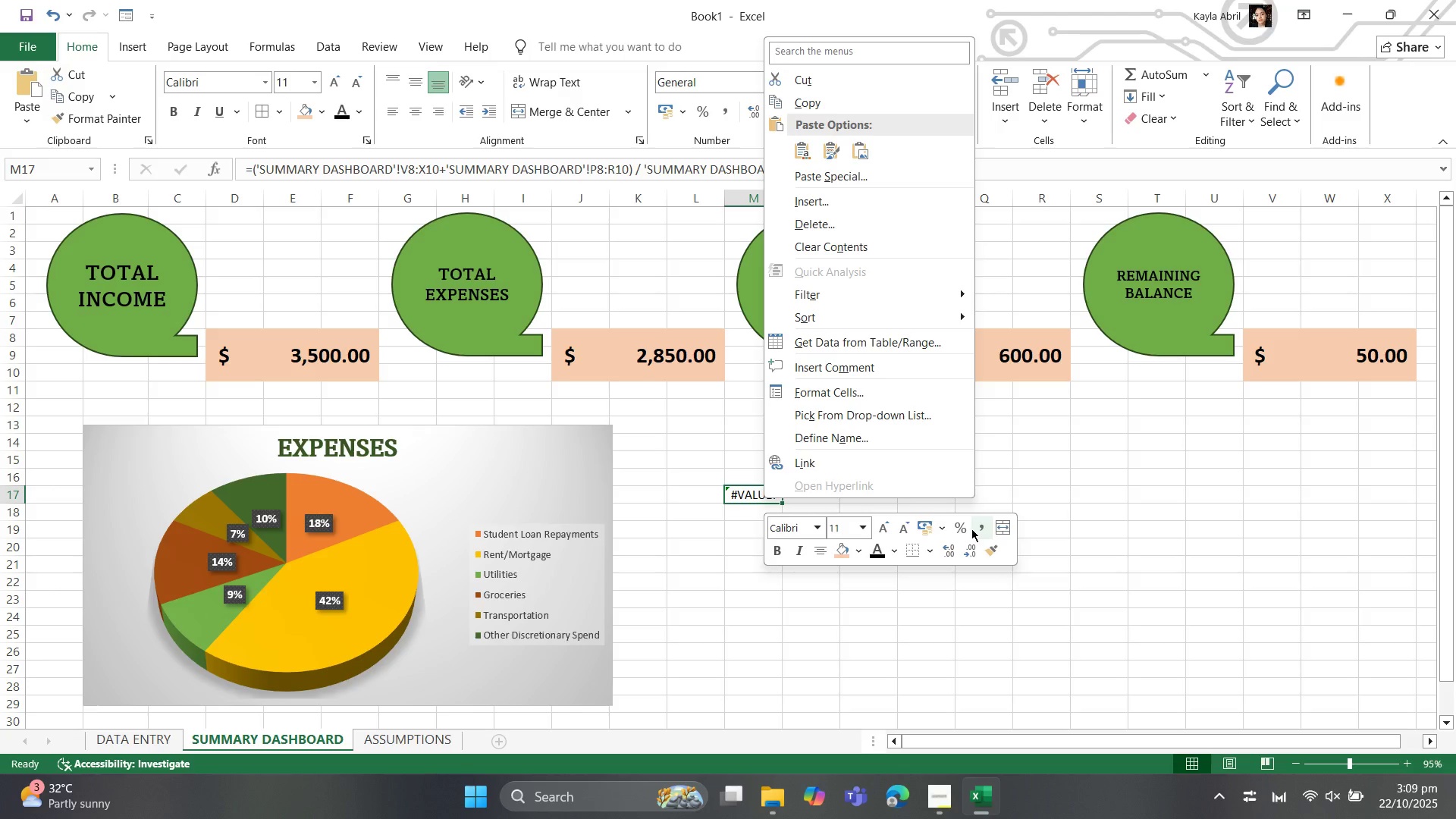 
left_click([961, 522])
 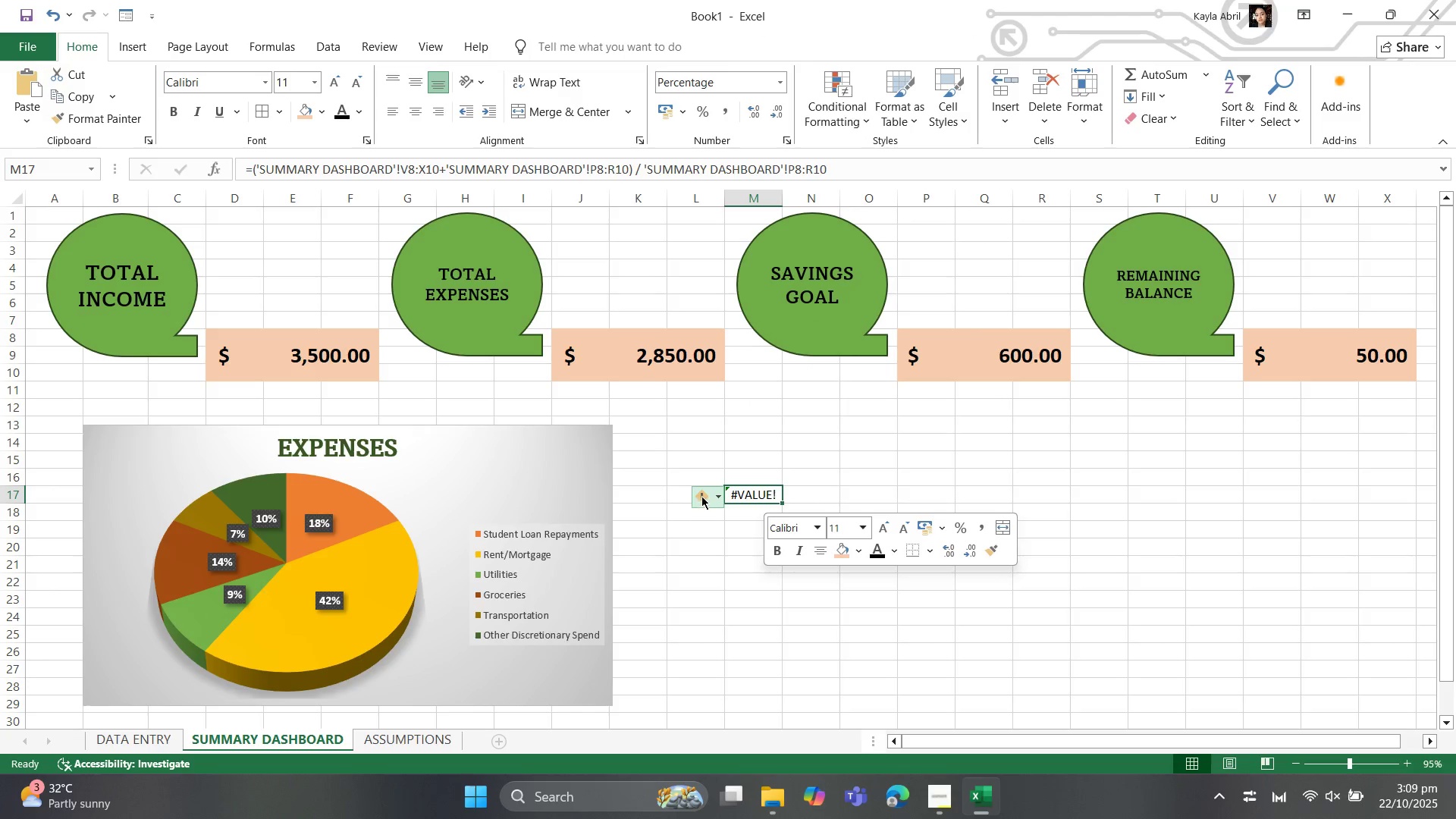 
left_click([705, 496])
 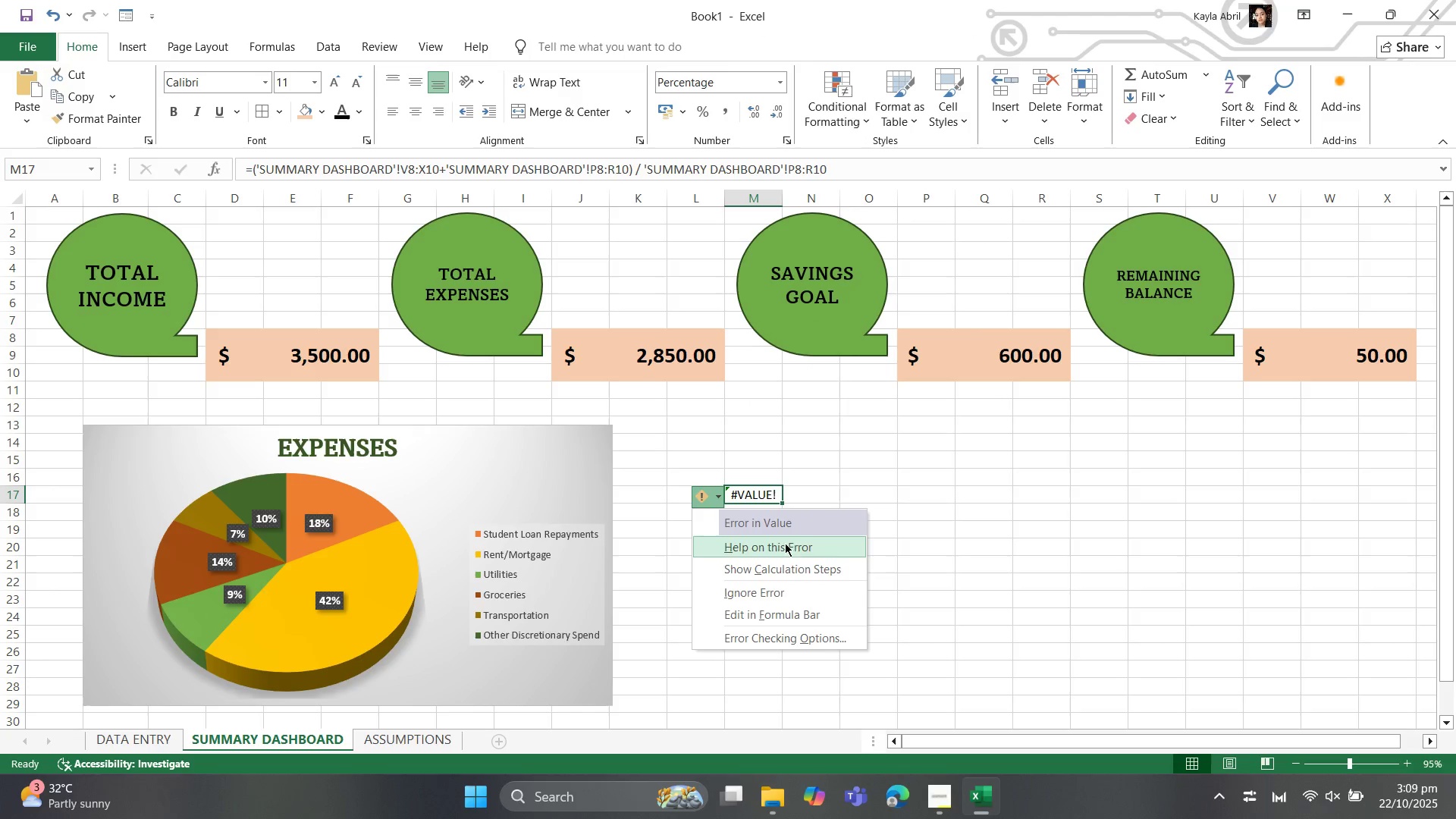 
left_click([790, 566])
 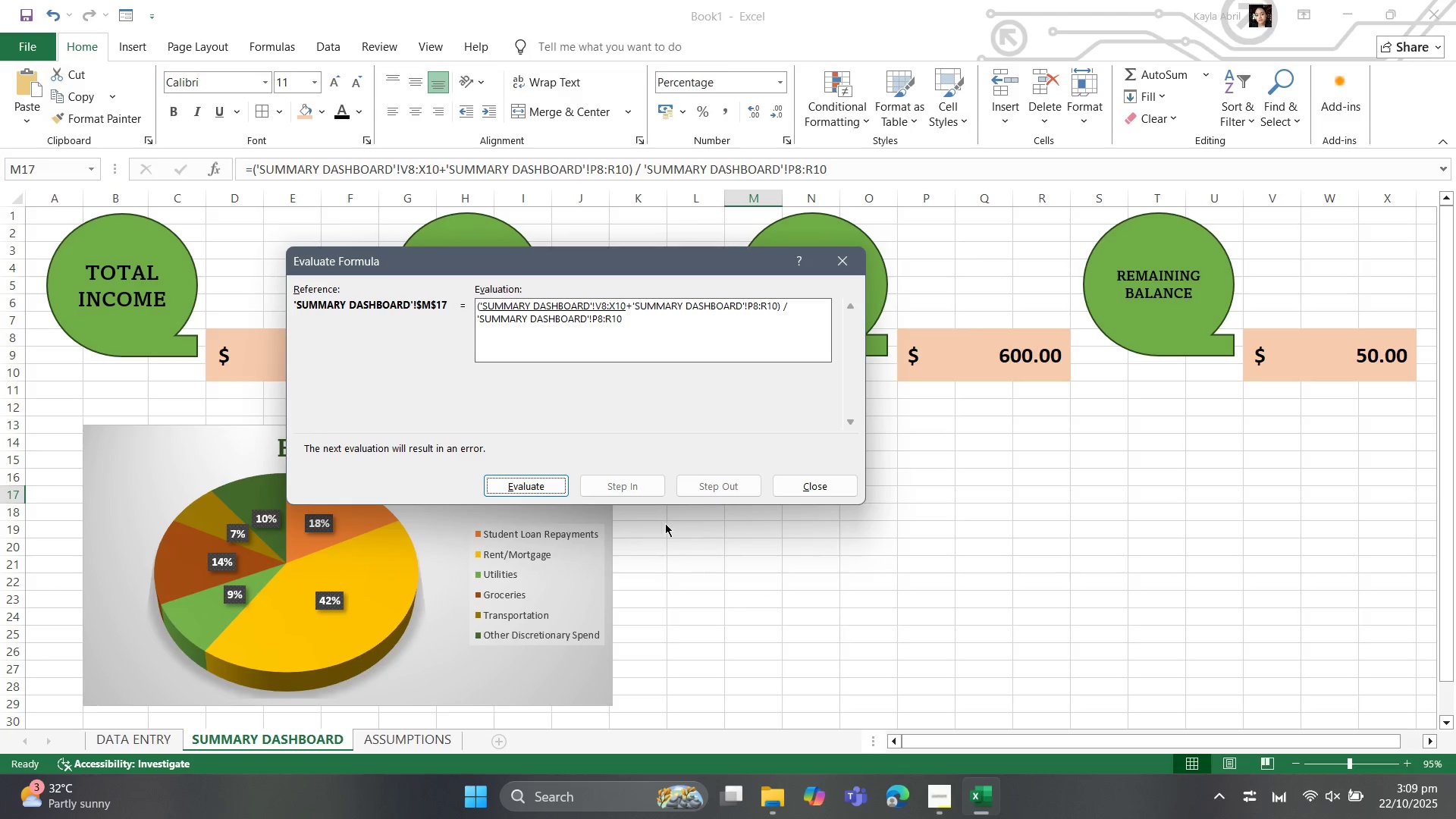 
left_click([534, 482])
 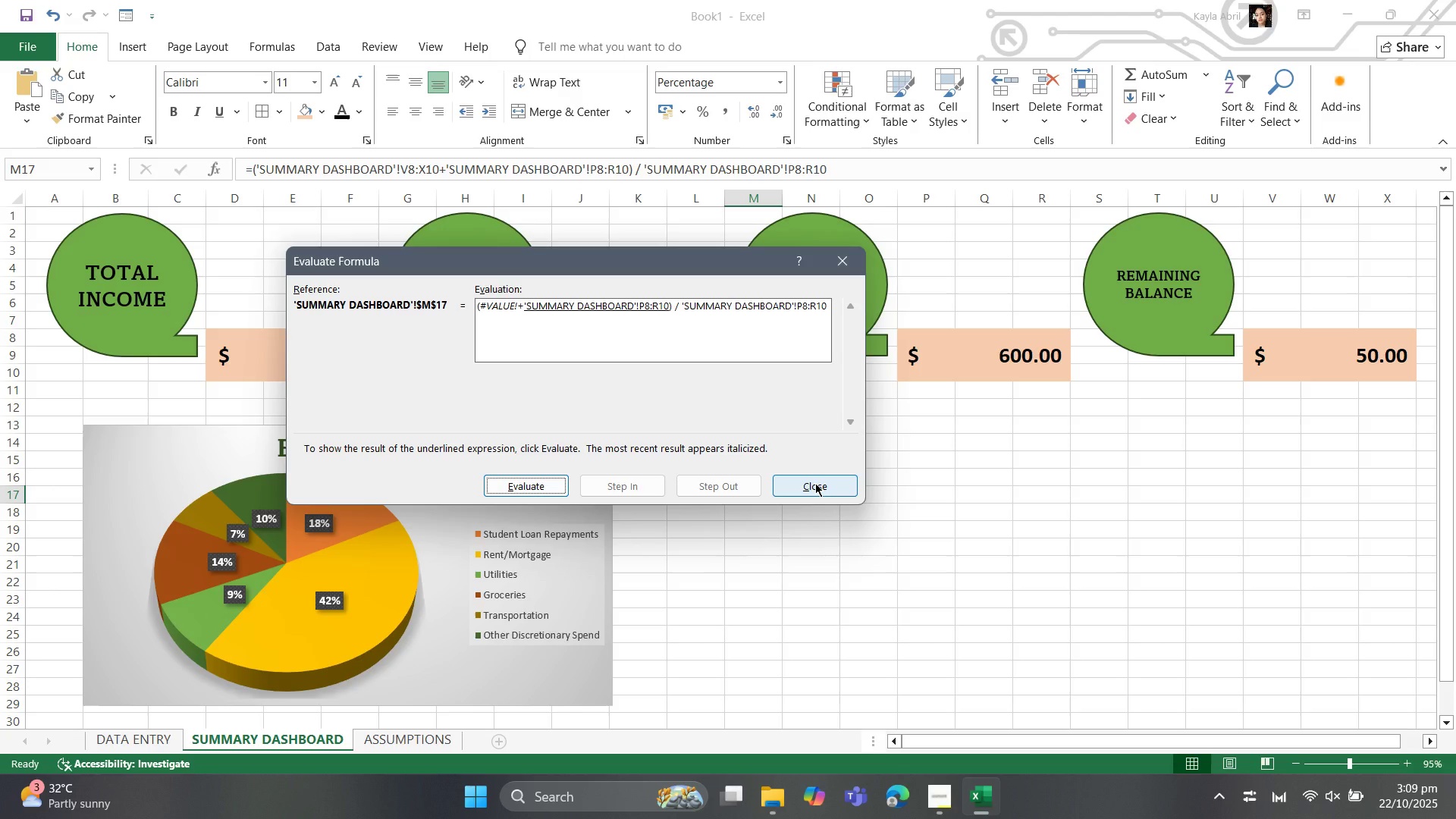 
wait(6.16)
 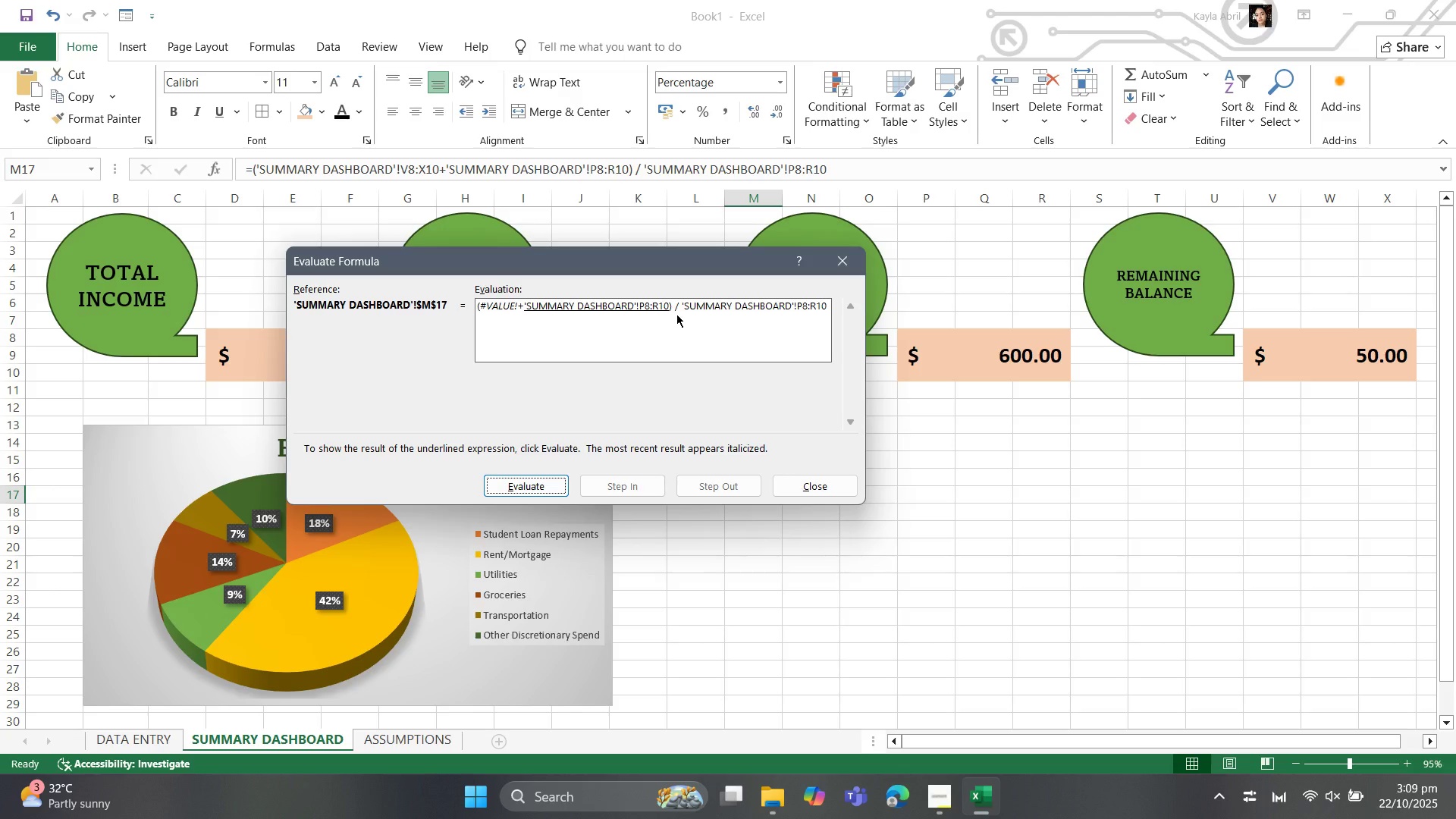 
left_click([770, 492])
 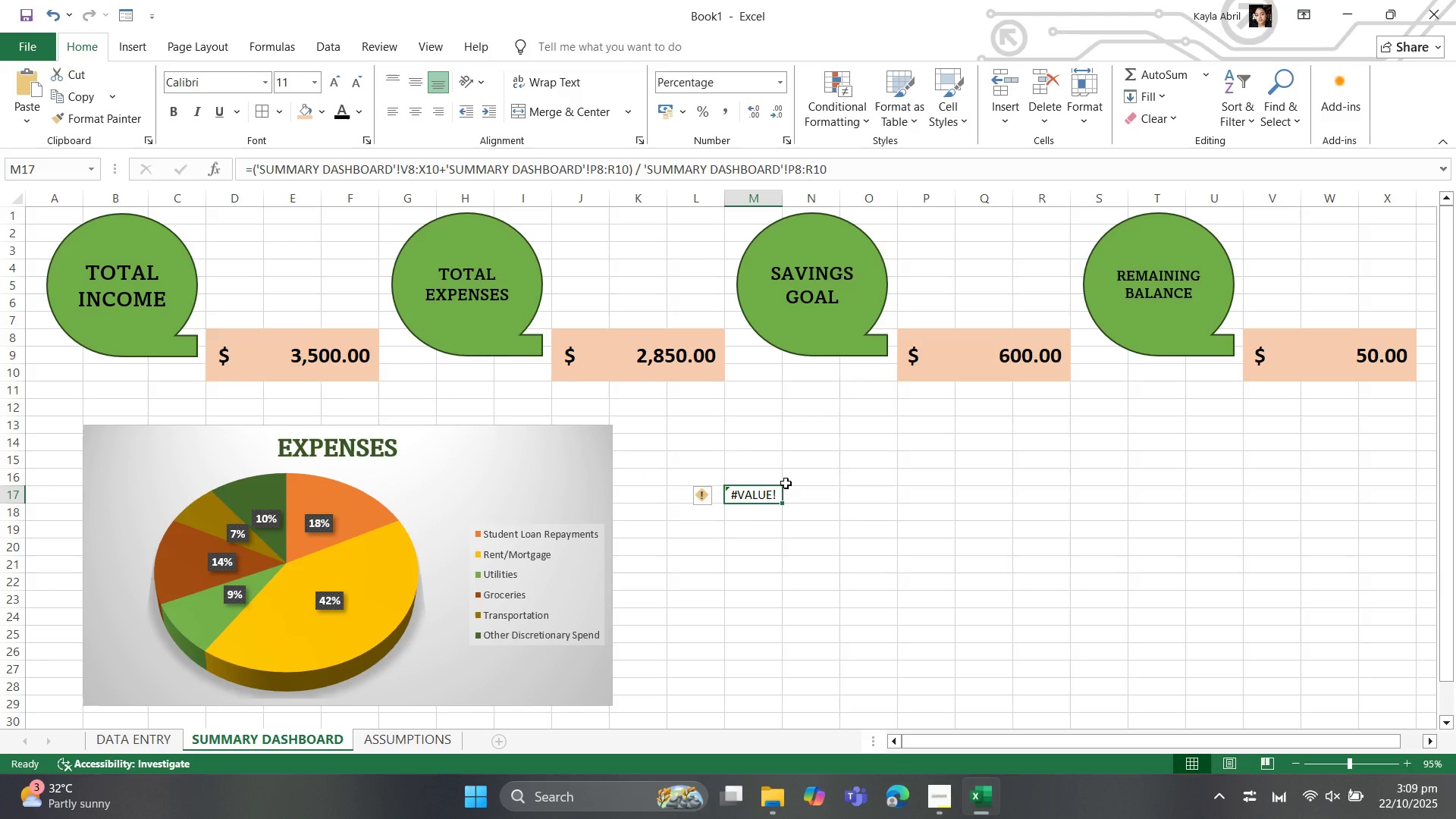 
key(Backspace)
 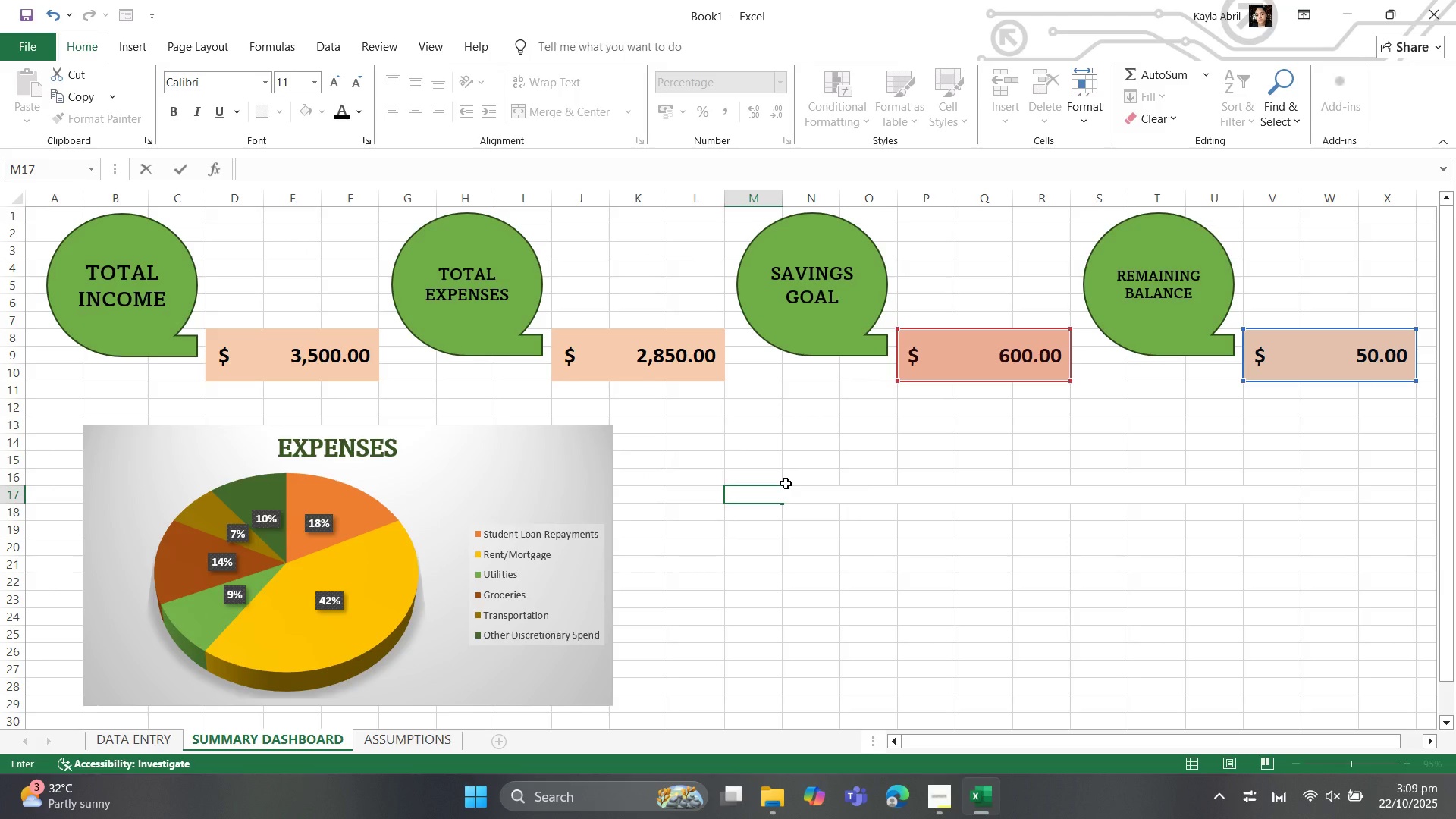 
key(Equal)
 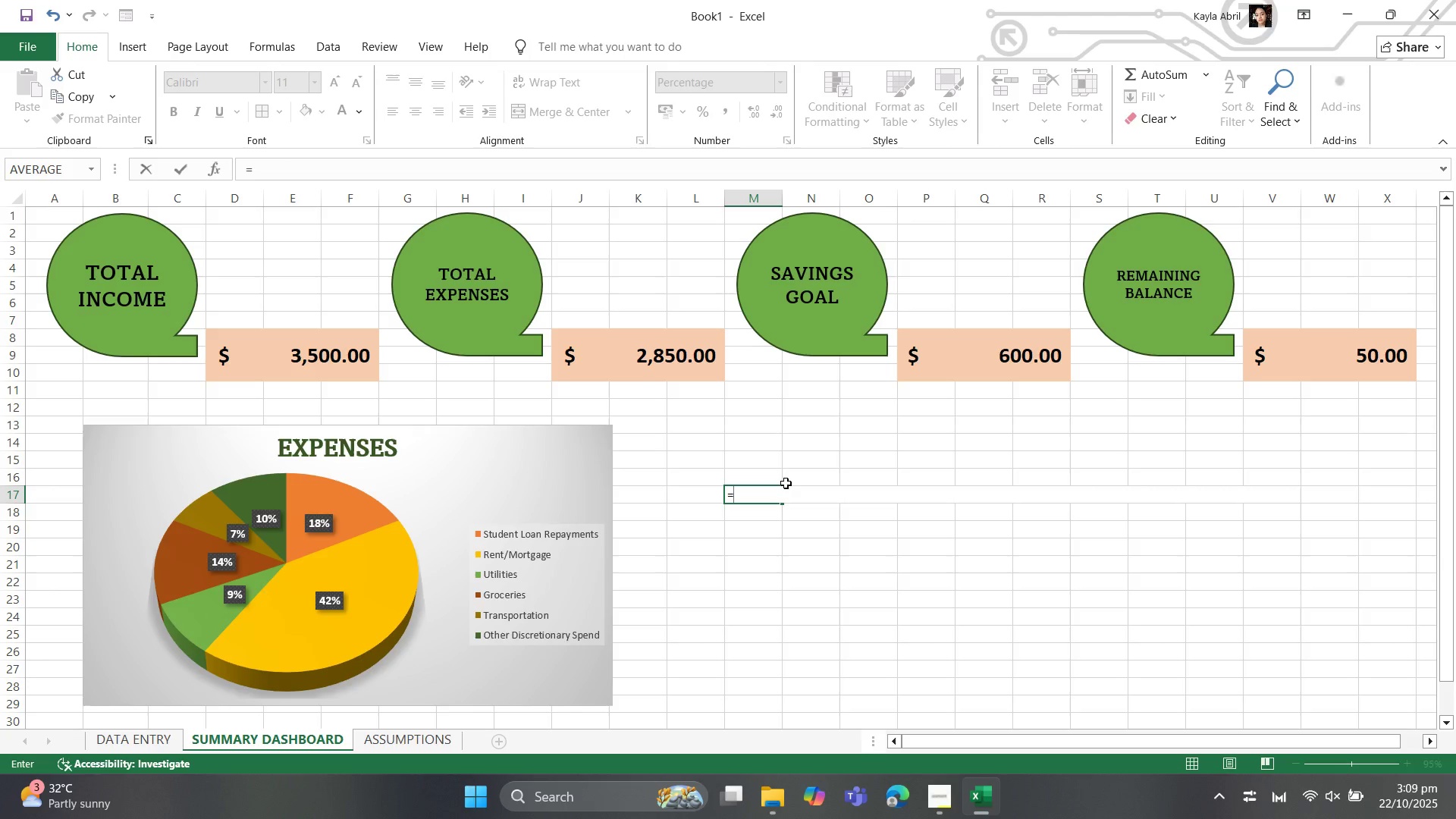 
key(Shift+9)
 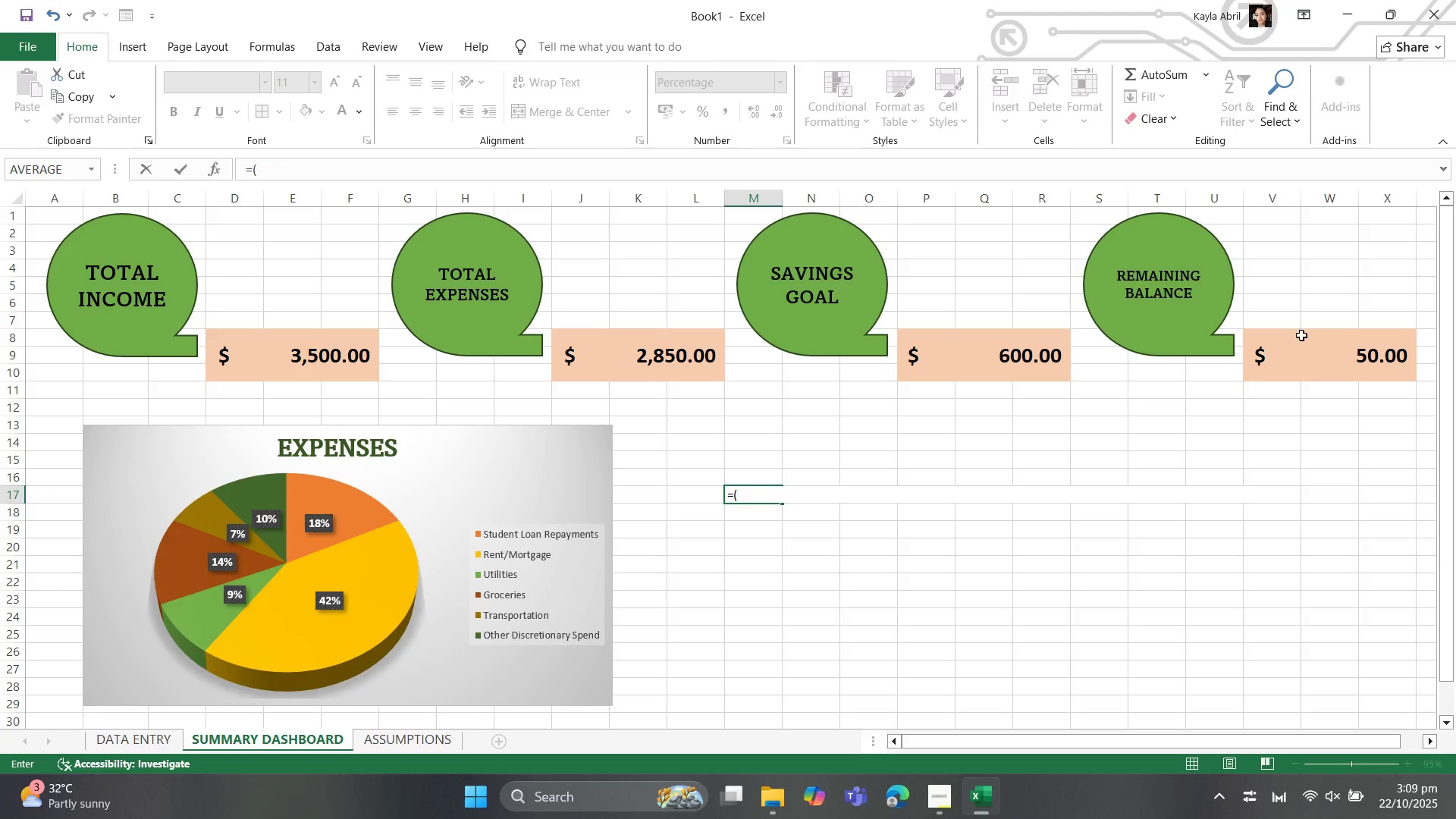 
left_click([1308, 341])
 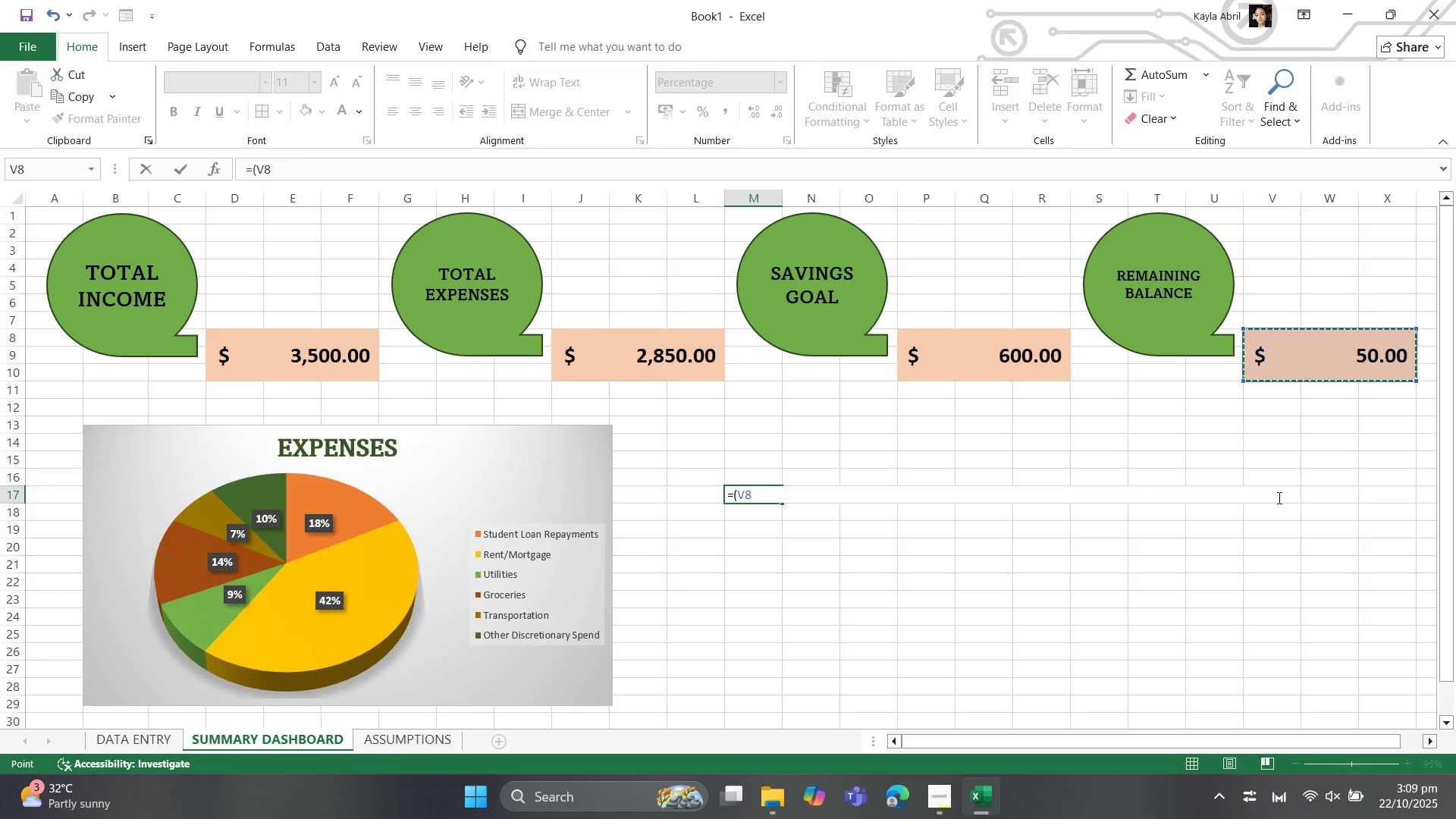 
key(Shift+ShiftLeft)
 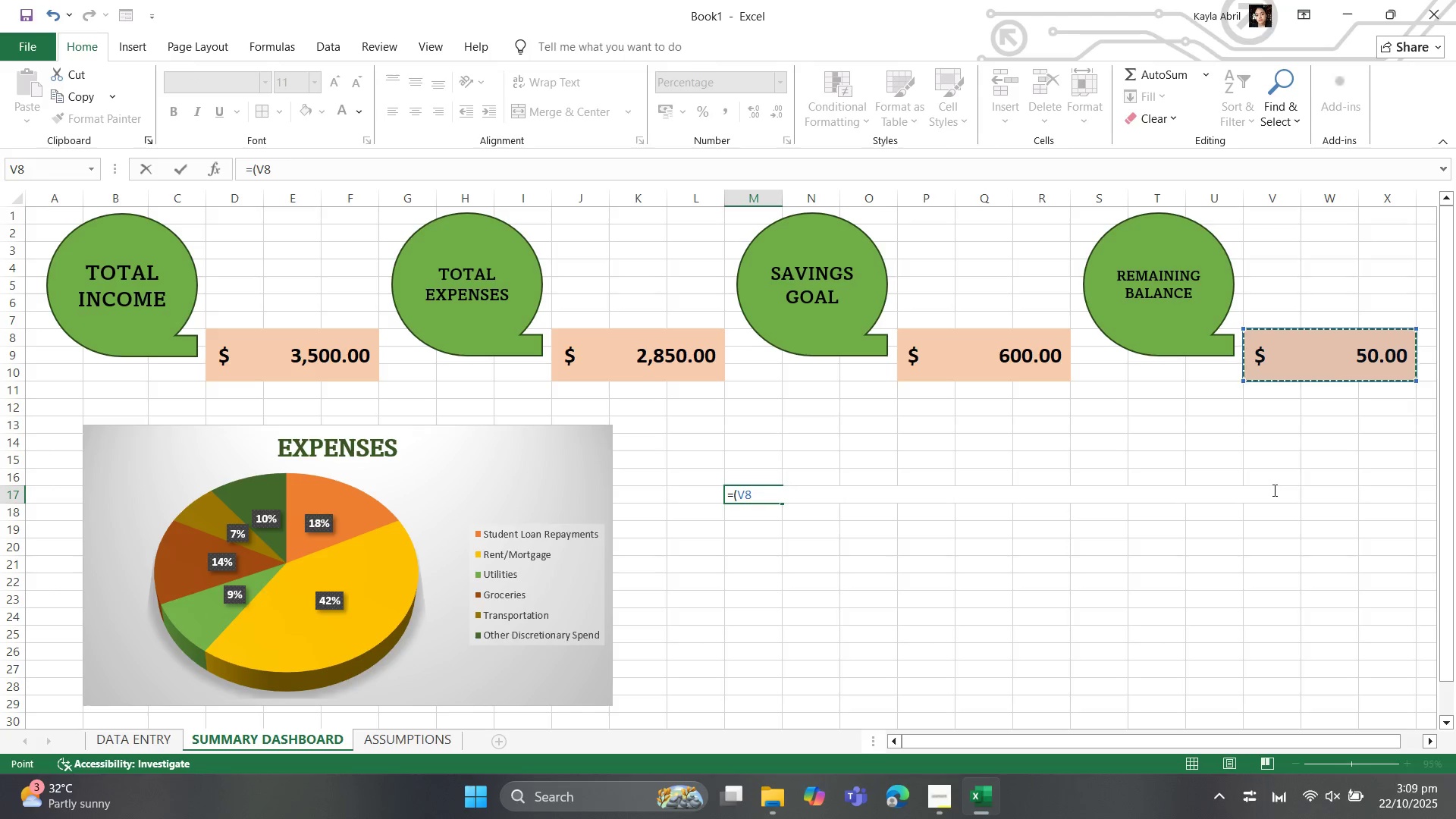 
key(Shift+Equal)
 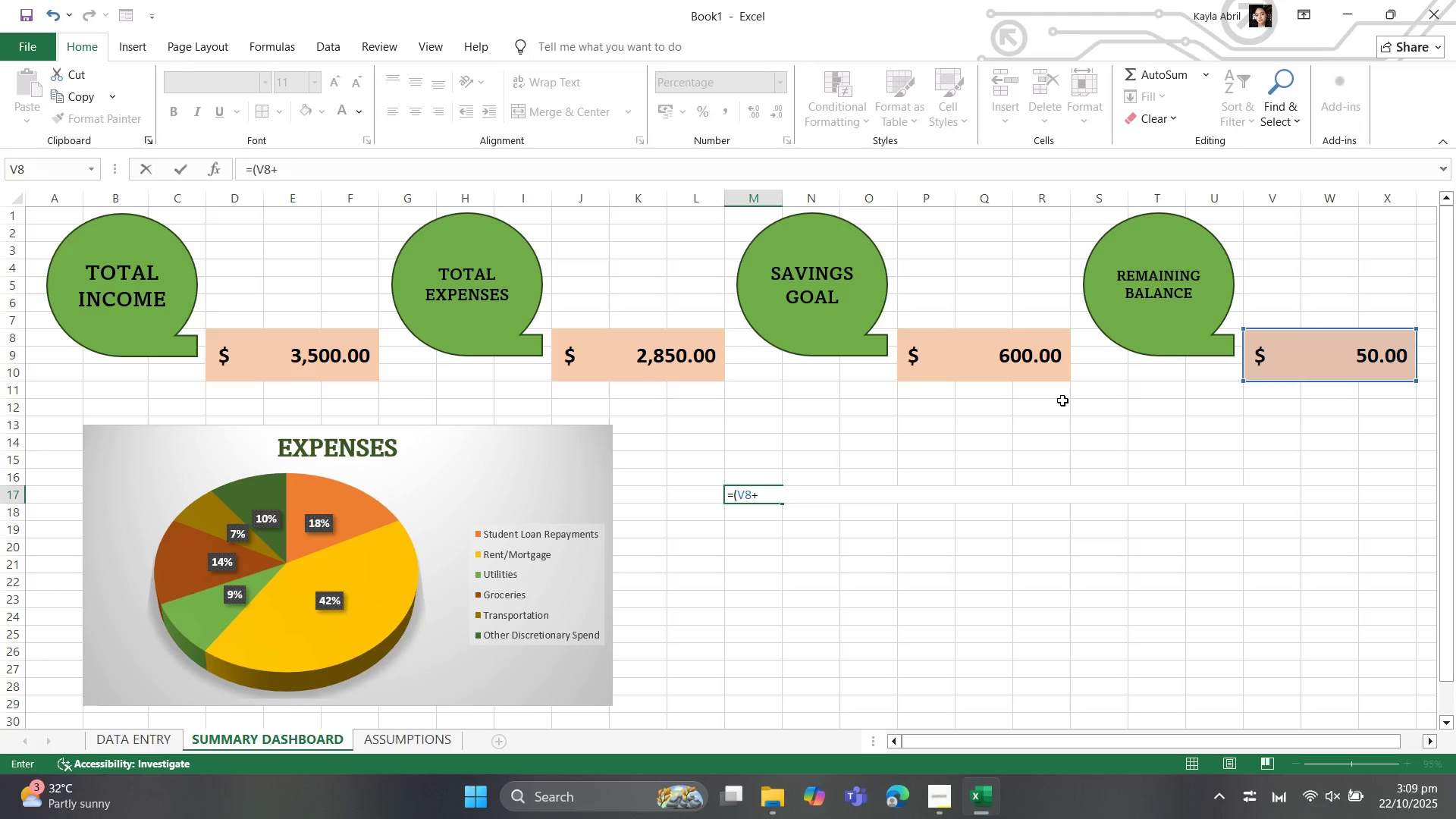 
left_click([968, 354])
 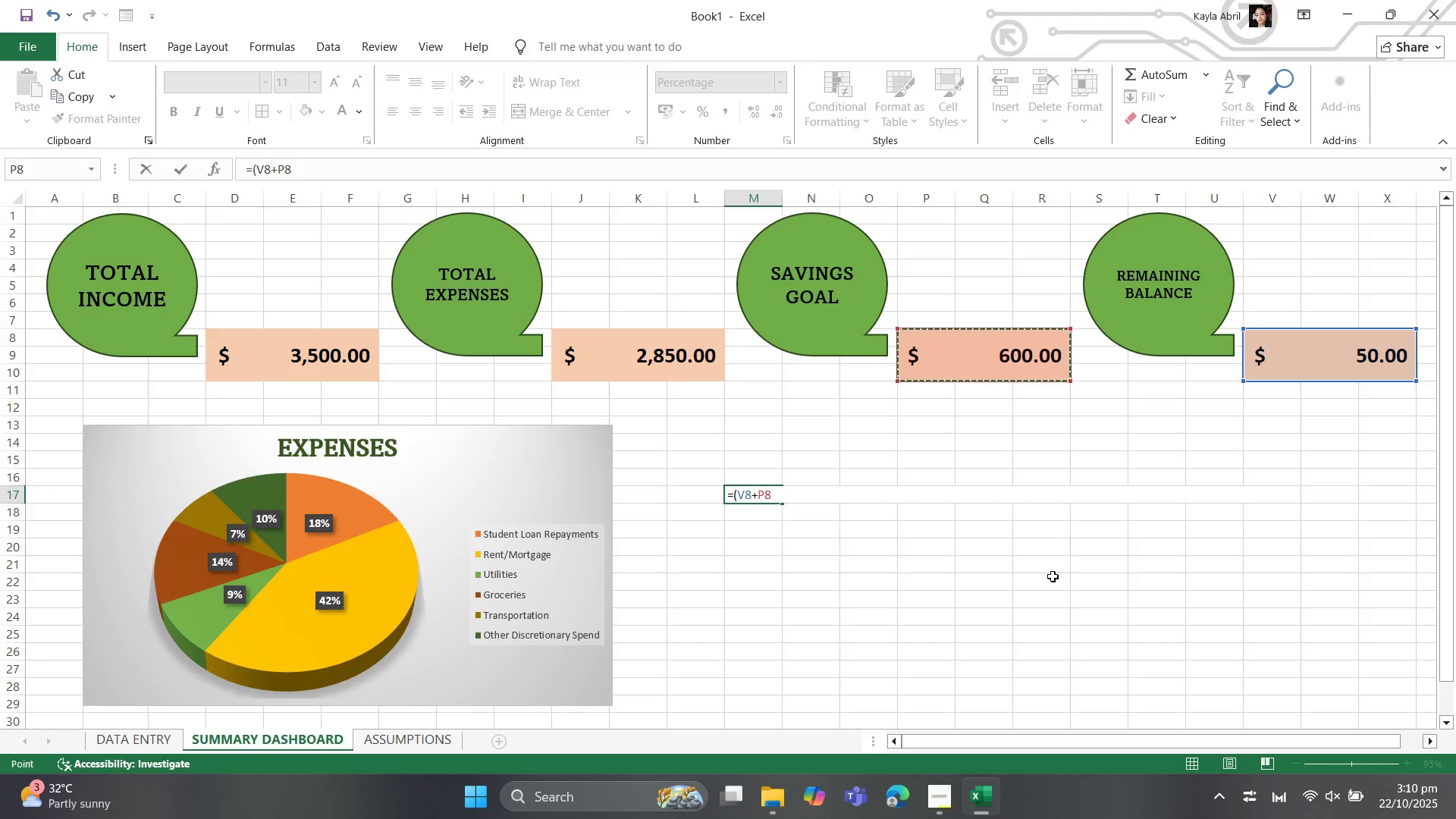 
key(Shift+0)
 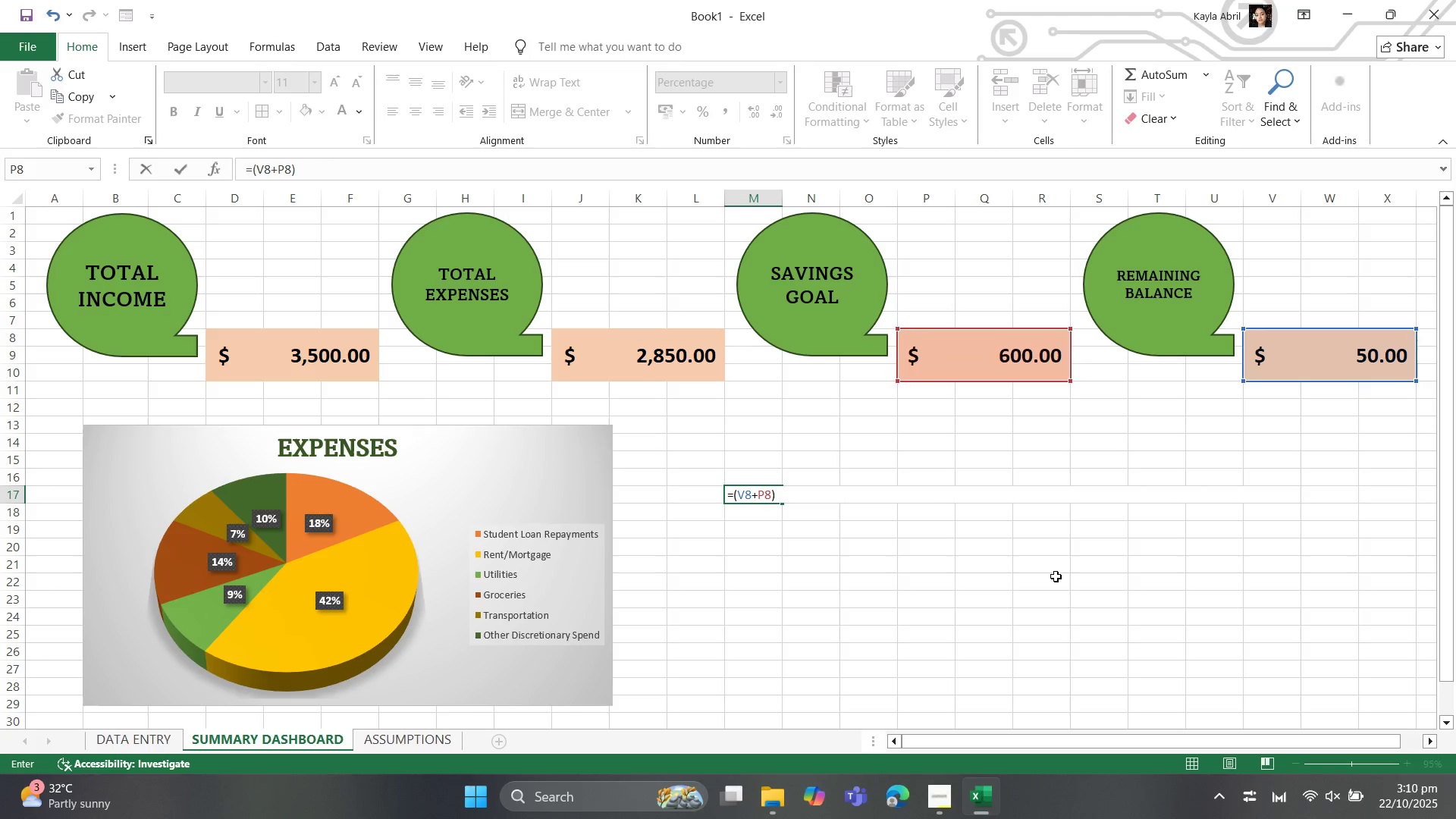 
key(Space)
 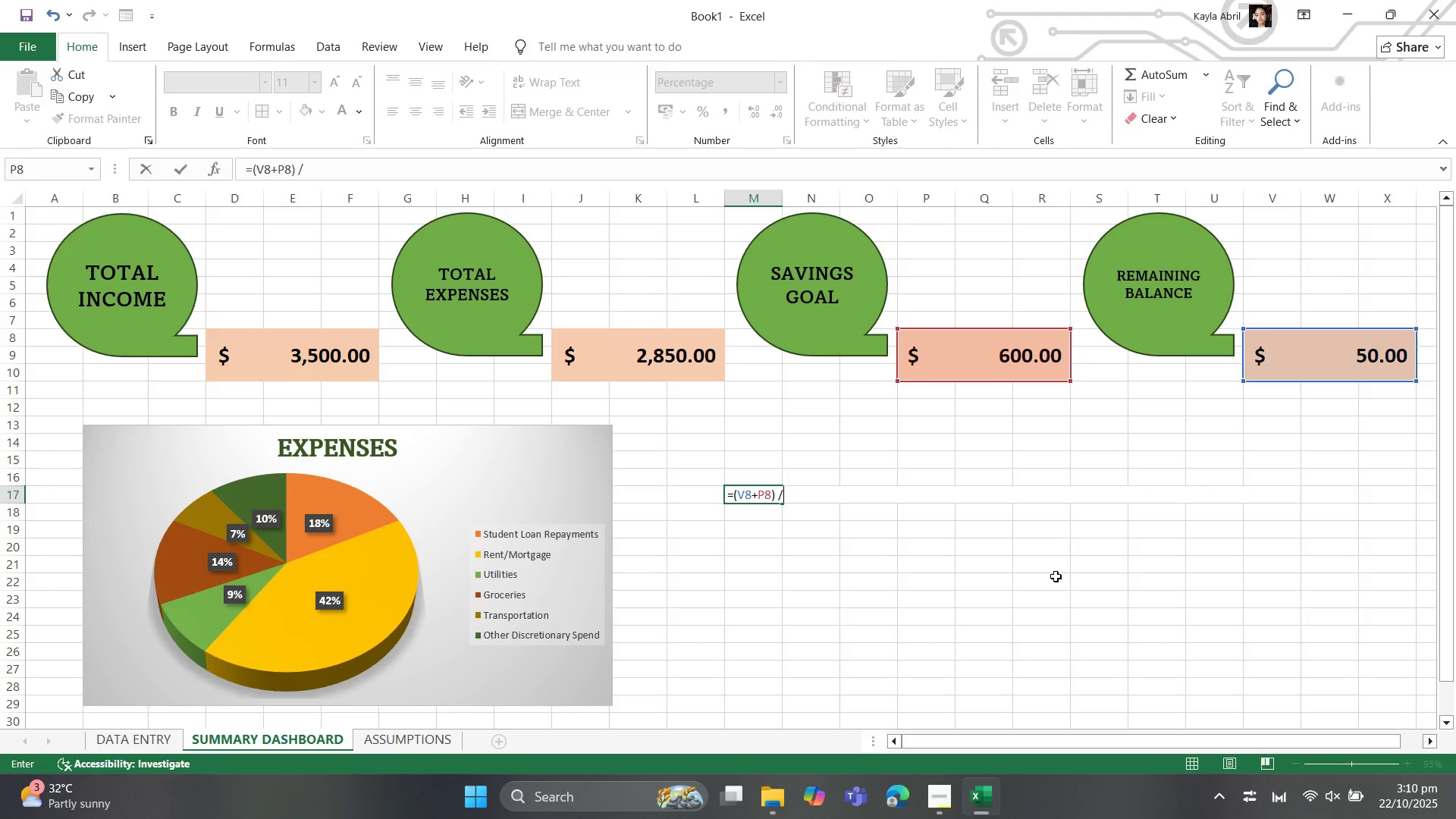 
key(Slash)
 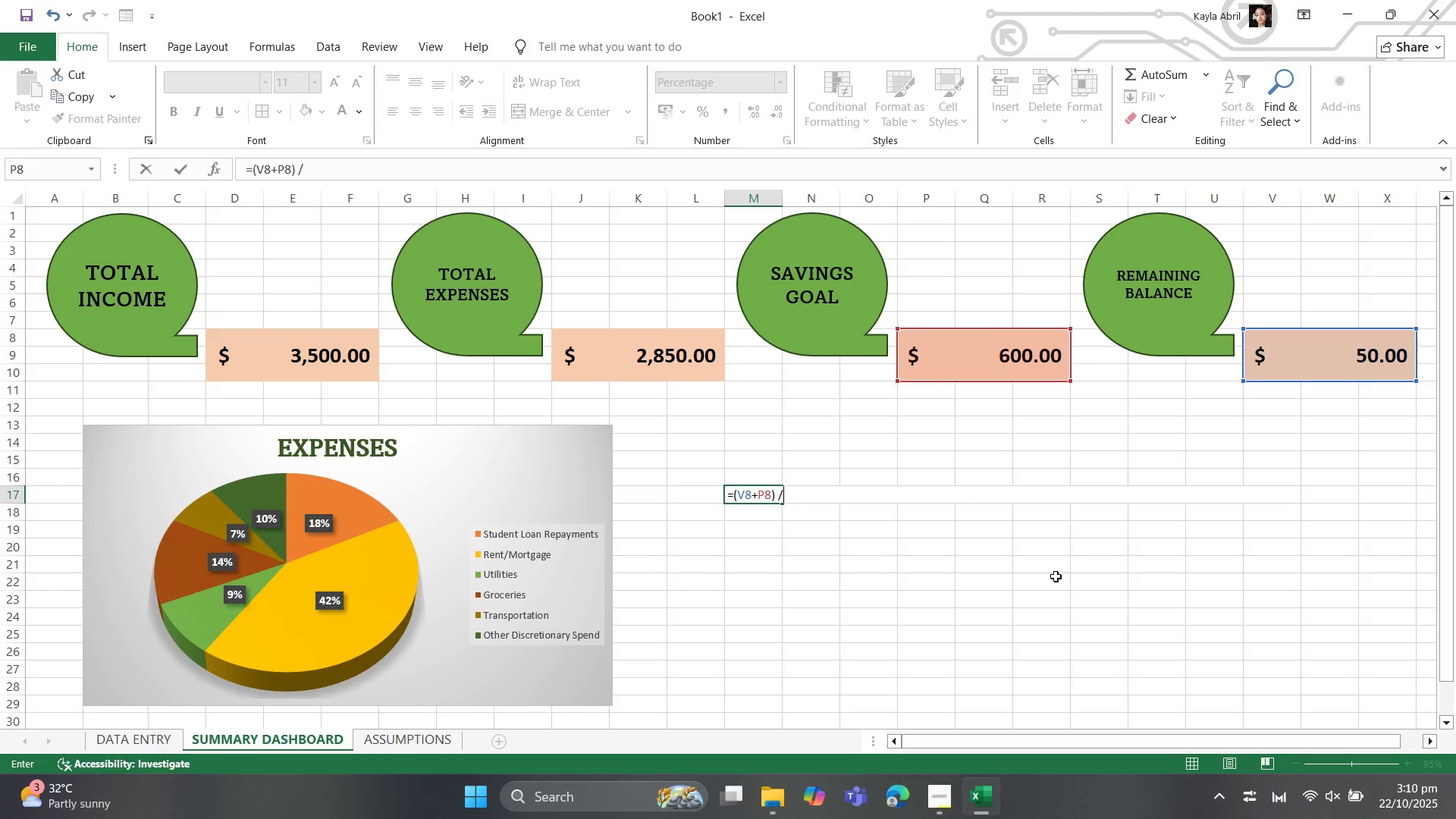 
key(Space)
 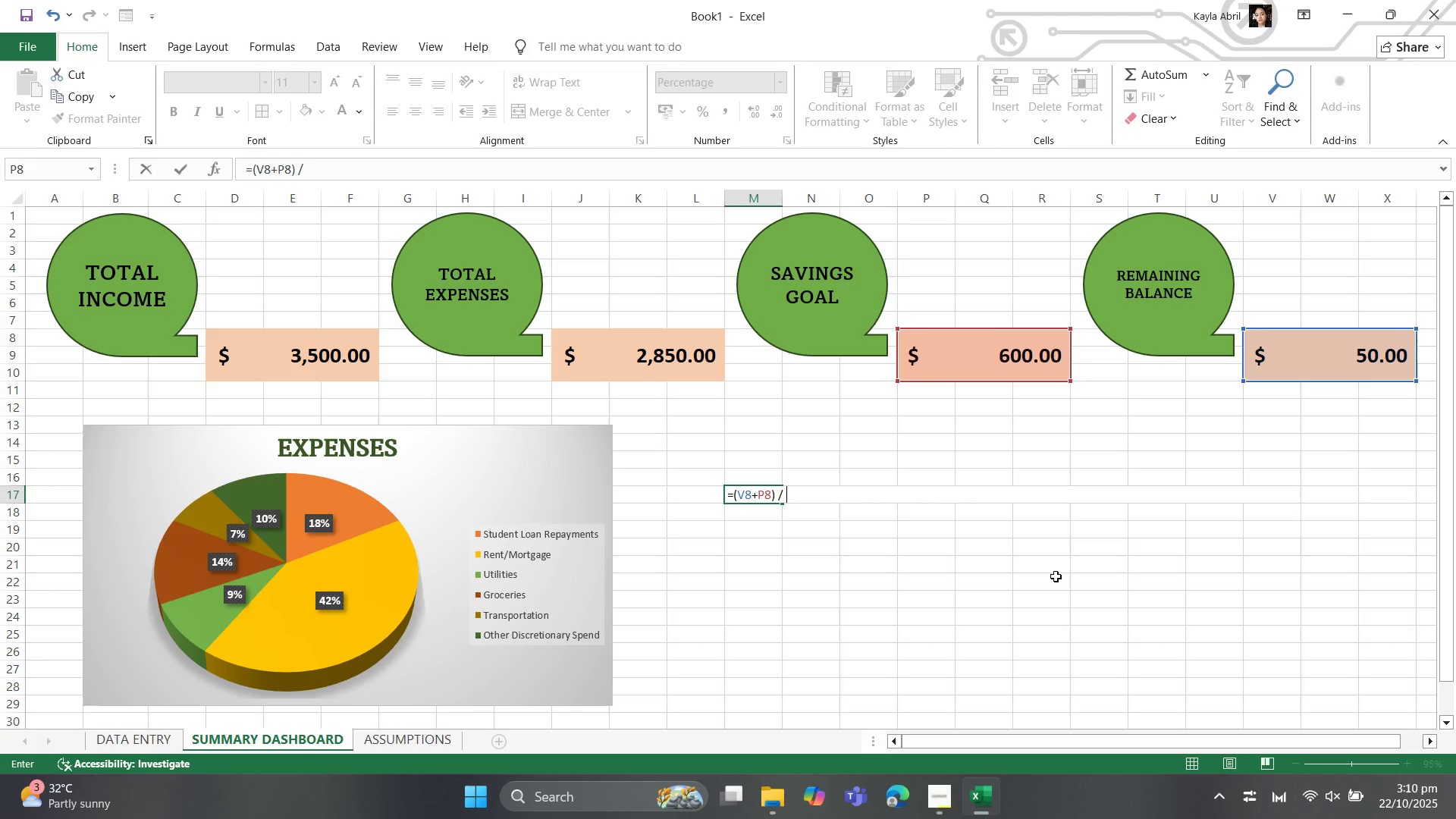 
wait(5.7)
 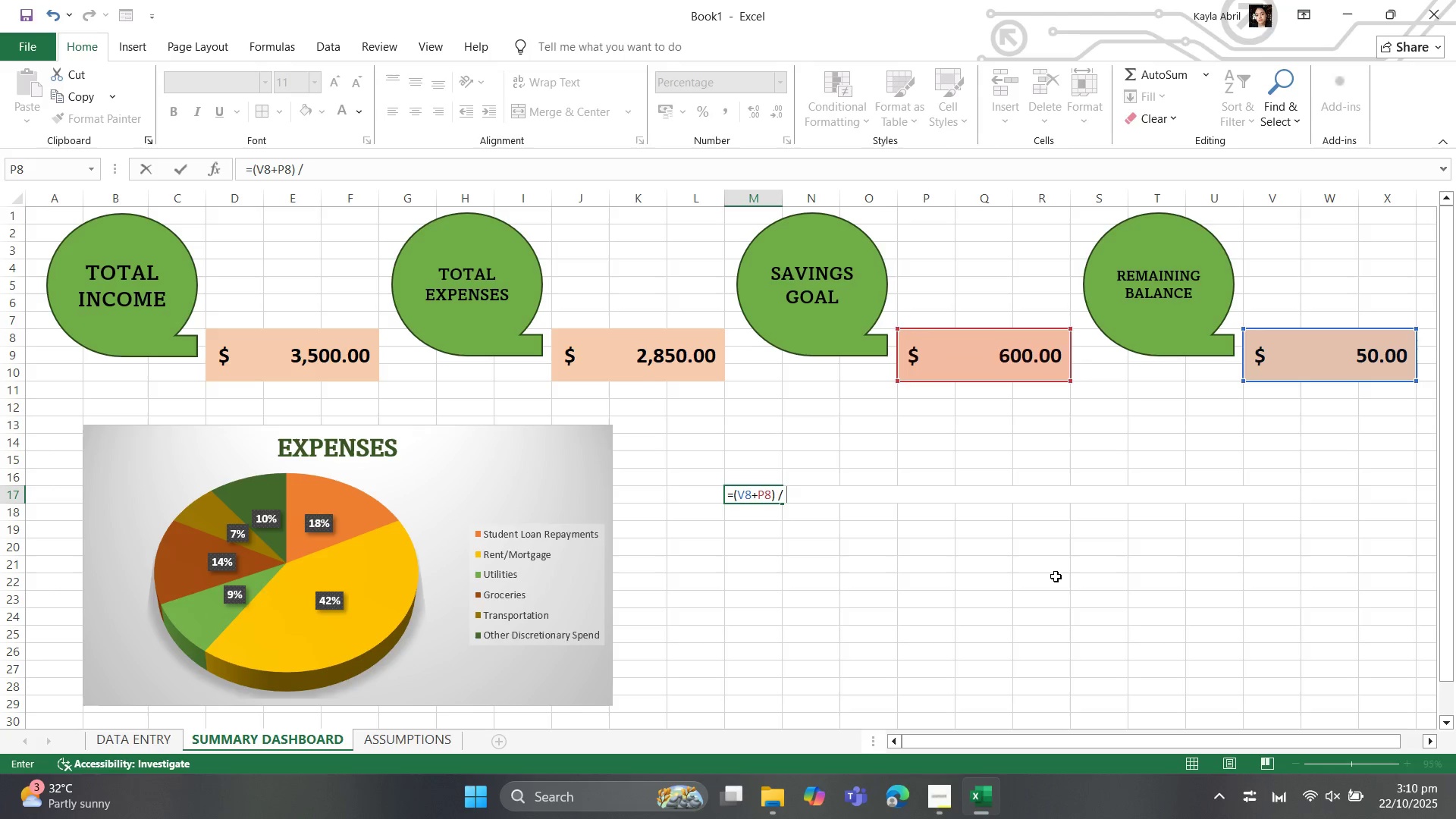 
left_click([961, 362])
 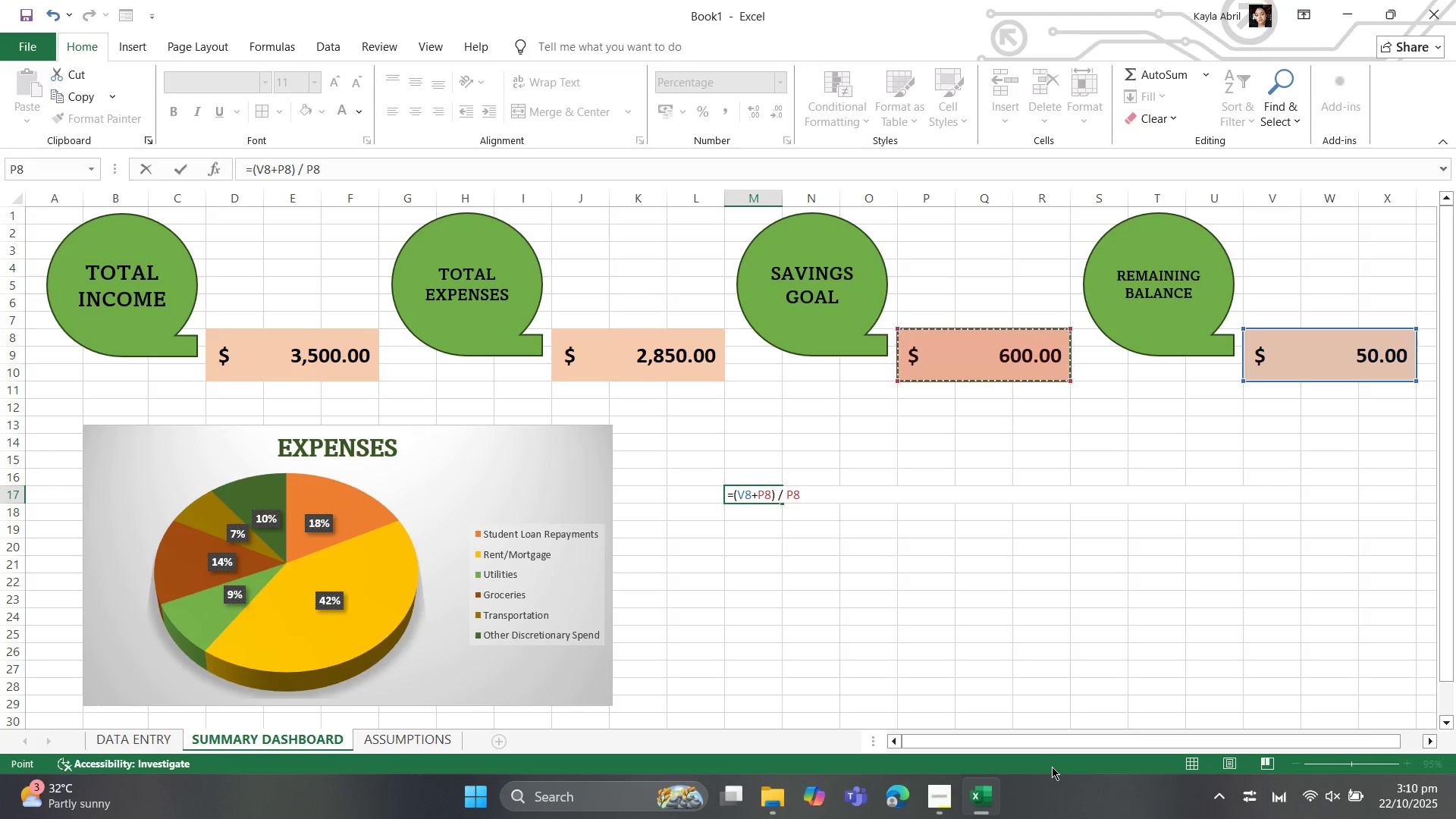 
key(Enter)
 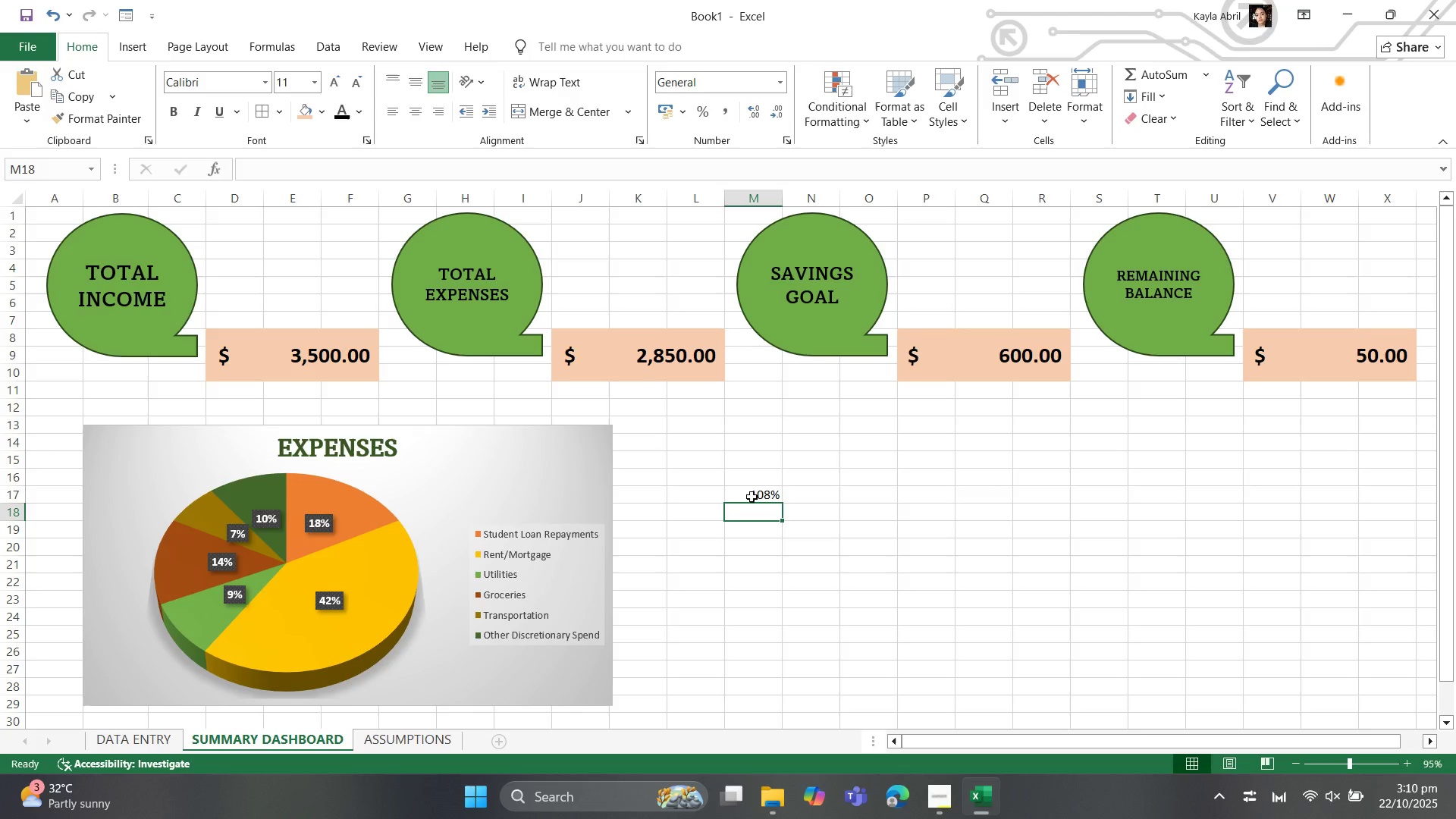 
left_click([756, 493])
 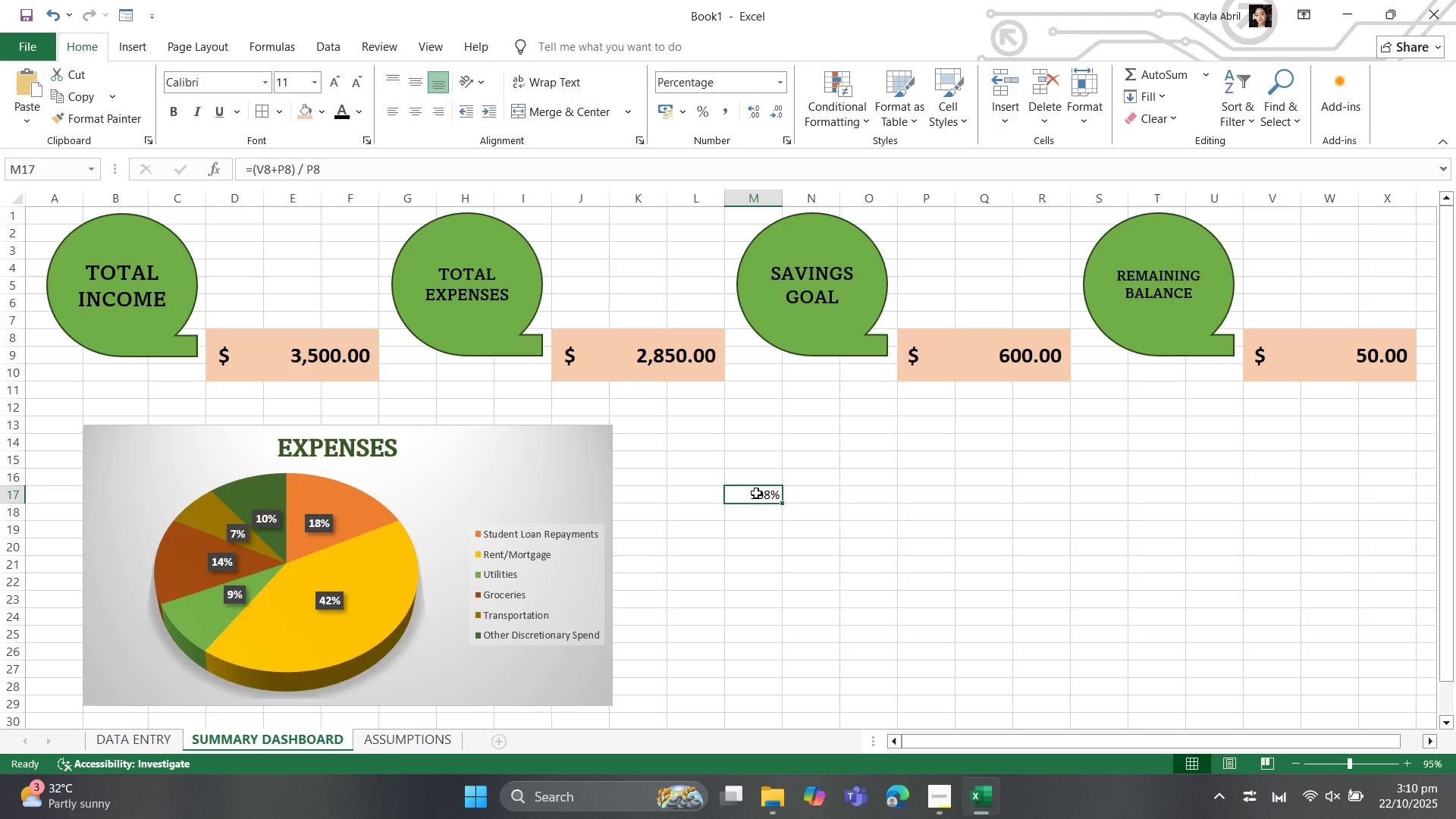 
wait(12.31)
 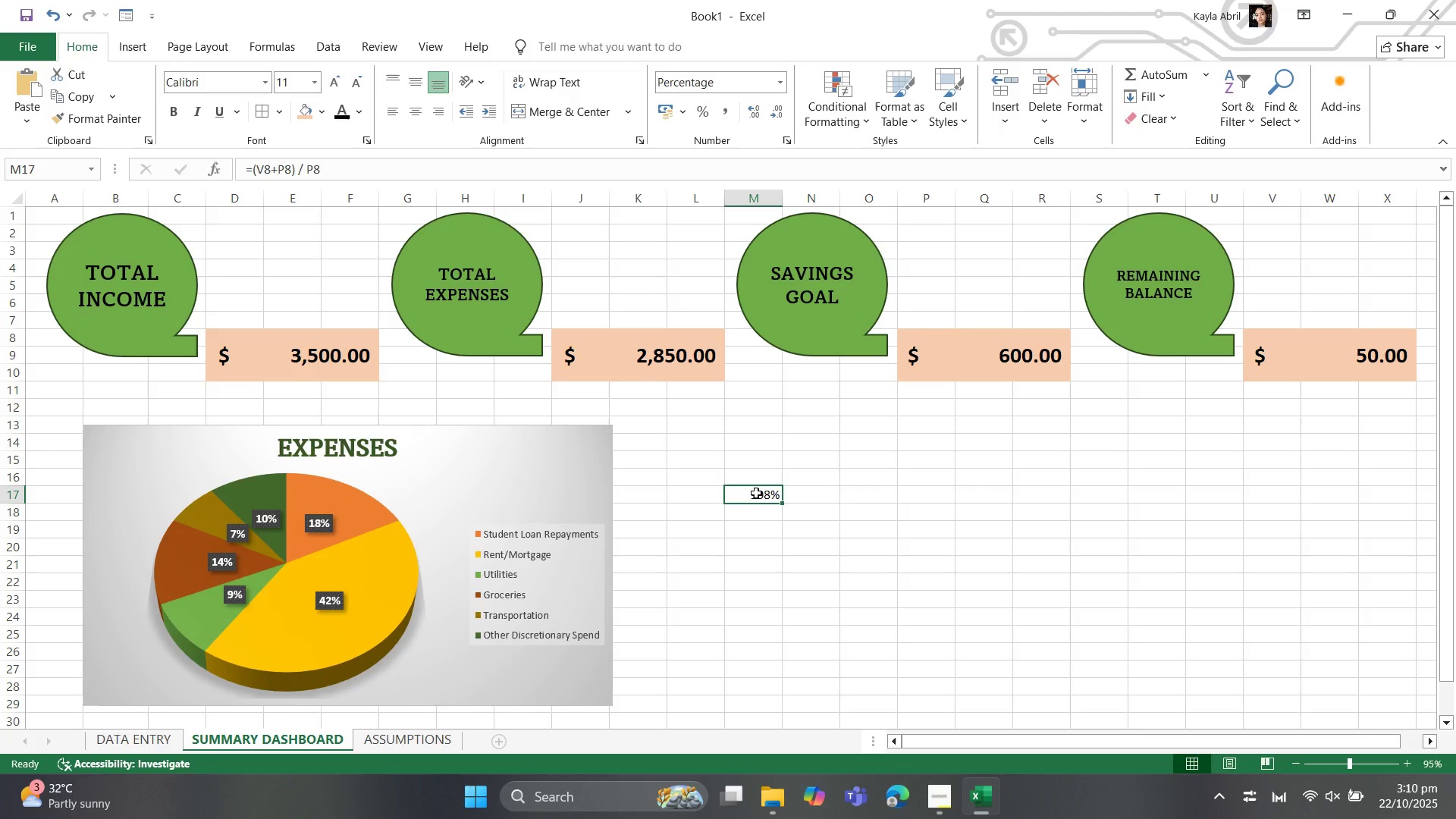 
left_click([745, 430])
 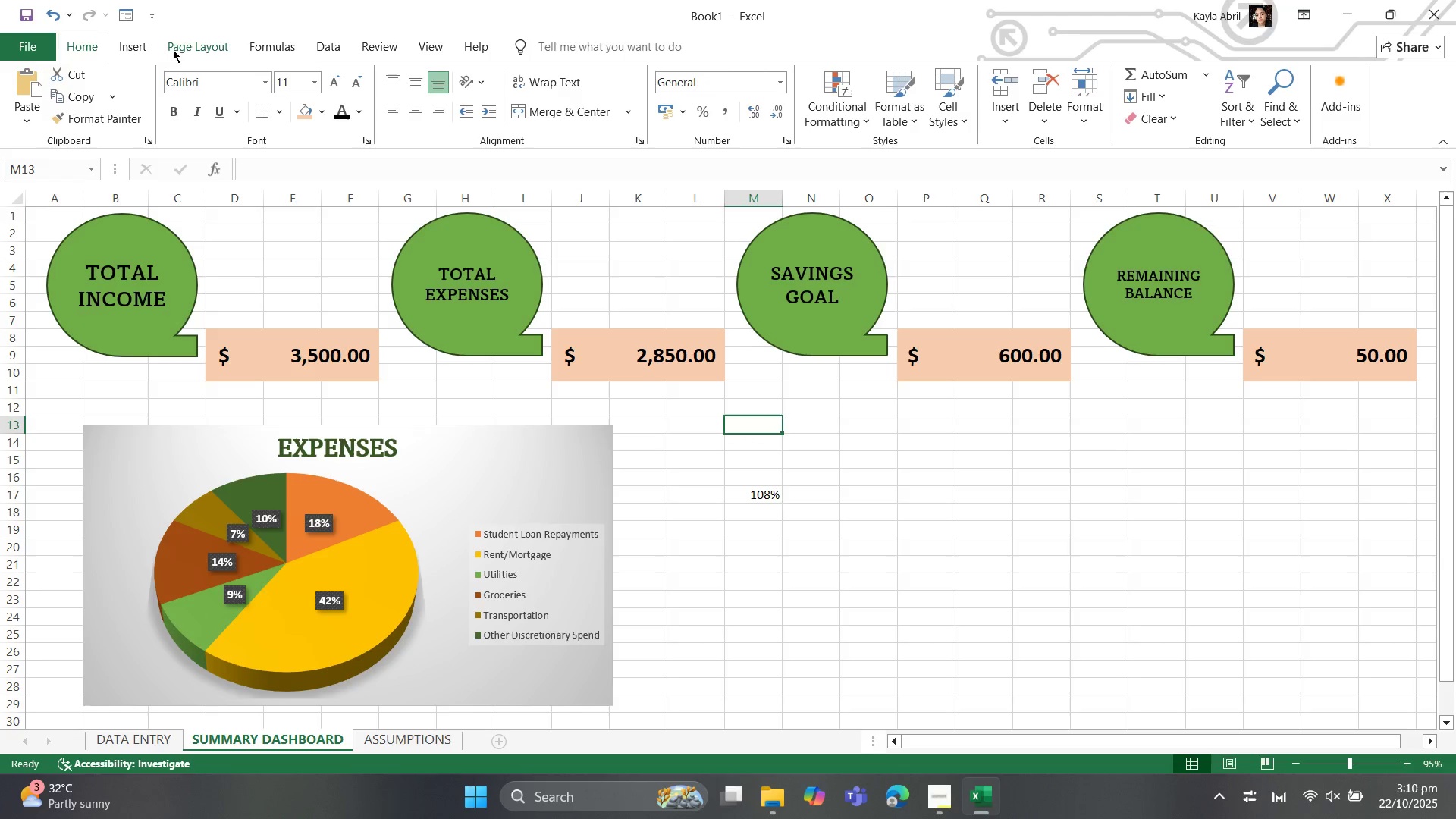 
left_click([133, 46])
 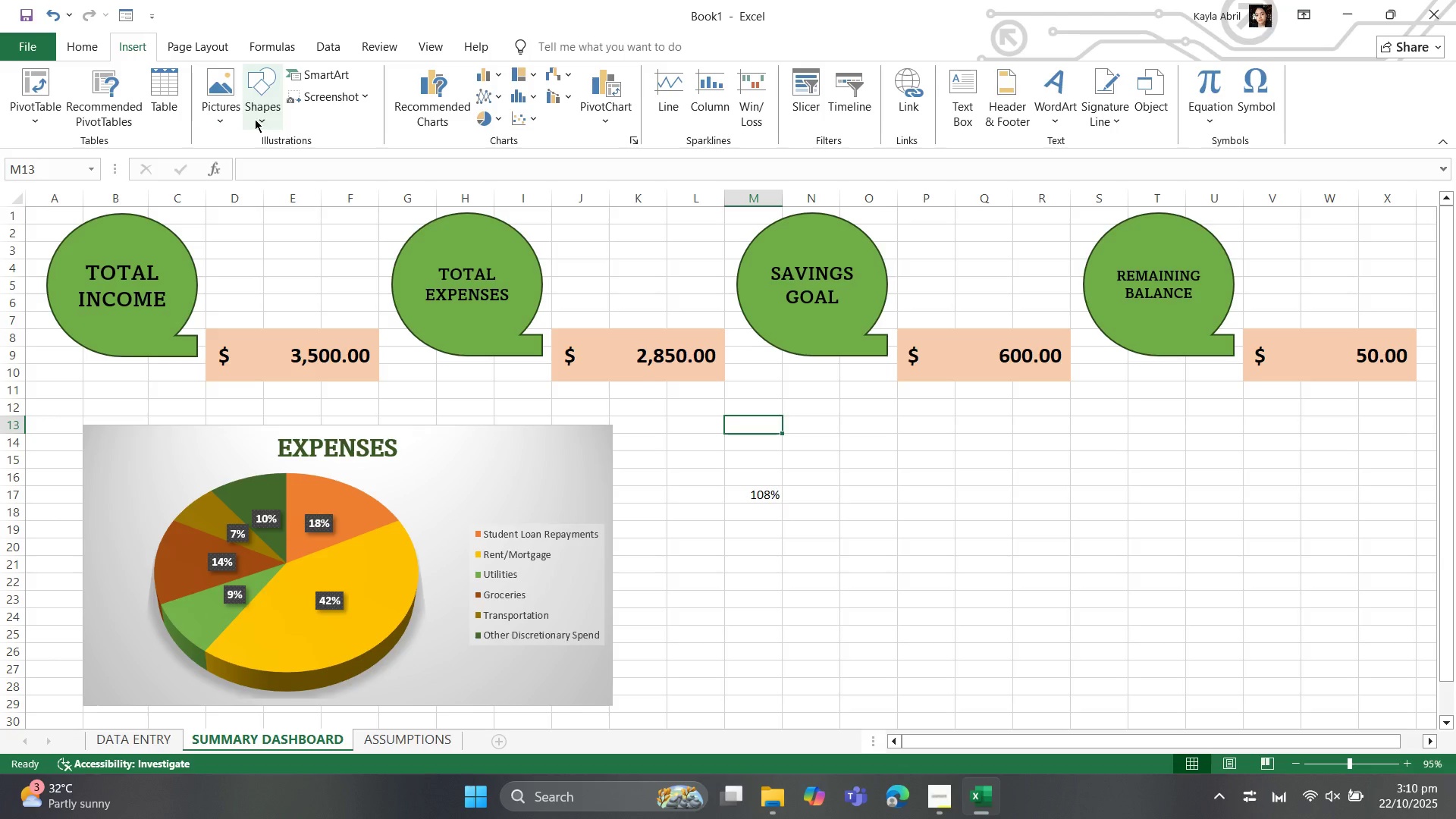 
left_click([255, 119])
 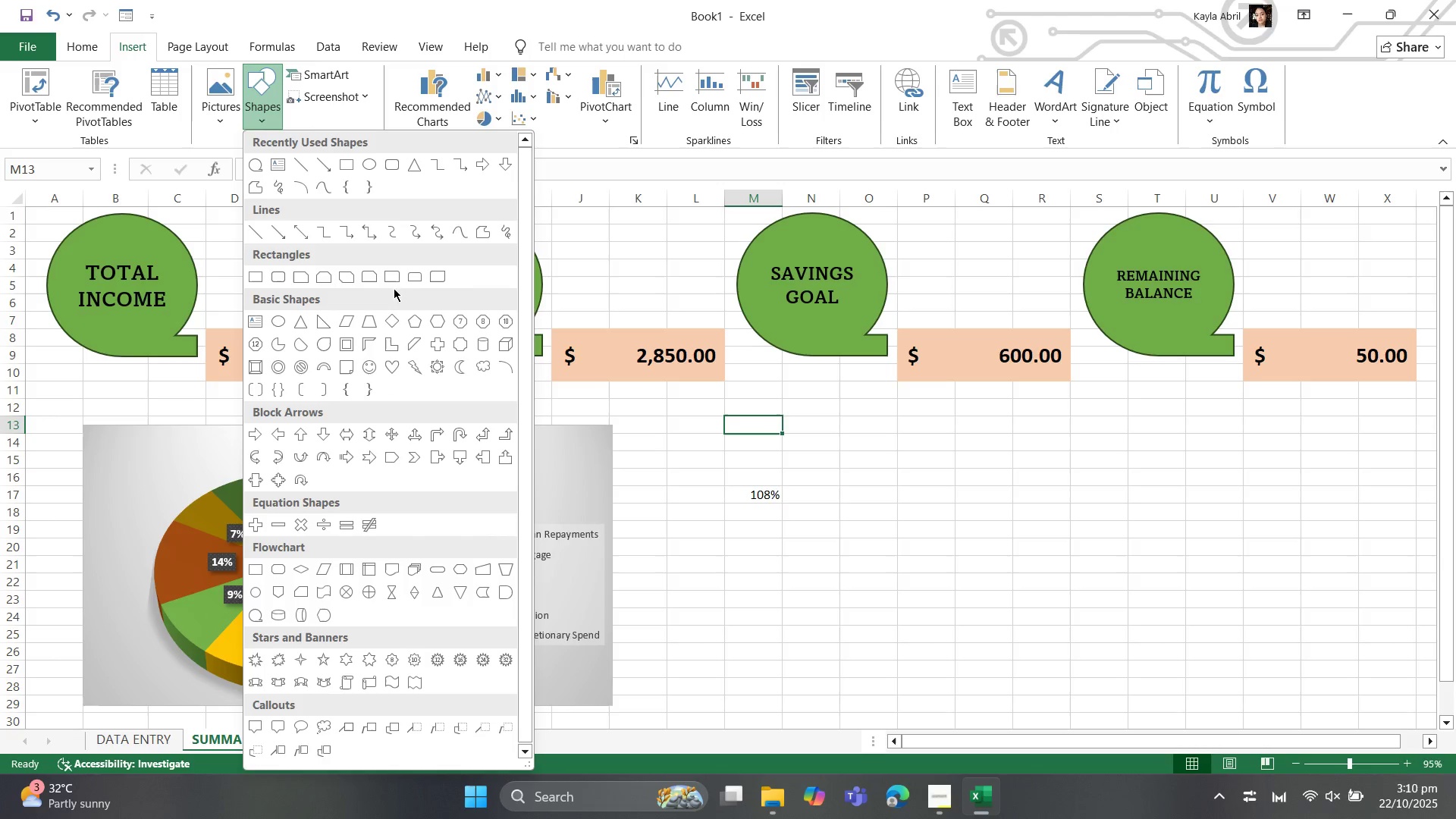 
wait(6.8)
 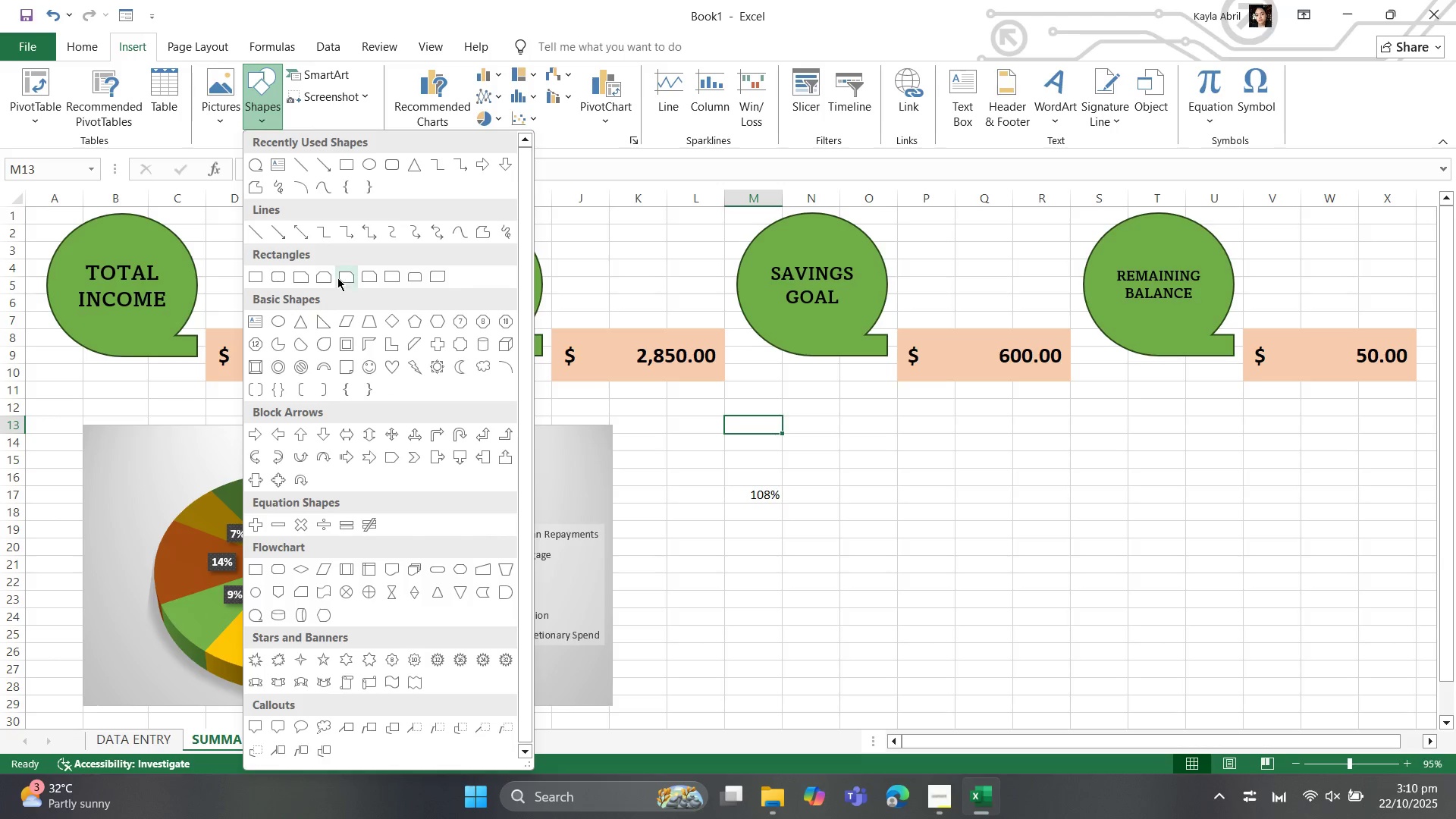 
left_click([349, 280])
 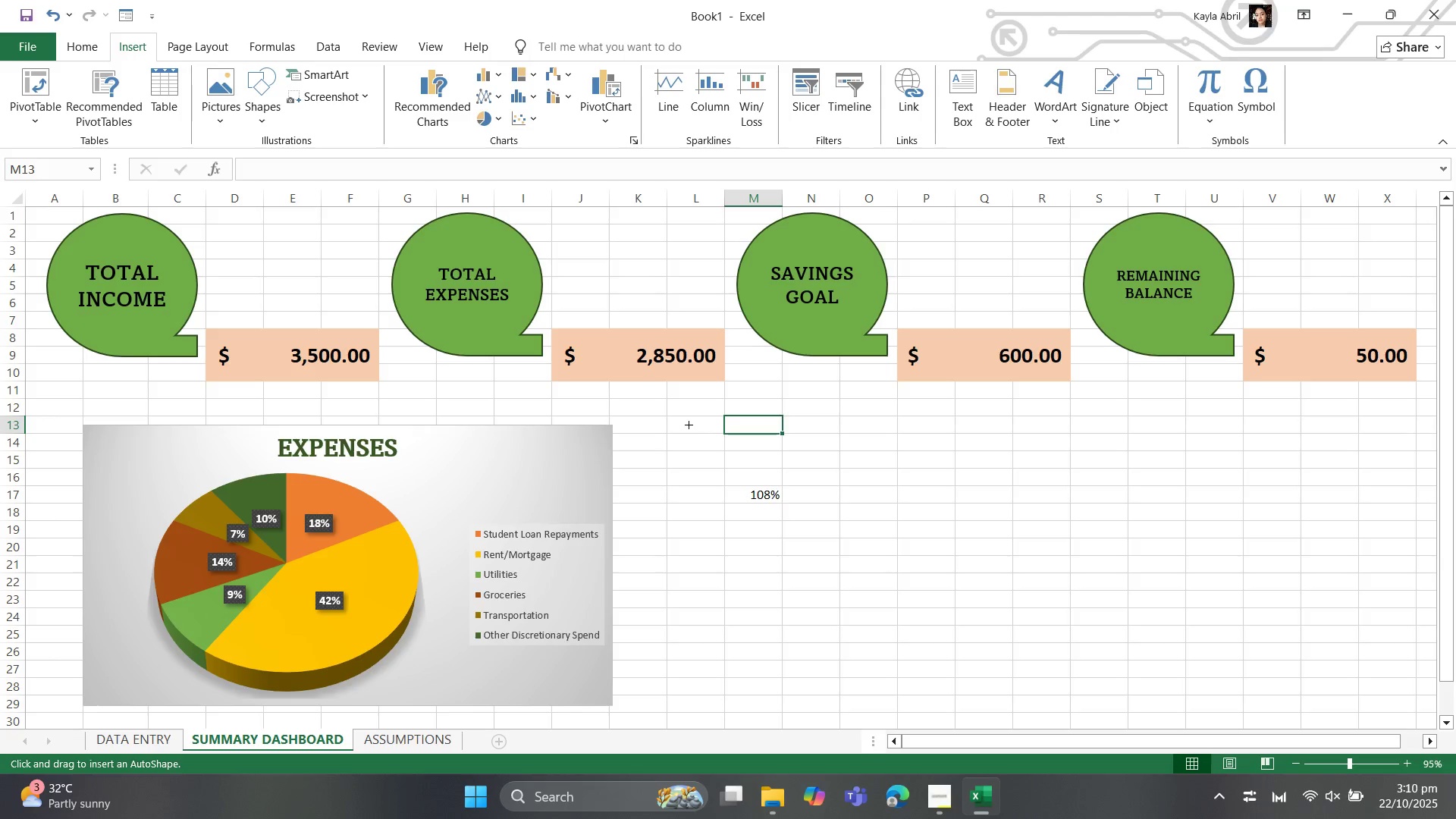 
wait(9.34)
 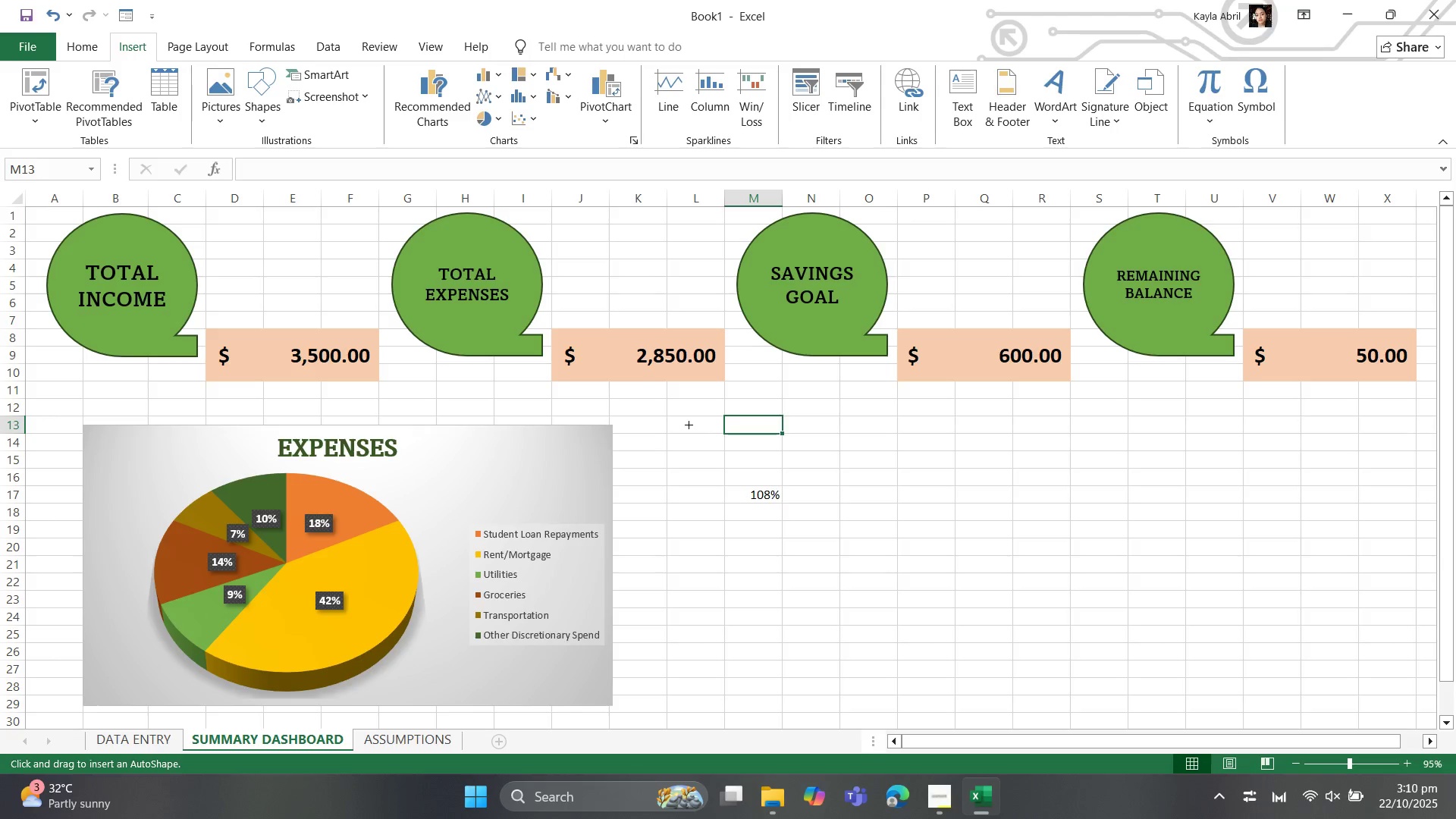 
left_click_drag(start_coordinate=[808, 426], to_coordinate=[1061, 527])
 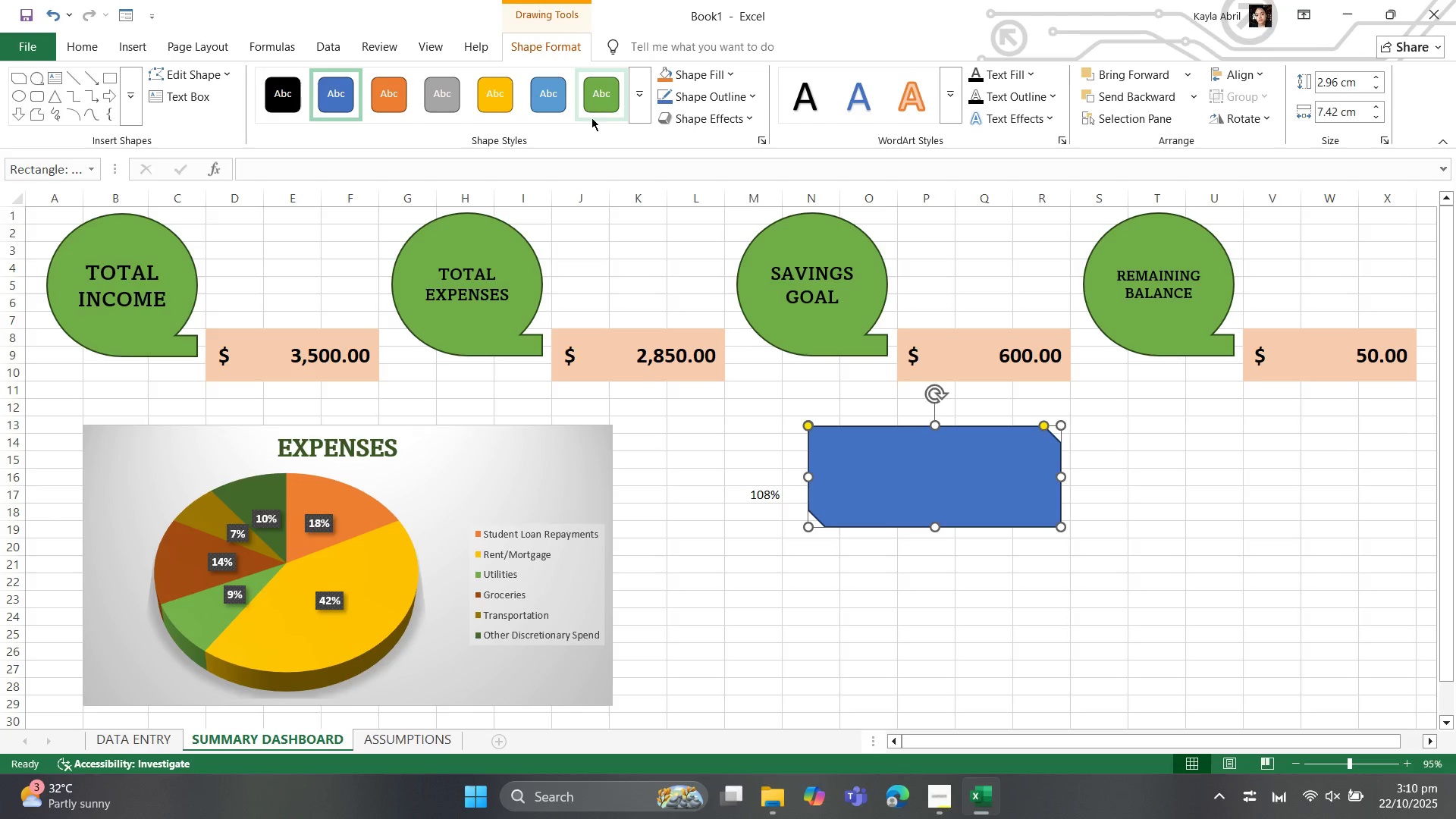 
left_click([602, 100])
 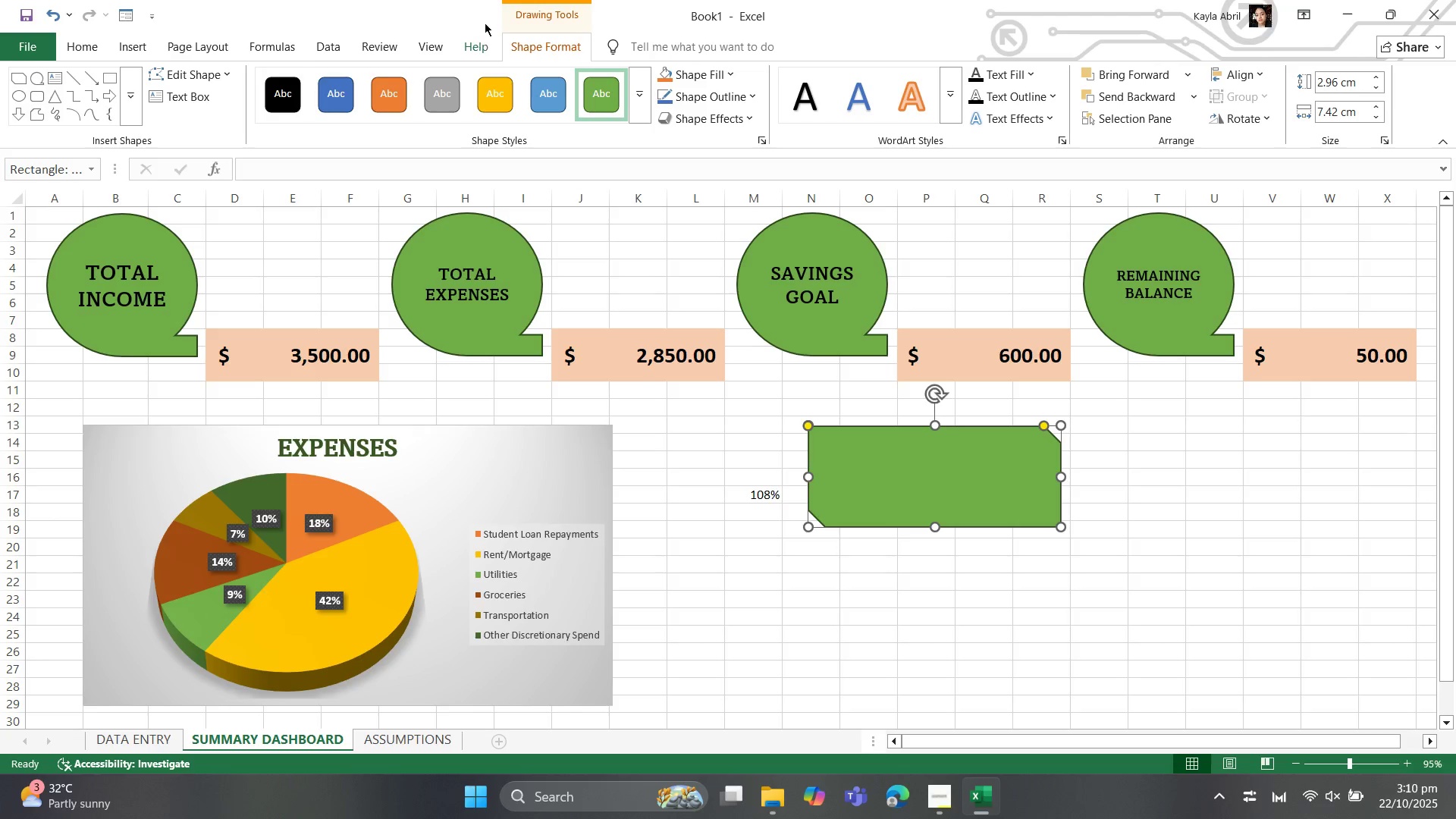 
mouse_move([528, 96])
 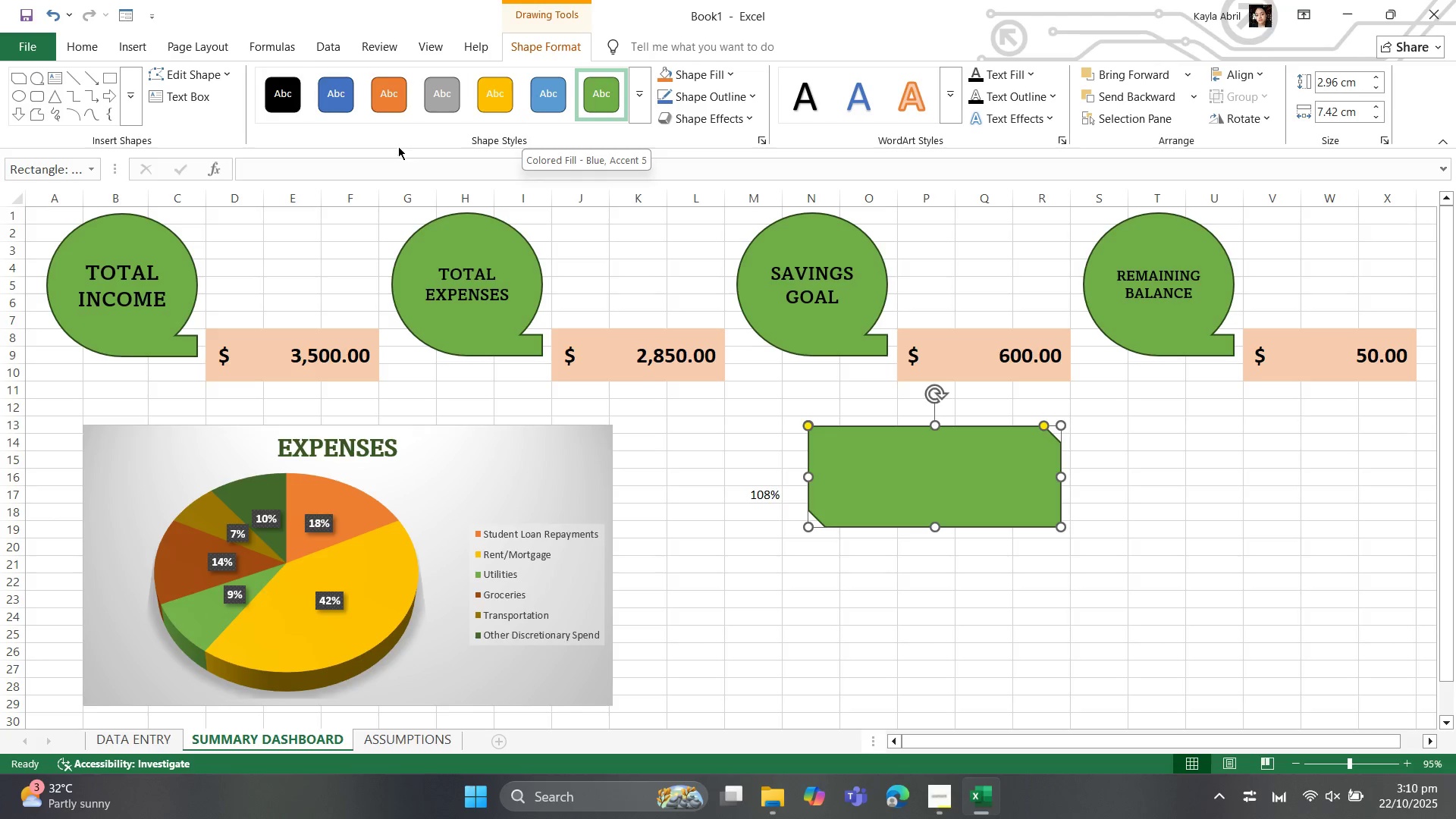 
mouse_move([403, 101])
 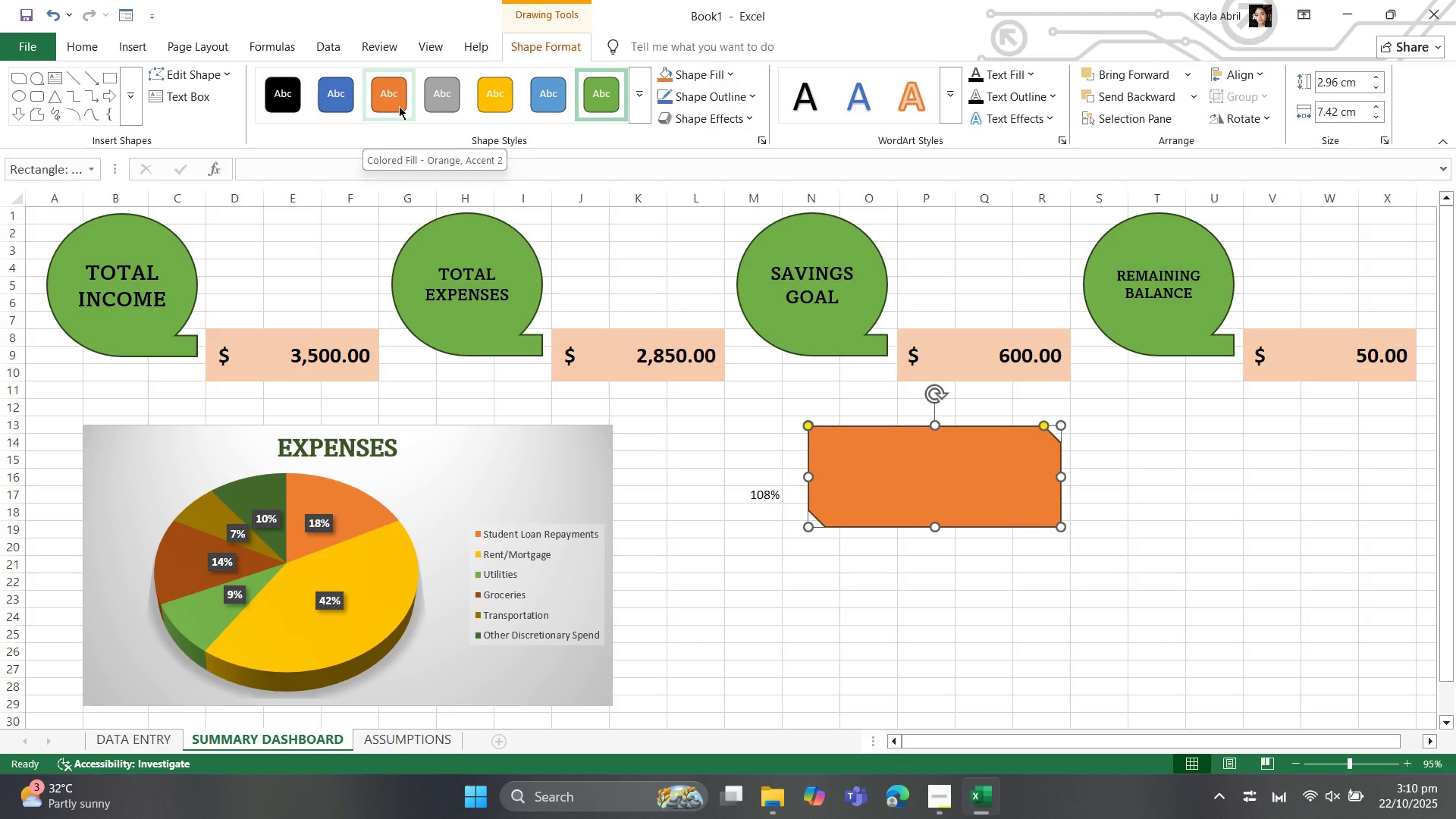 
left_click([399, 106])
 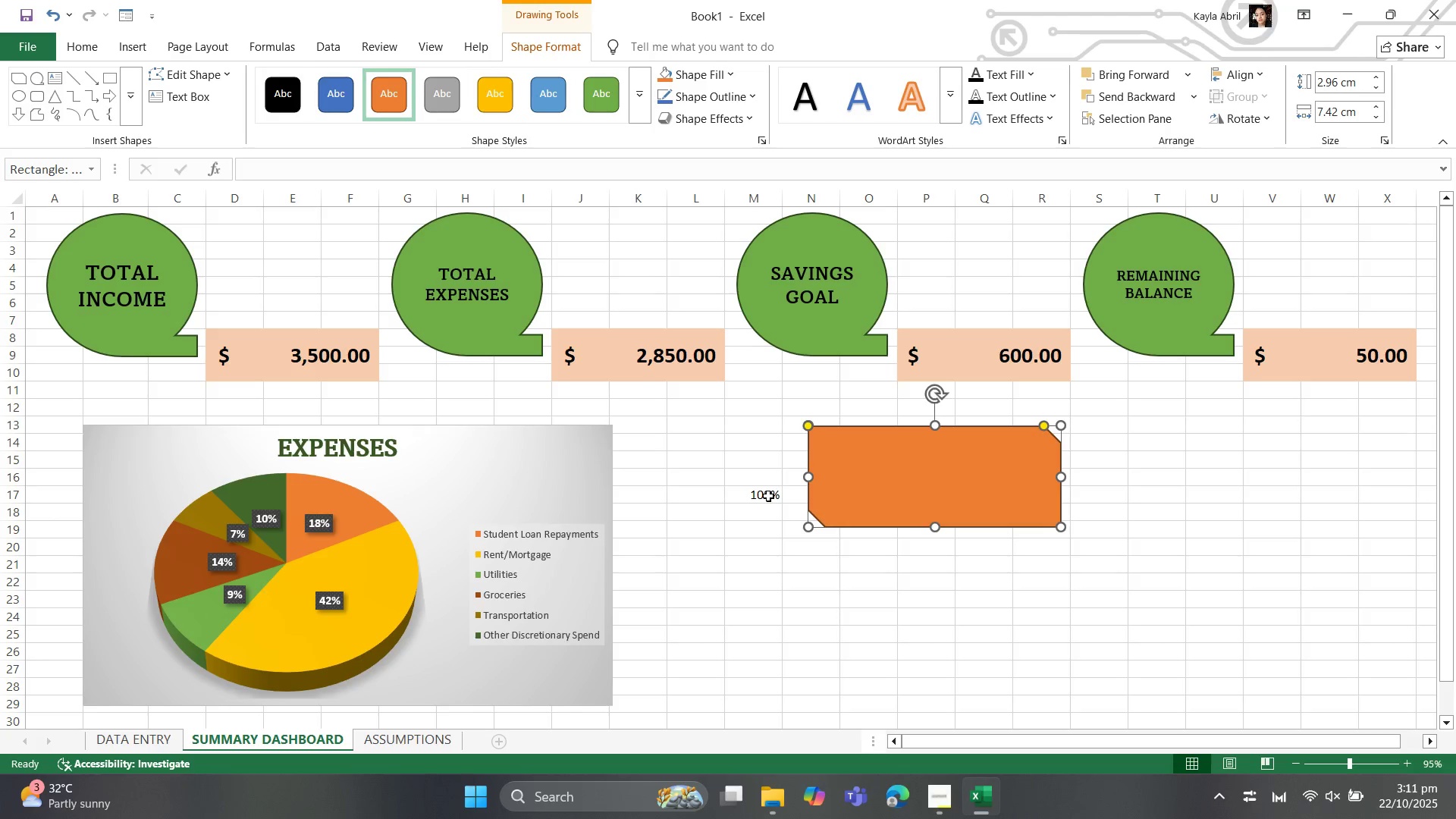 
left_click([768, 496])
 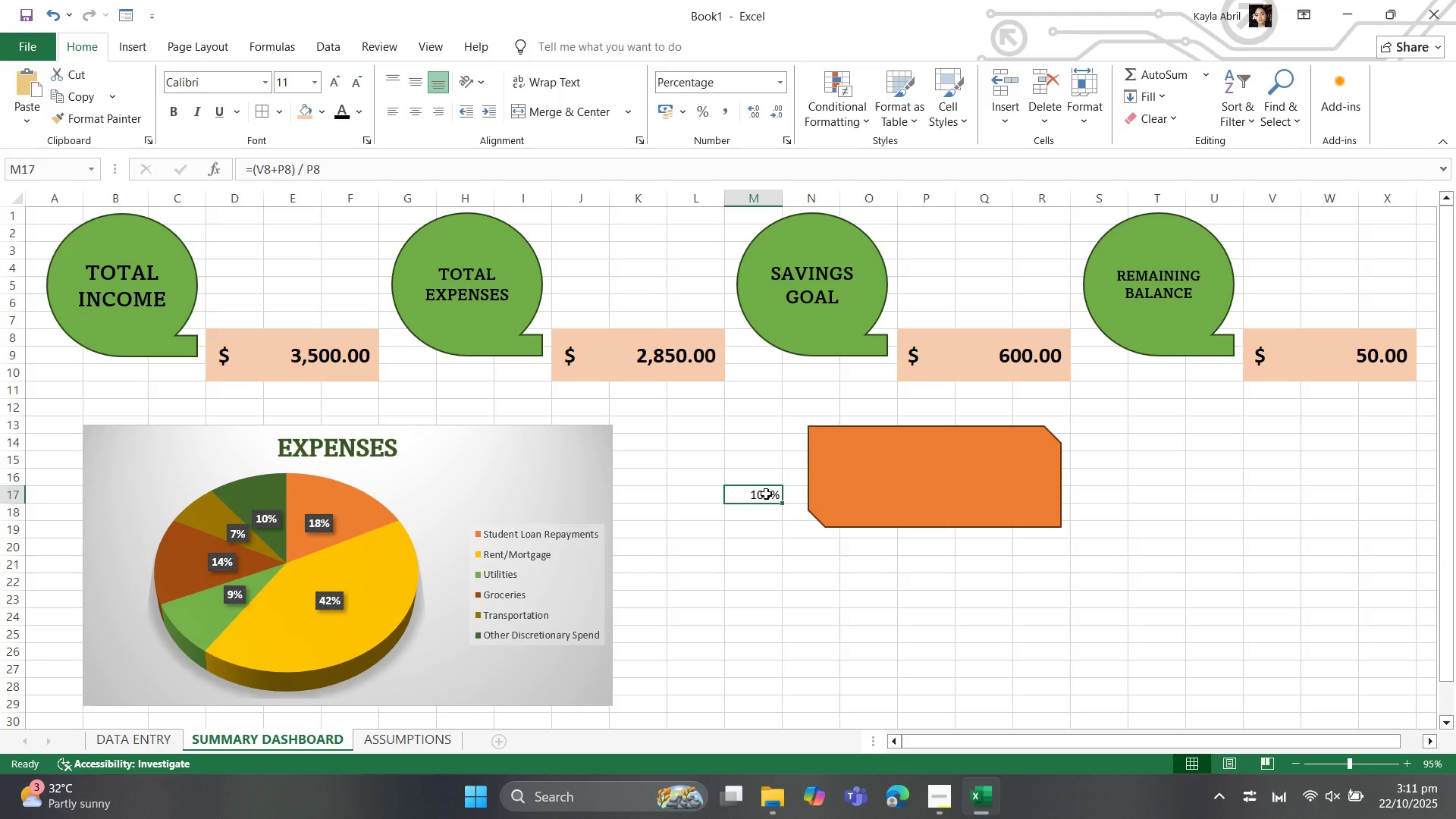 
key(Backspace)
 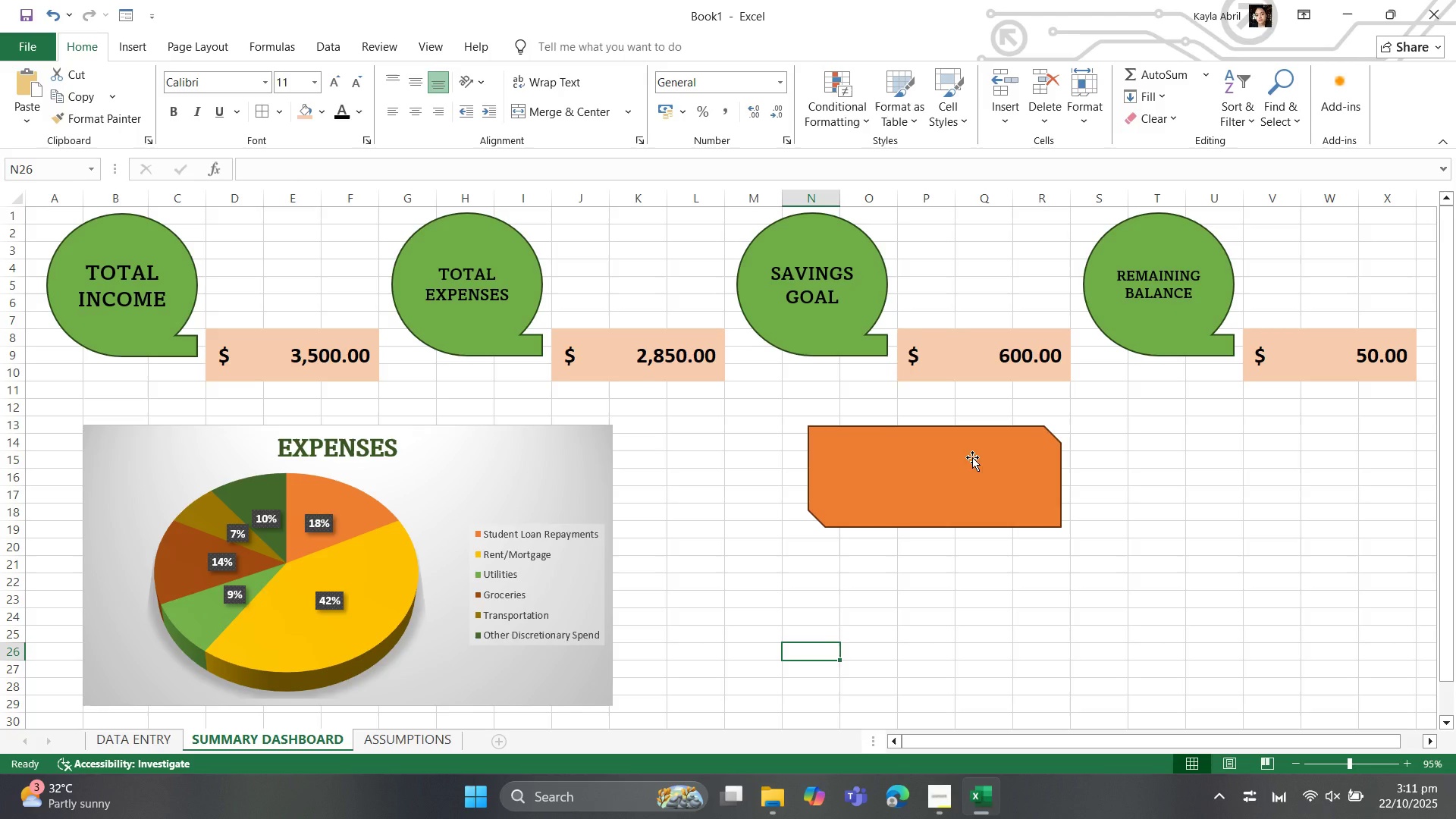 
left_click_drag(start_coordinate=[967, 463], to_coordinate=[878, 463])
 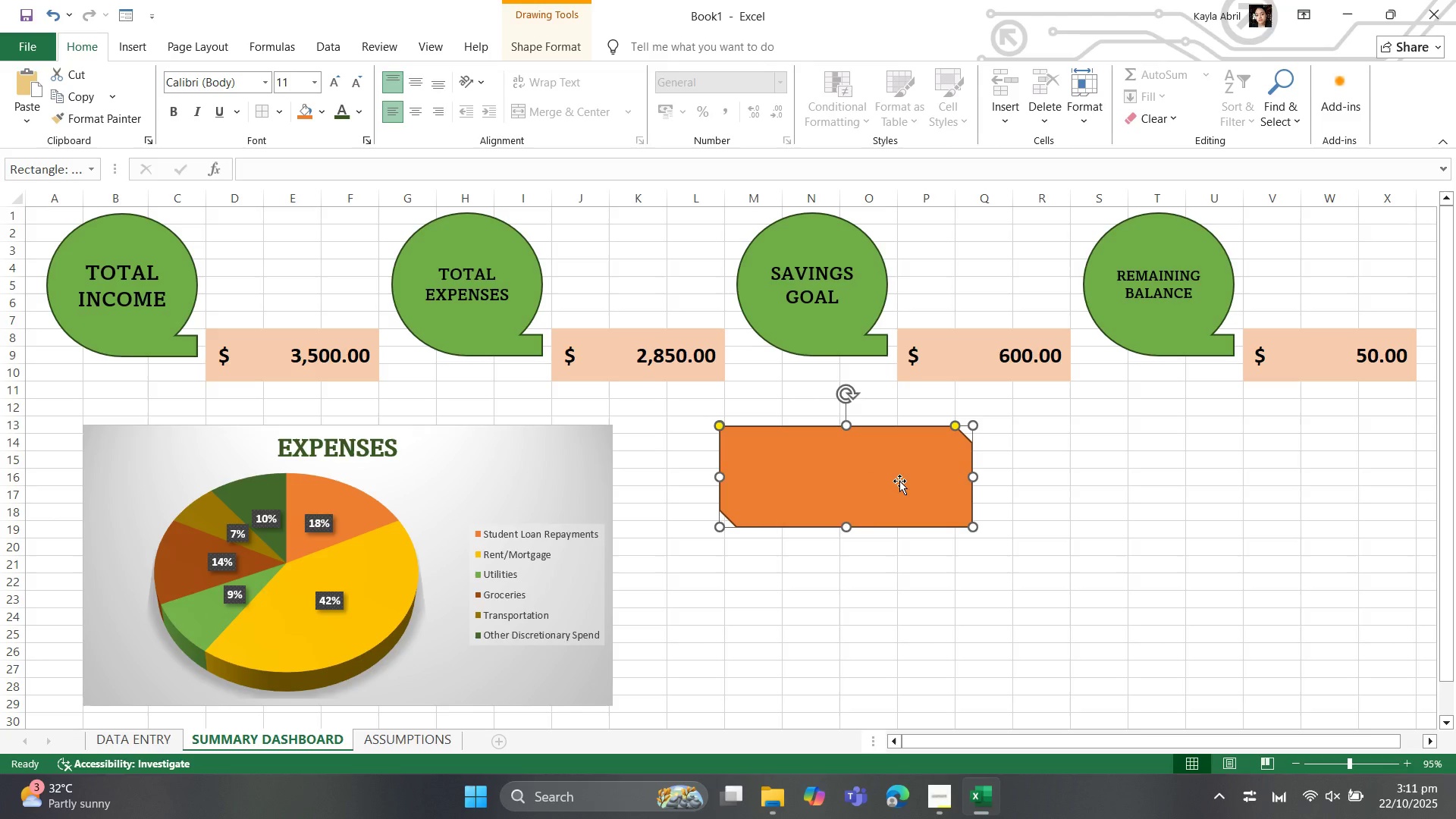 
key(ArrowDown)
 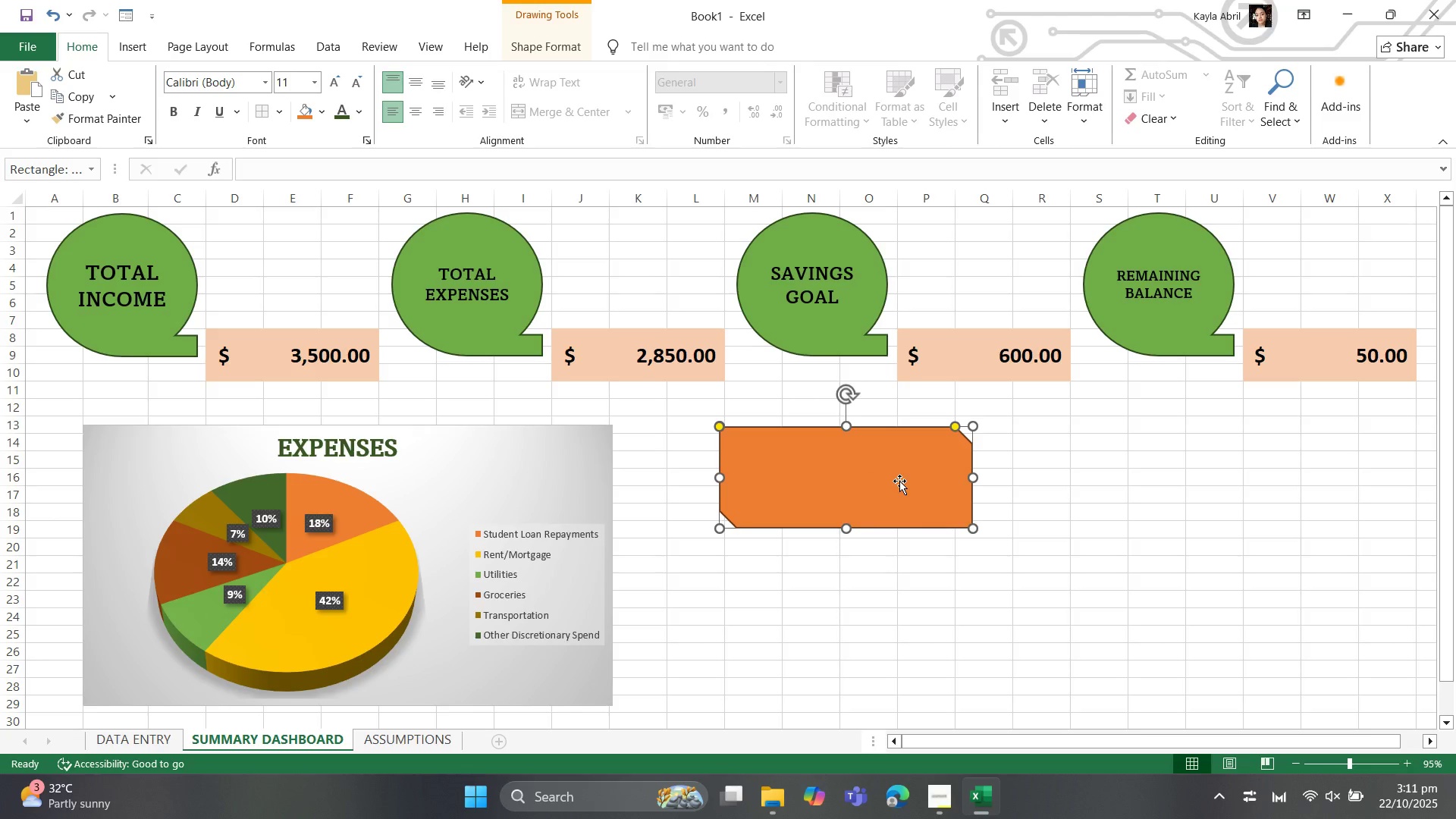 
key(ArrowDown)
 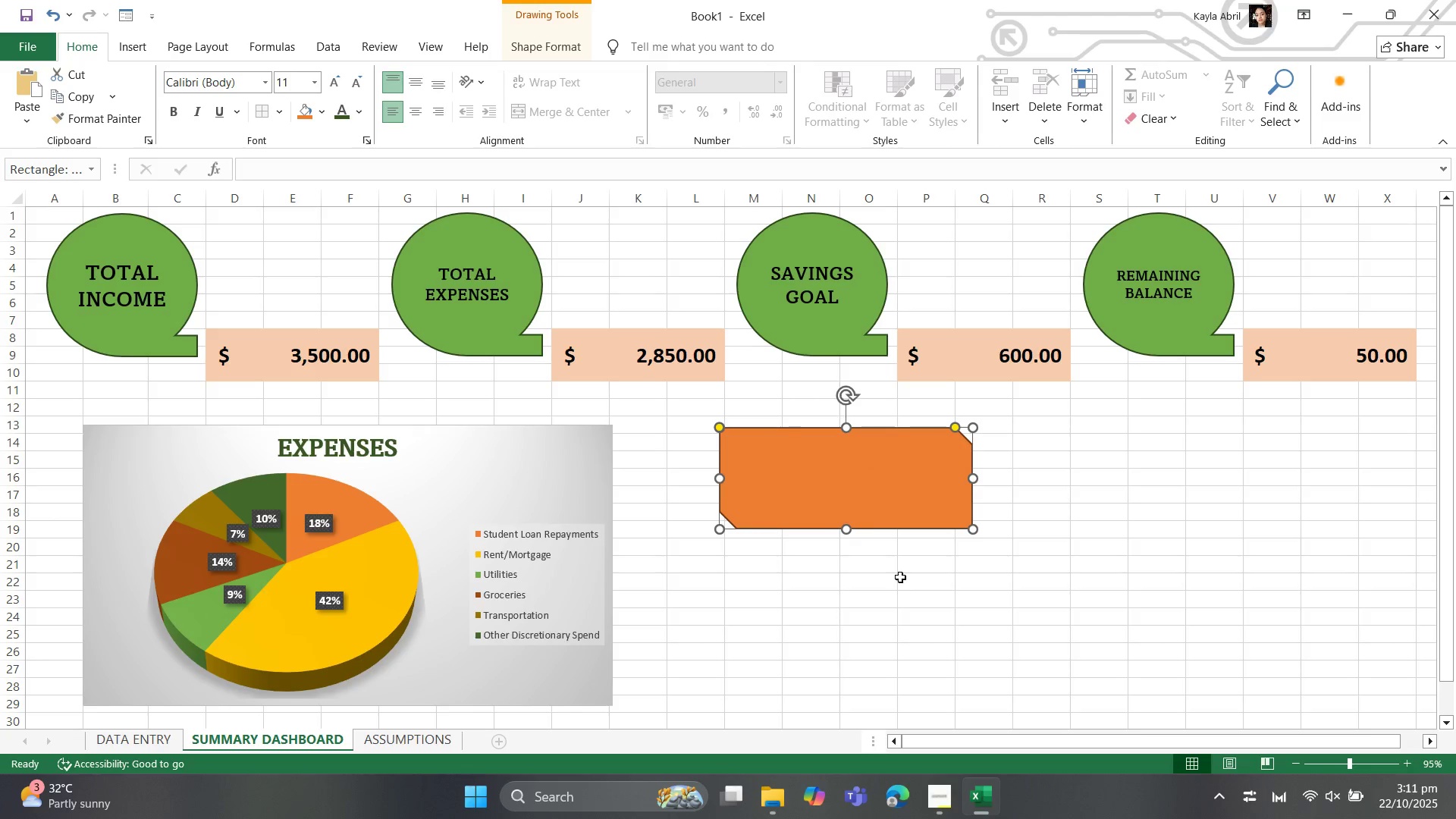 
key(ArrowUp)
 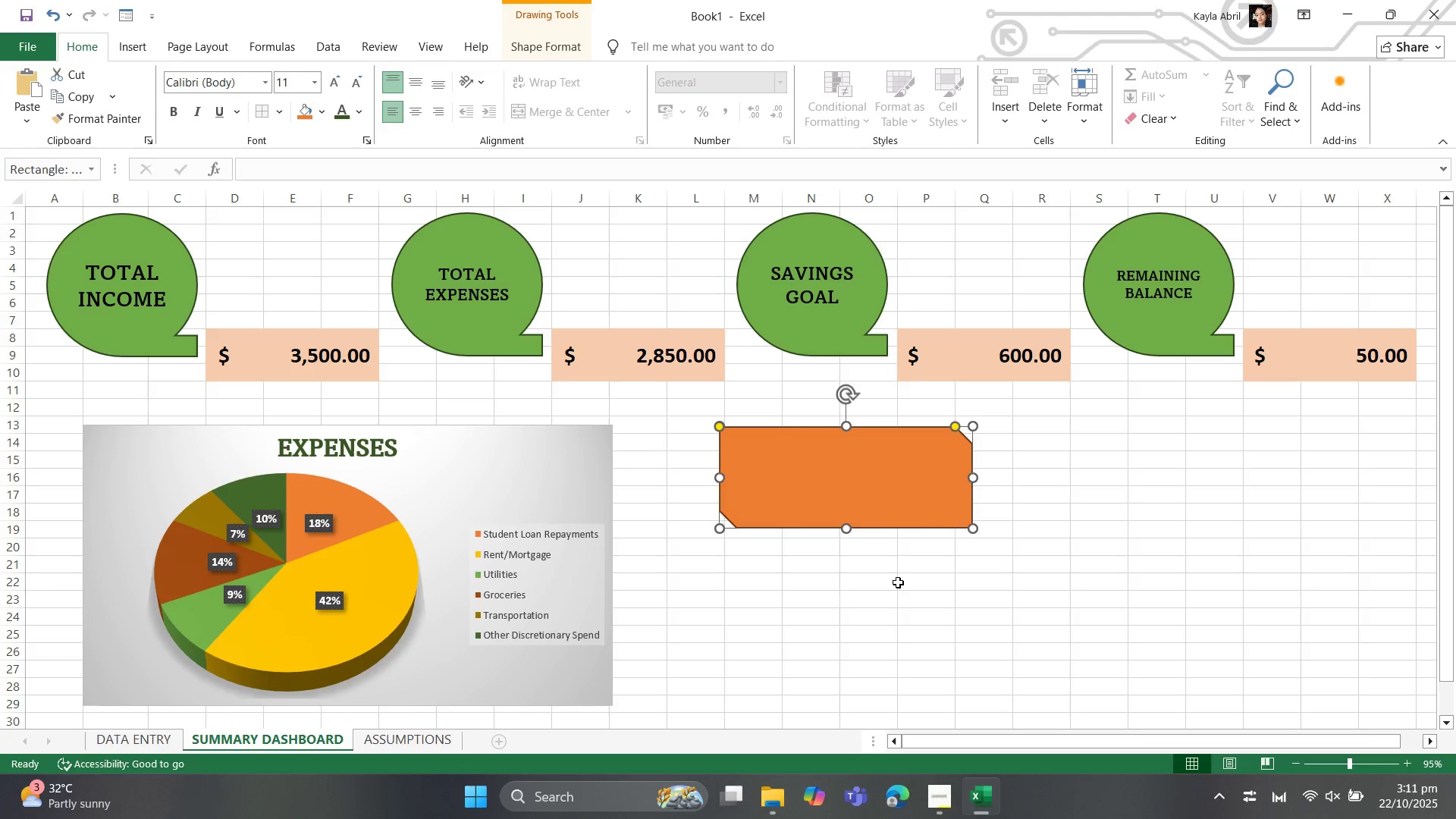 
left_click([898, 582])
 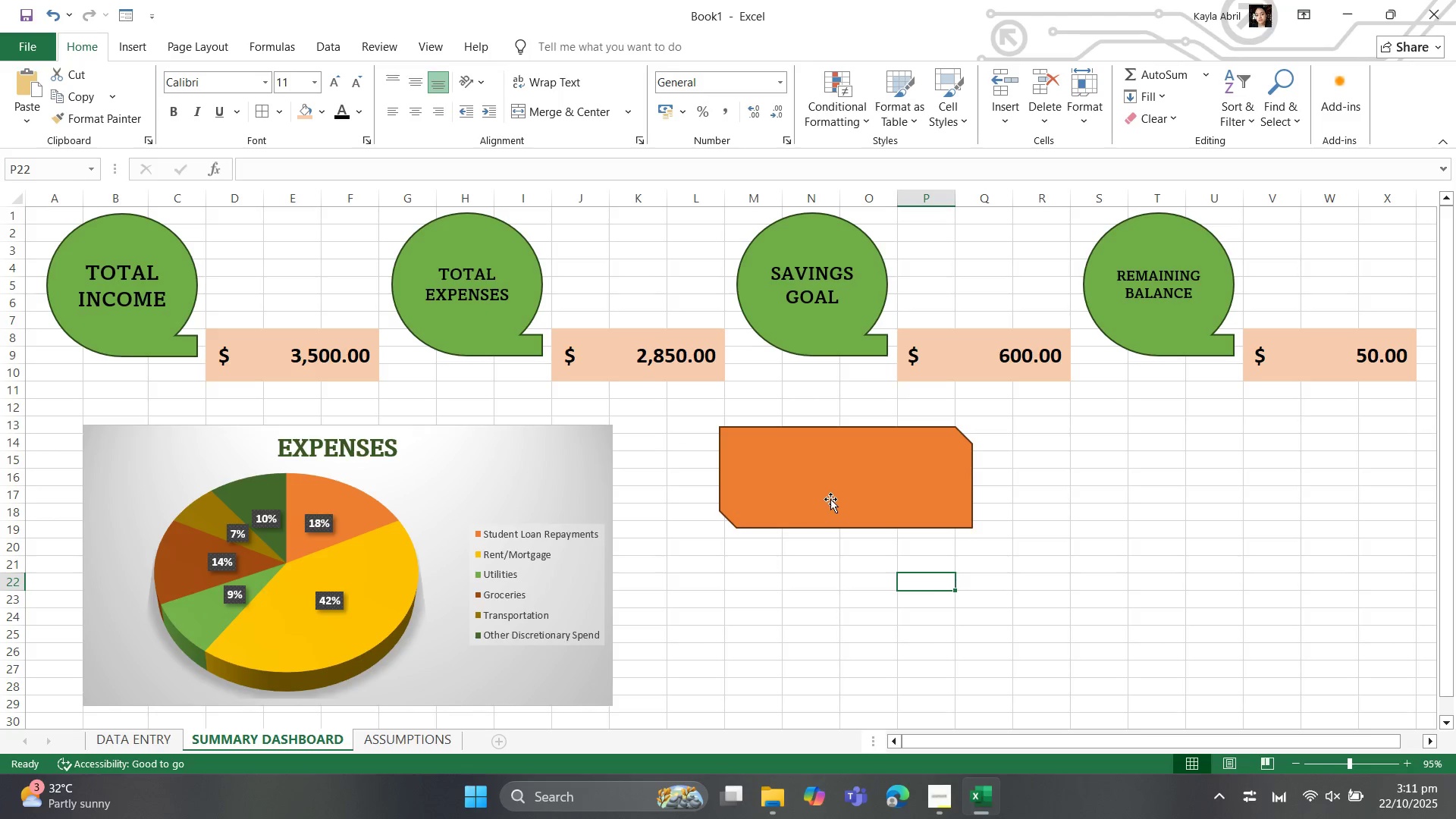 
left_click([830, 499])
 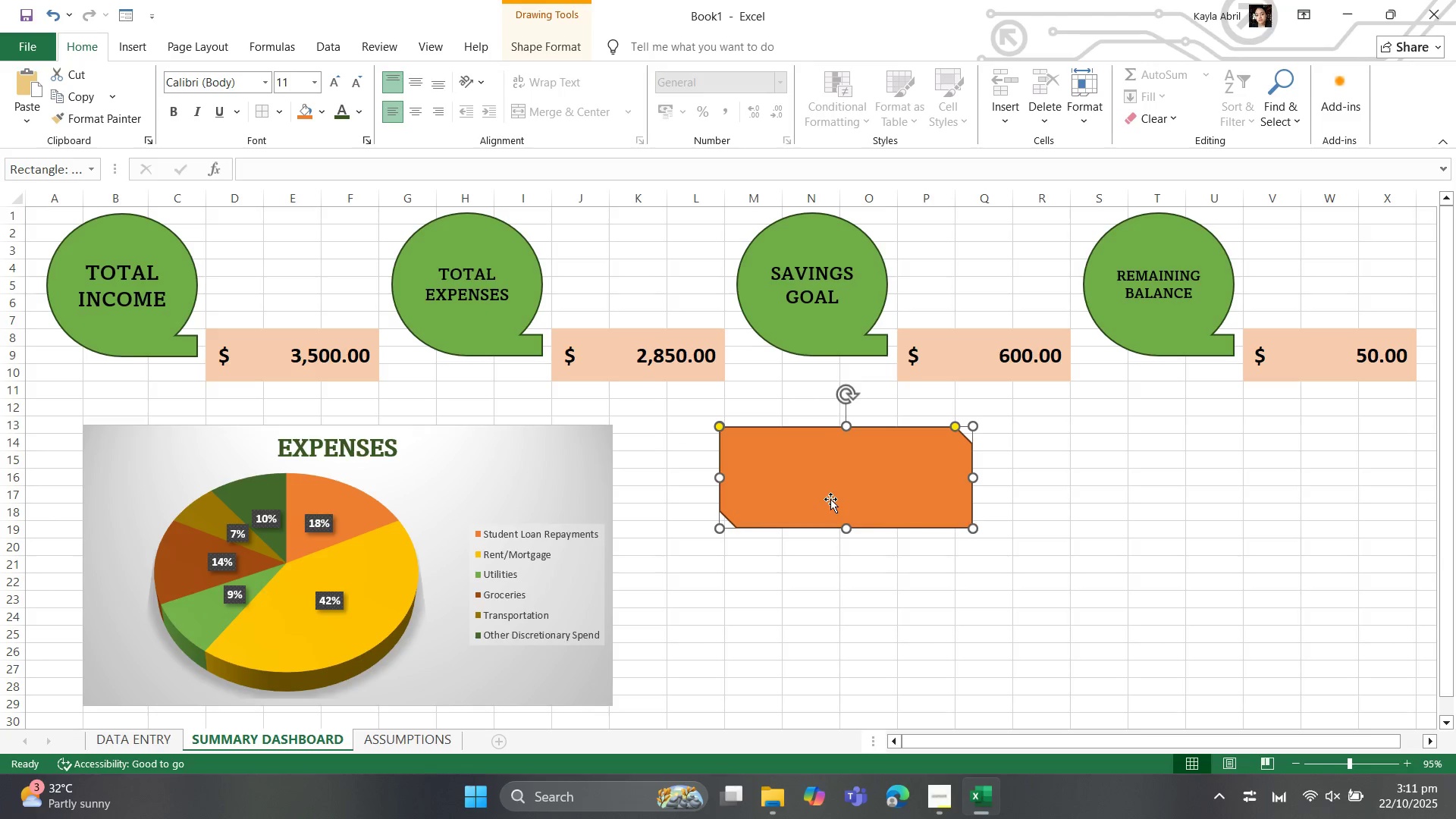 
key(ArrowDown)
 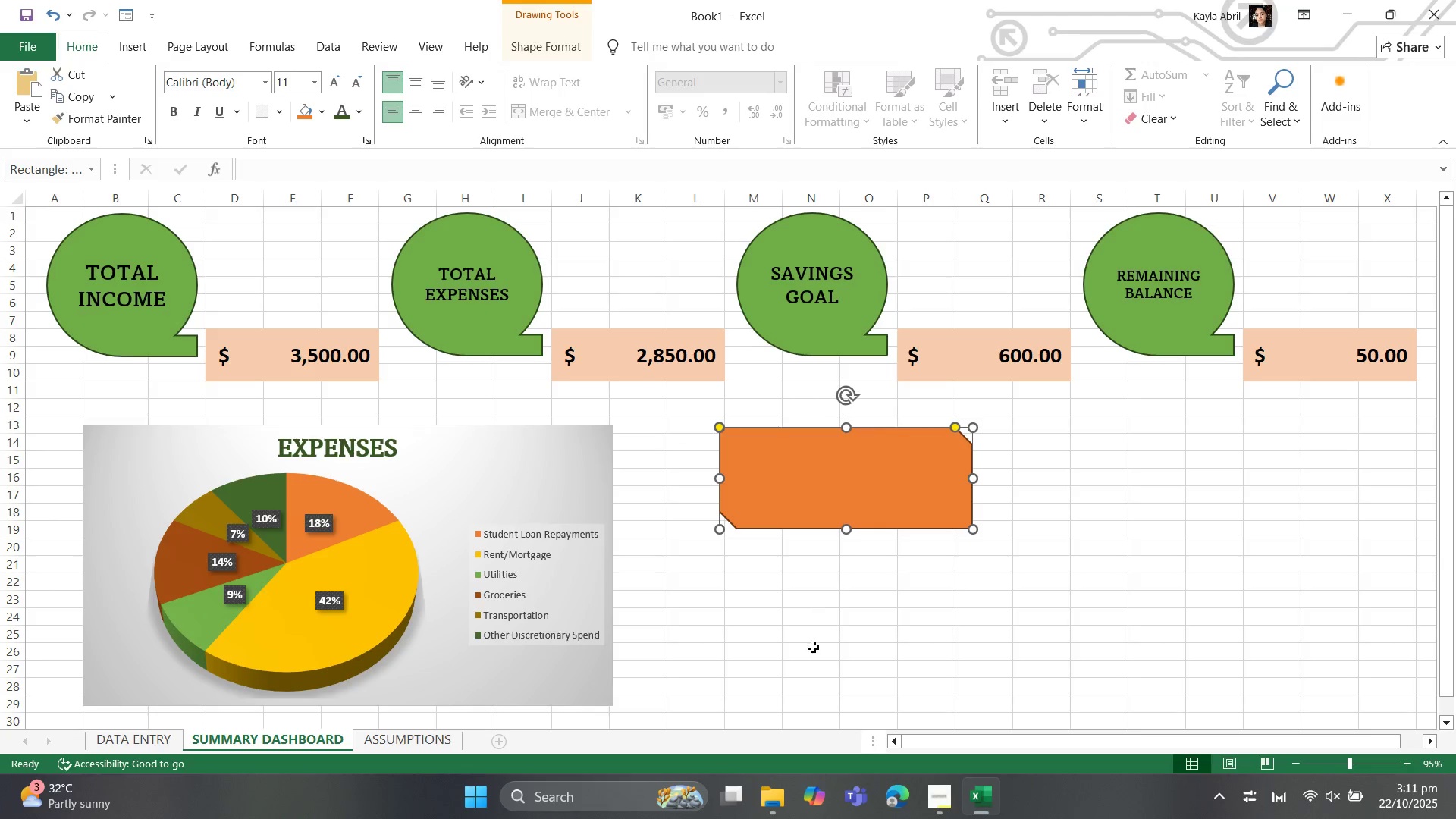 
left_click([813, 647])
 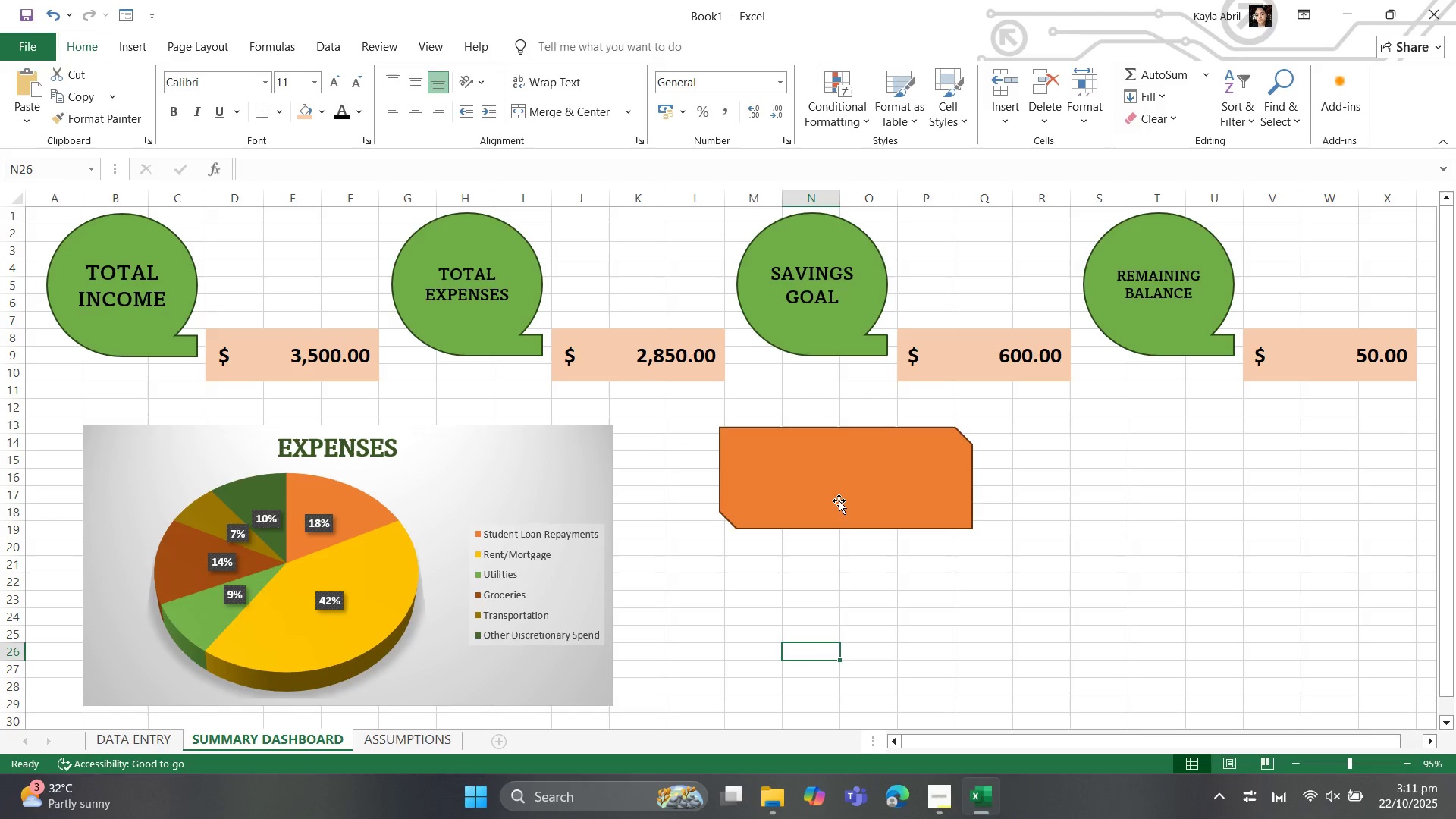 
left_click([838, 500])
 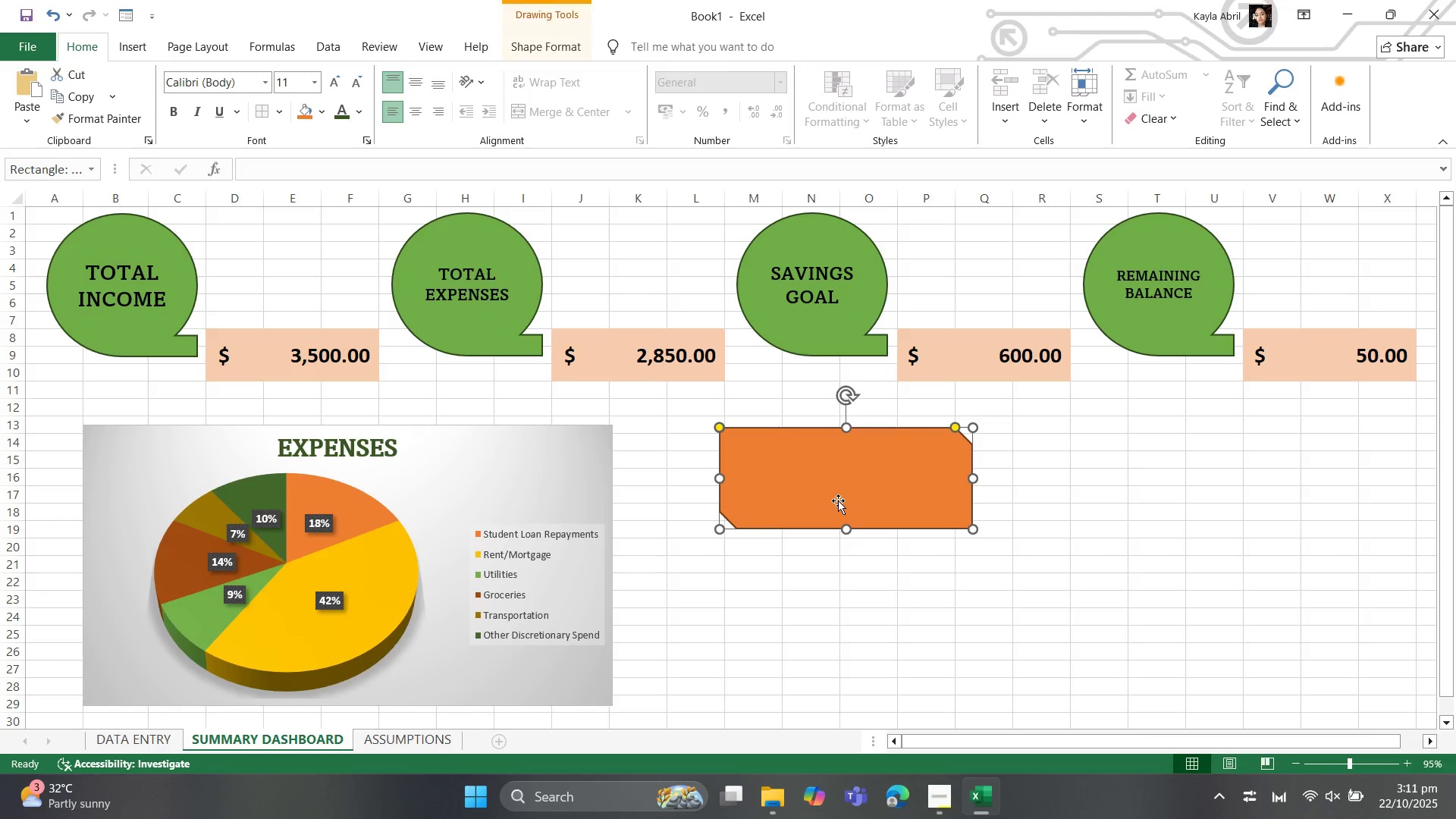 
key(ArrowDown)
 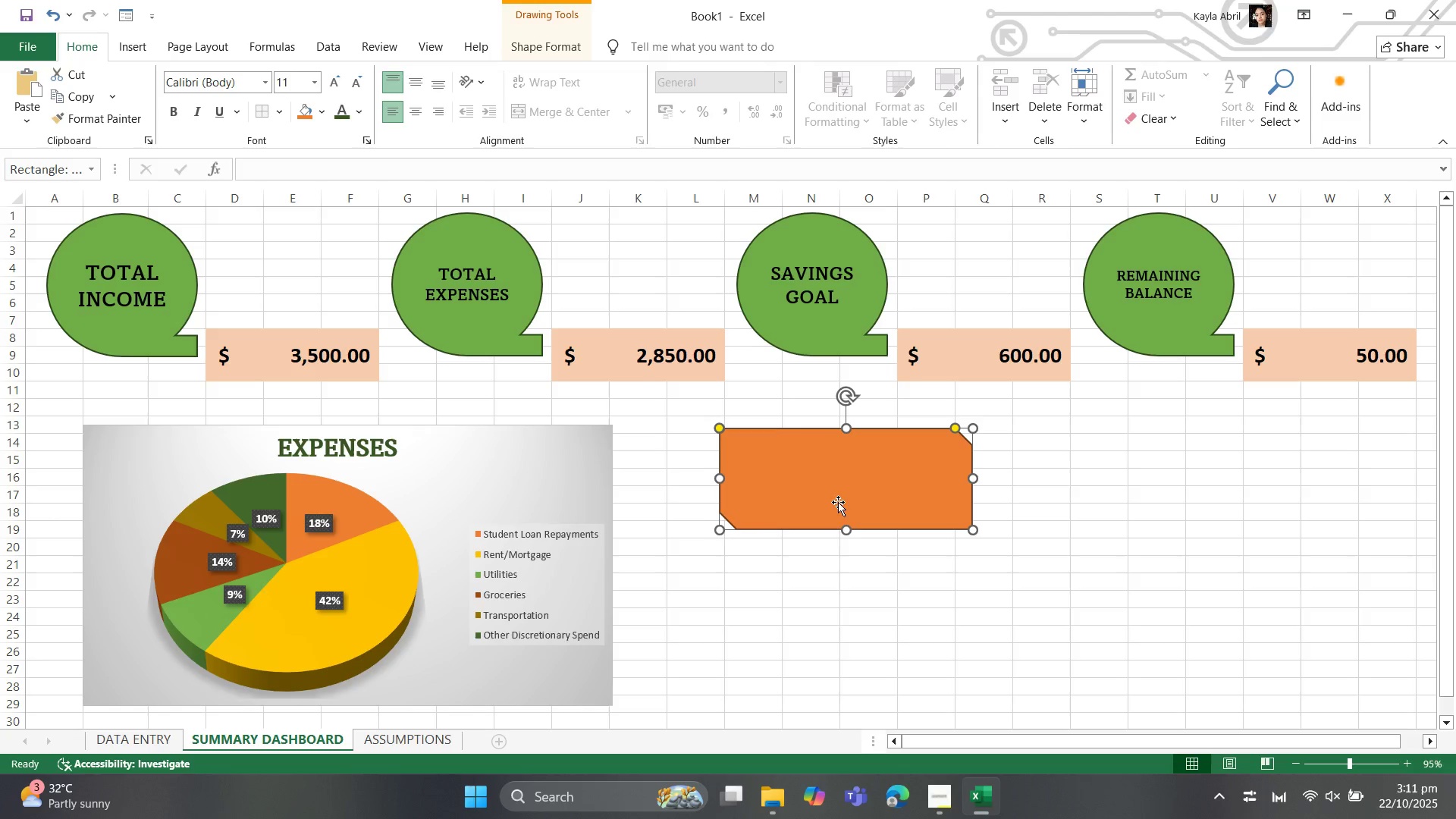 
key(ArrowDown)
 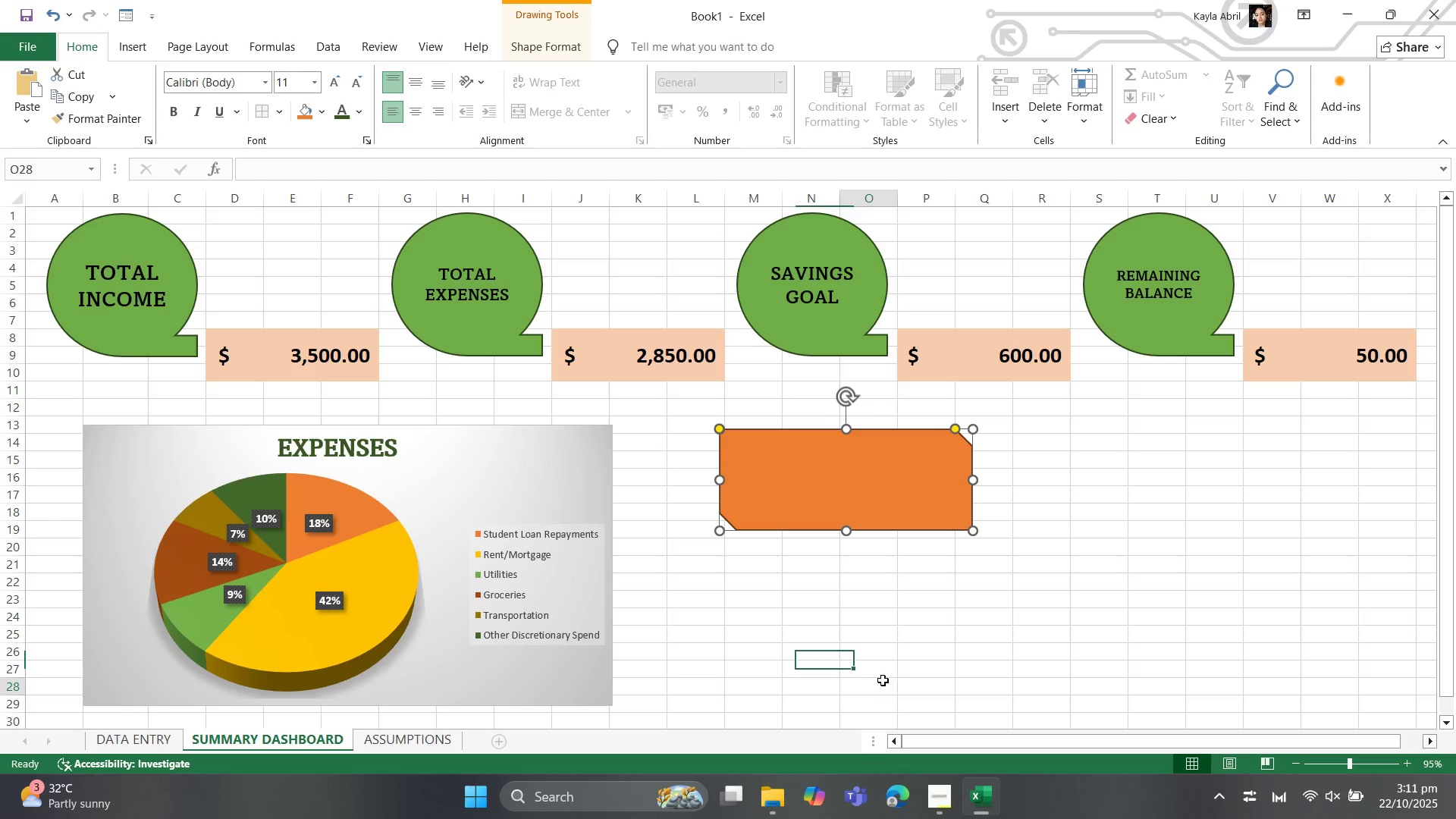 
left_click([883, 680])
 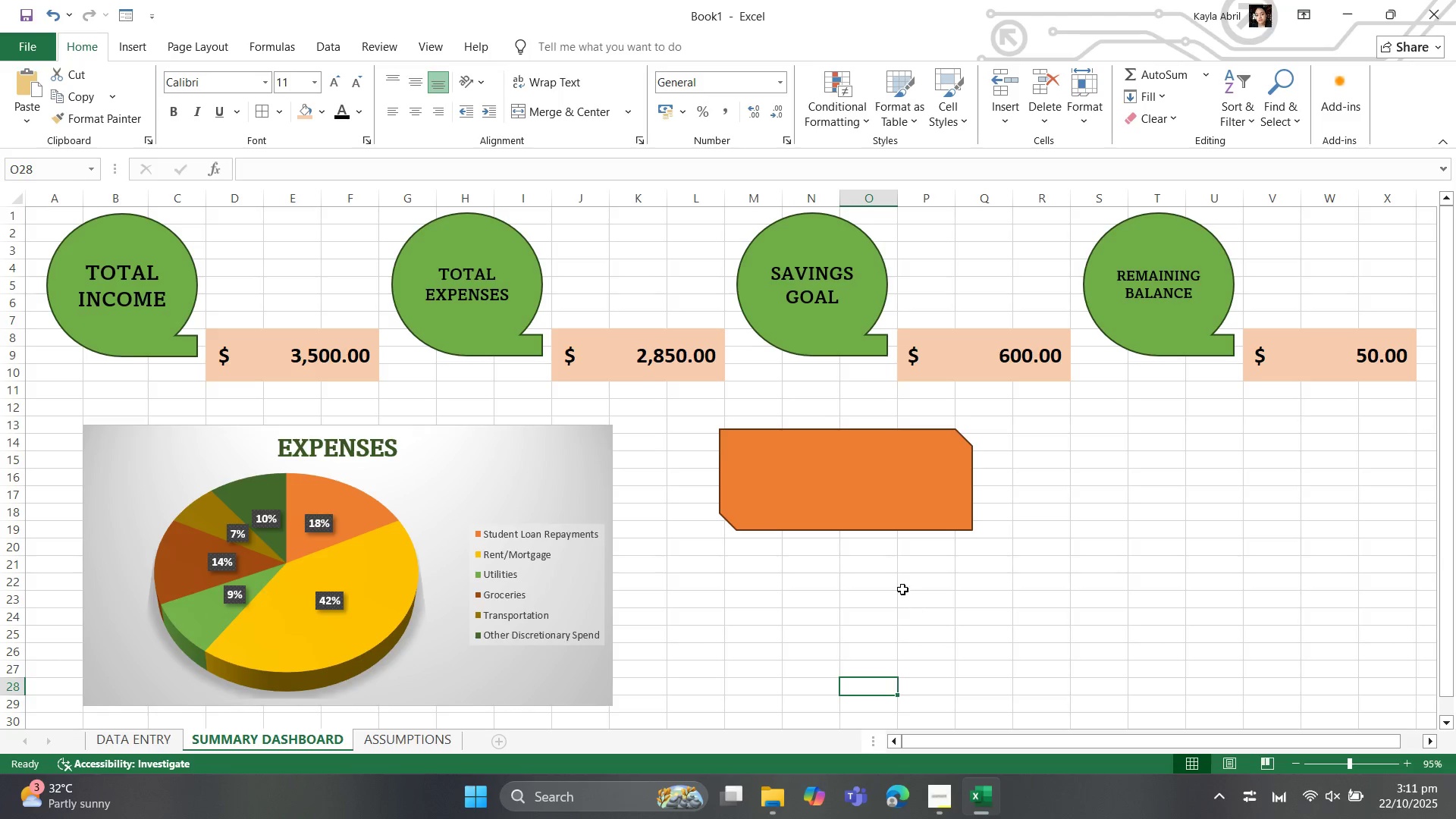 
left_click([825, 494])
 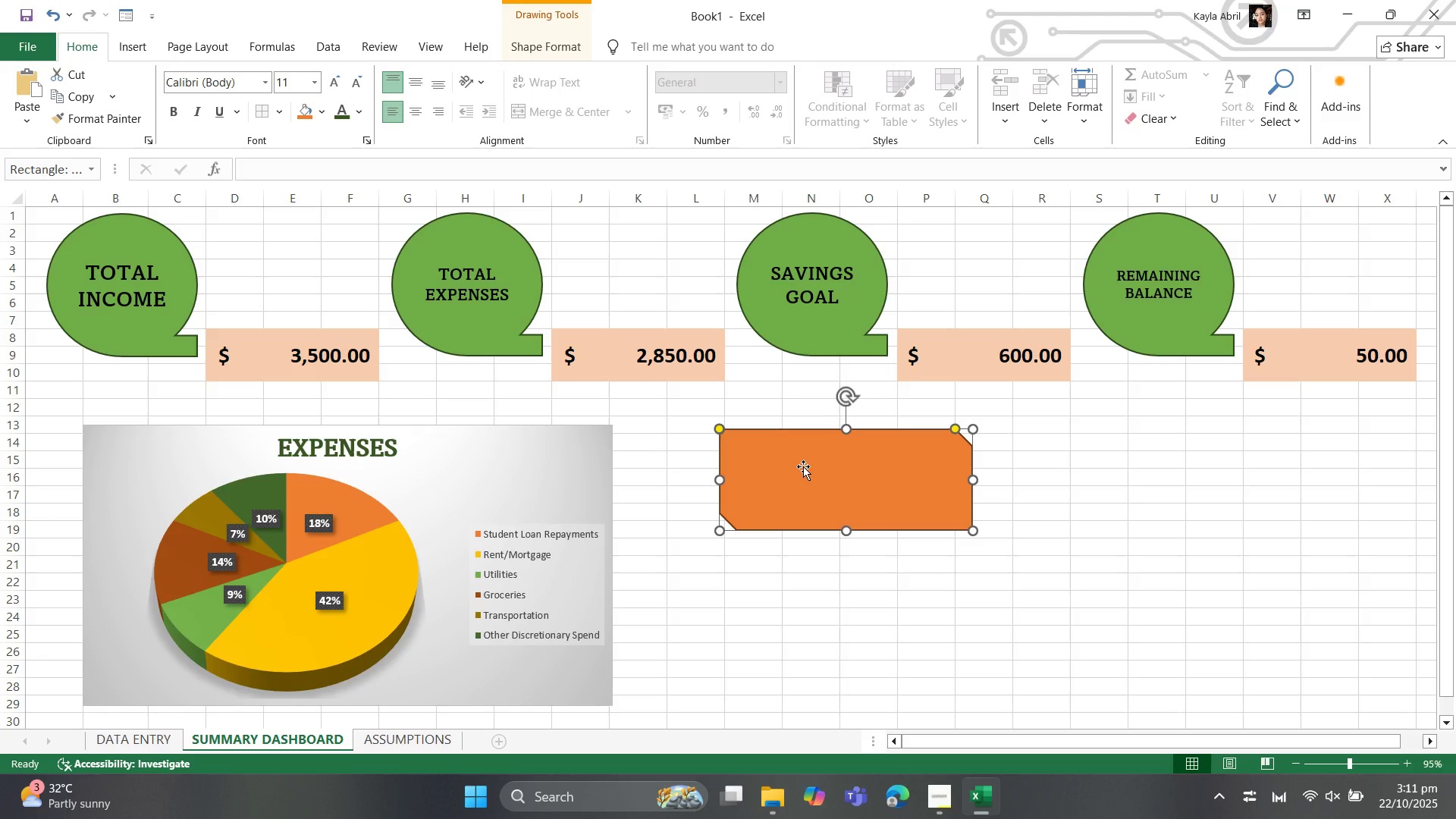 
wait(6.8)
 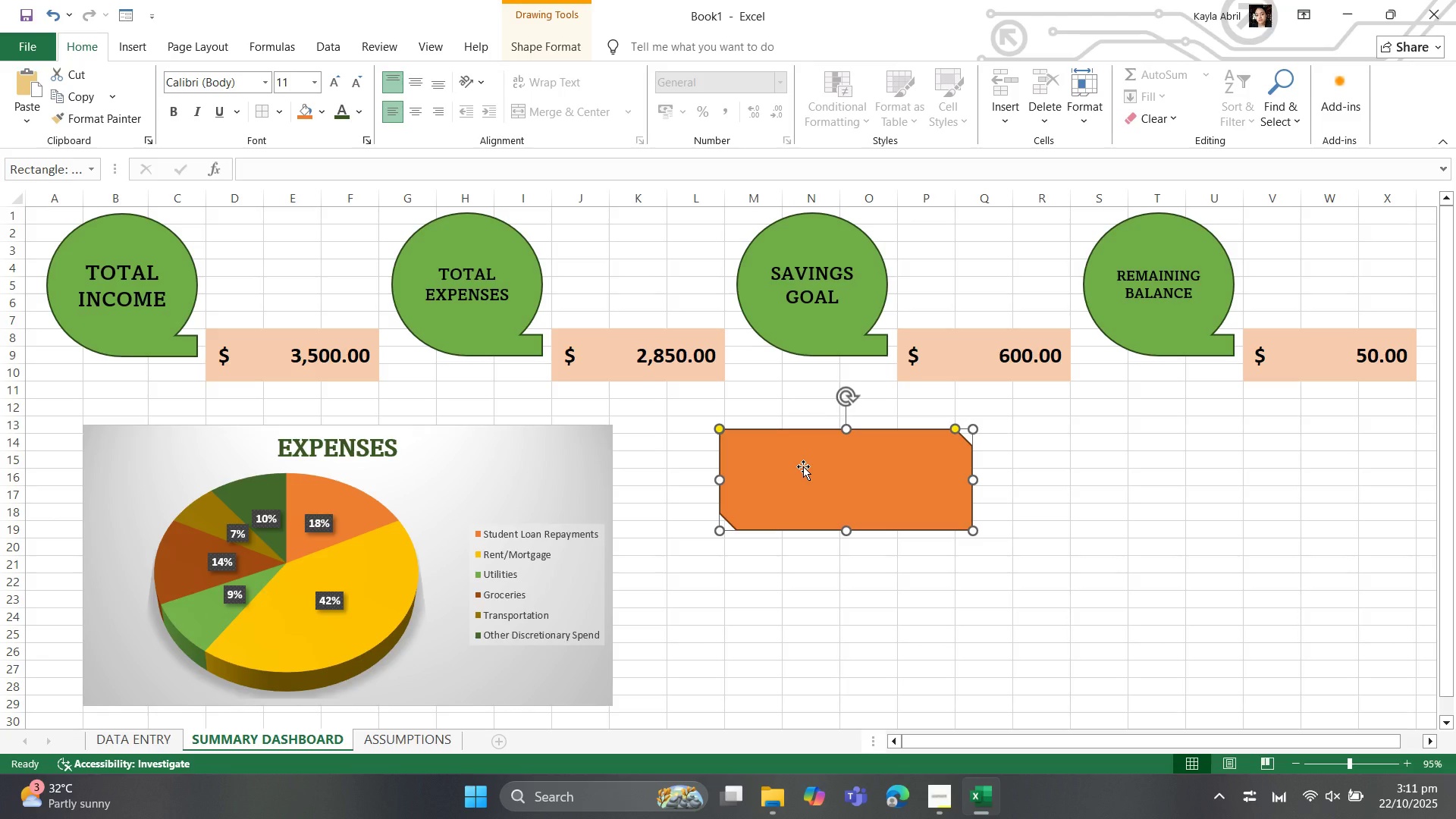 
type(SAVINGS )
 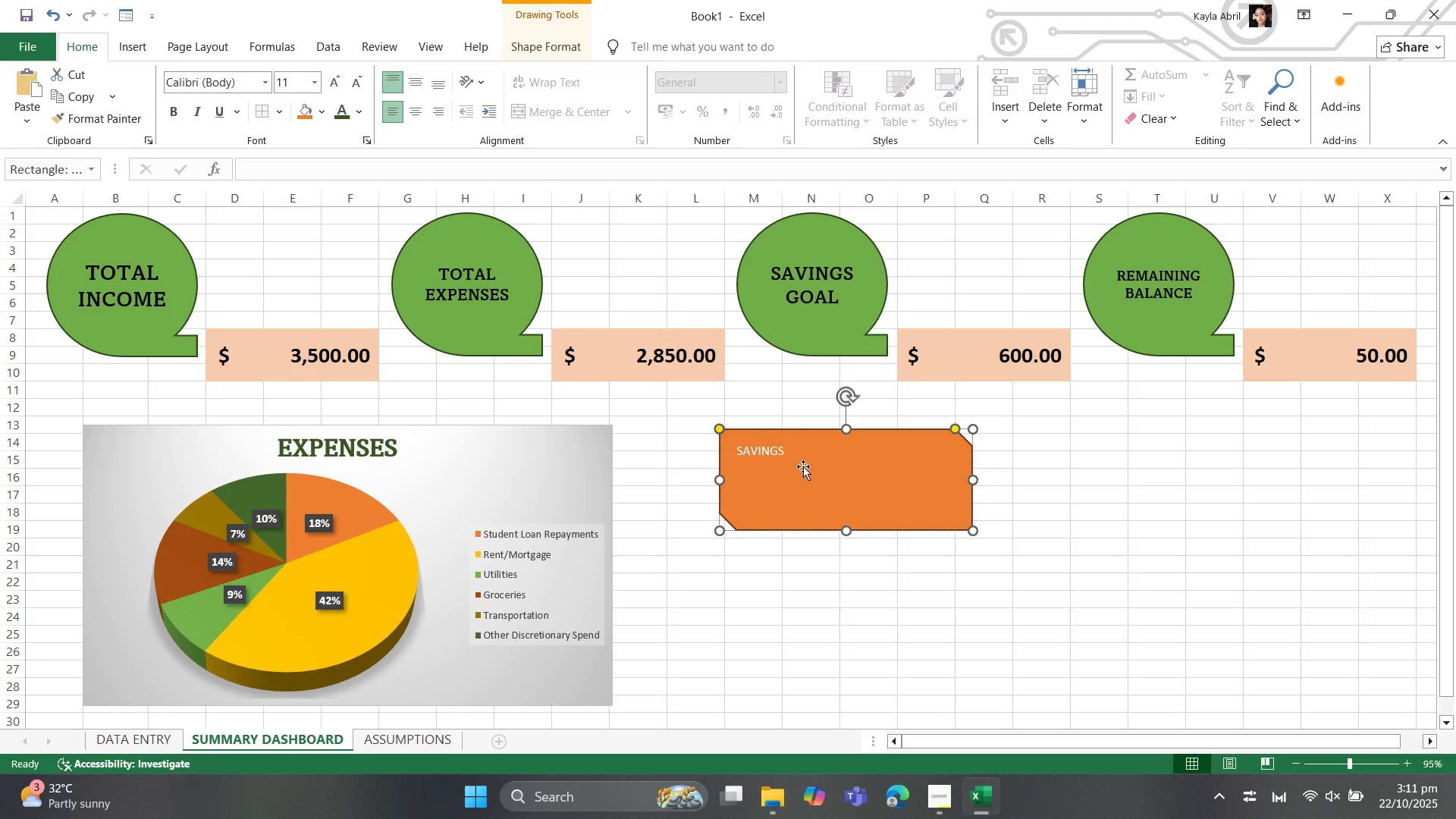 
wait(5.73)
 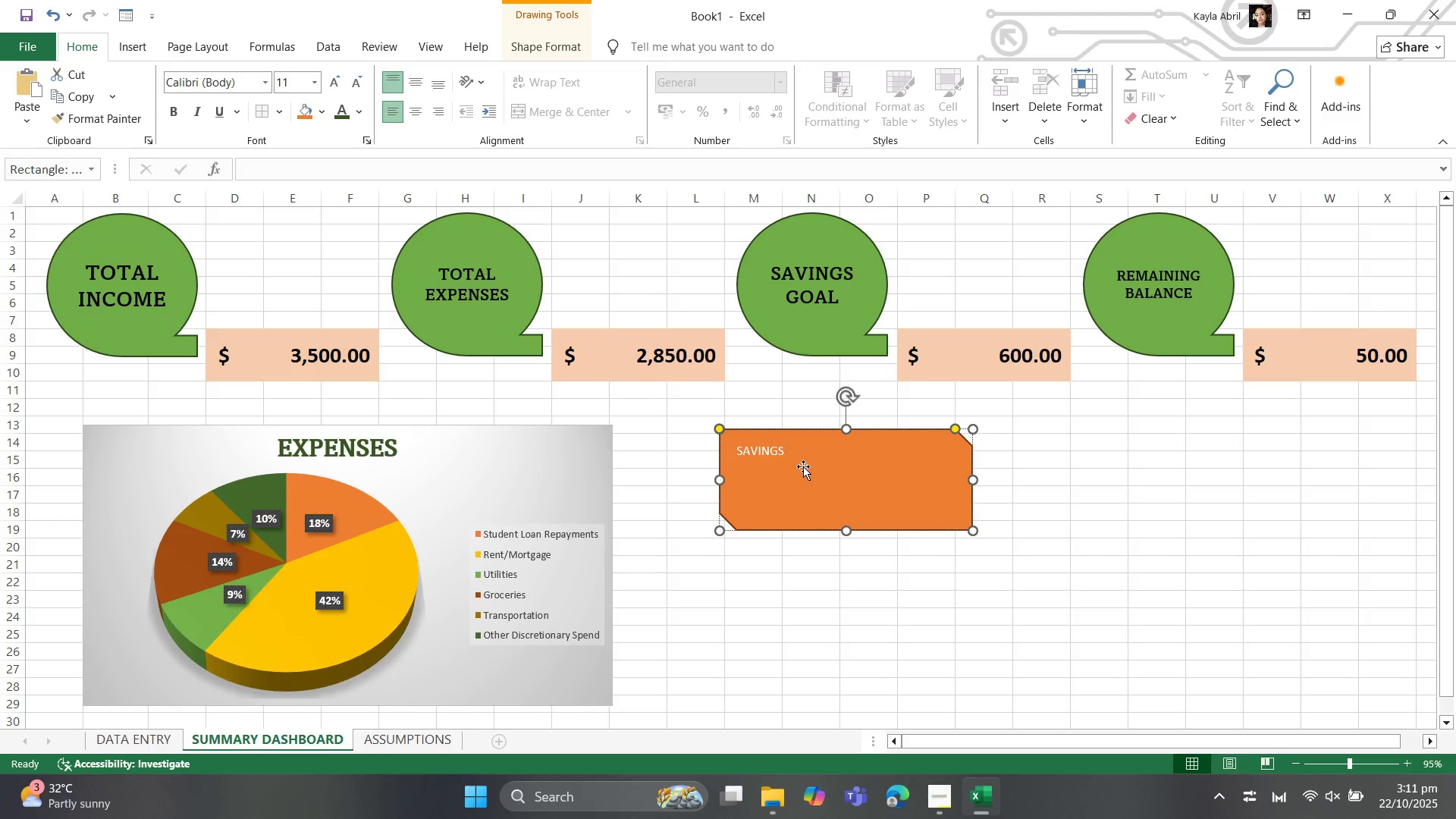 
type(PROGRESS TRACKER)
 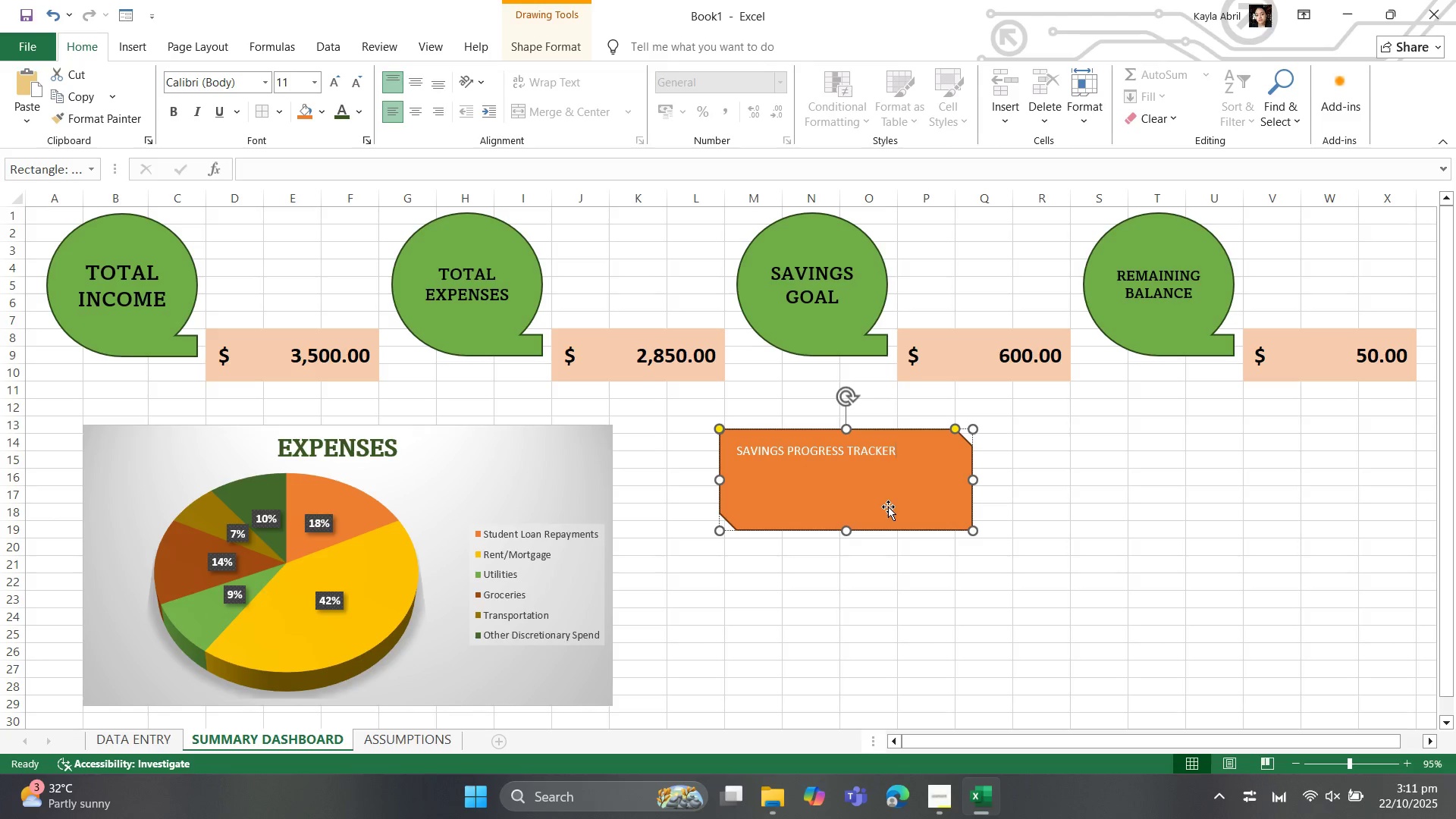 
wait(6.69)
 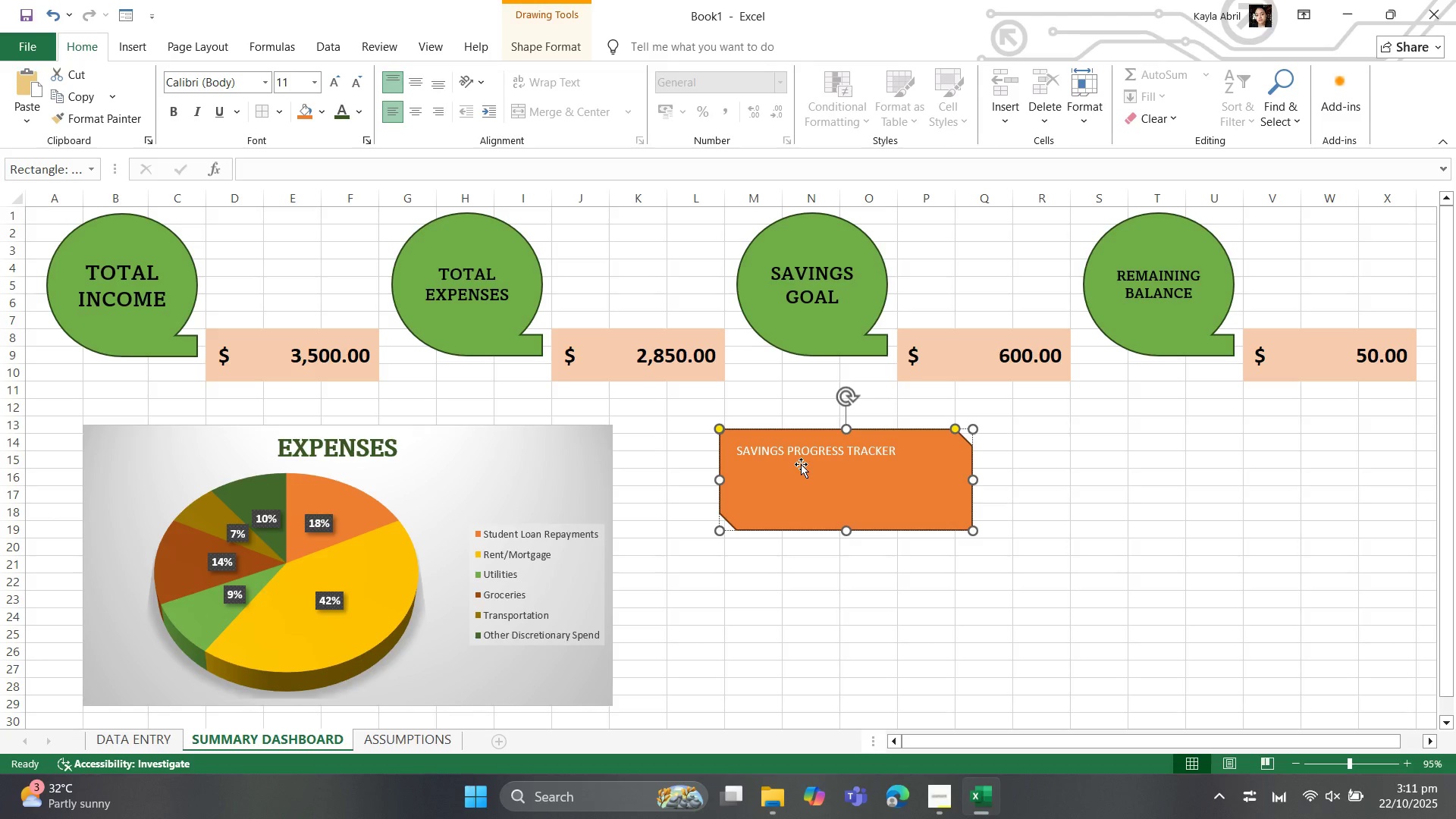 
hold_key(key=ShiftLeft, duration=1.05)
 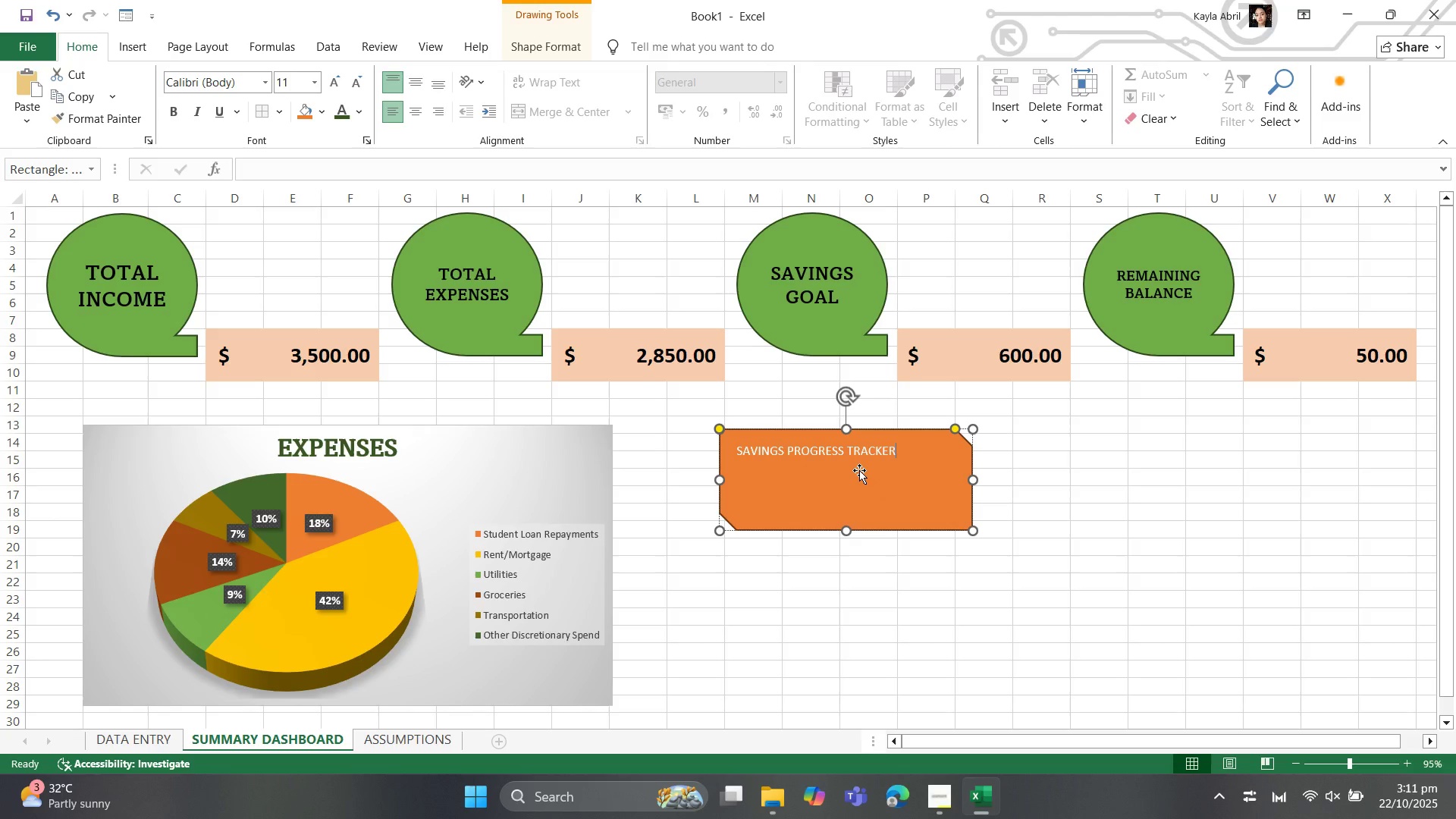 
key(Enter)
 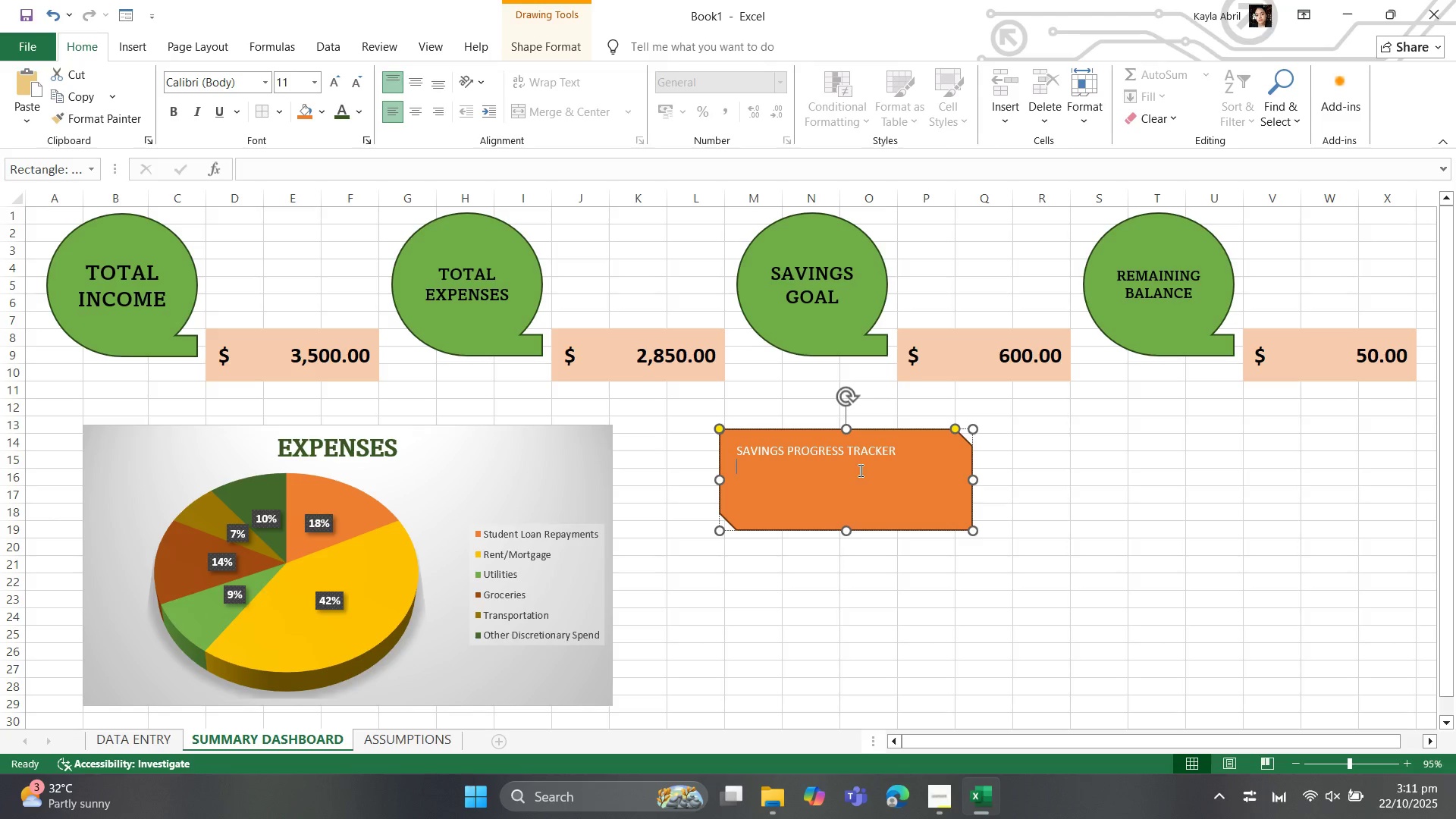 
type(% OF )
 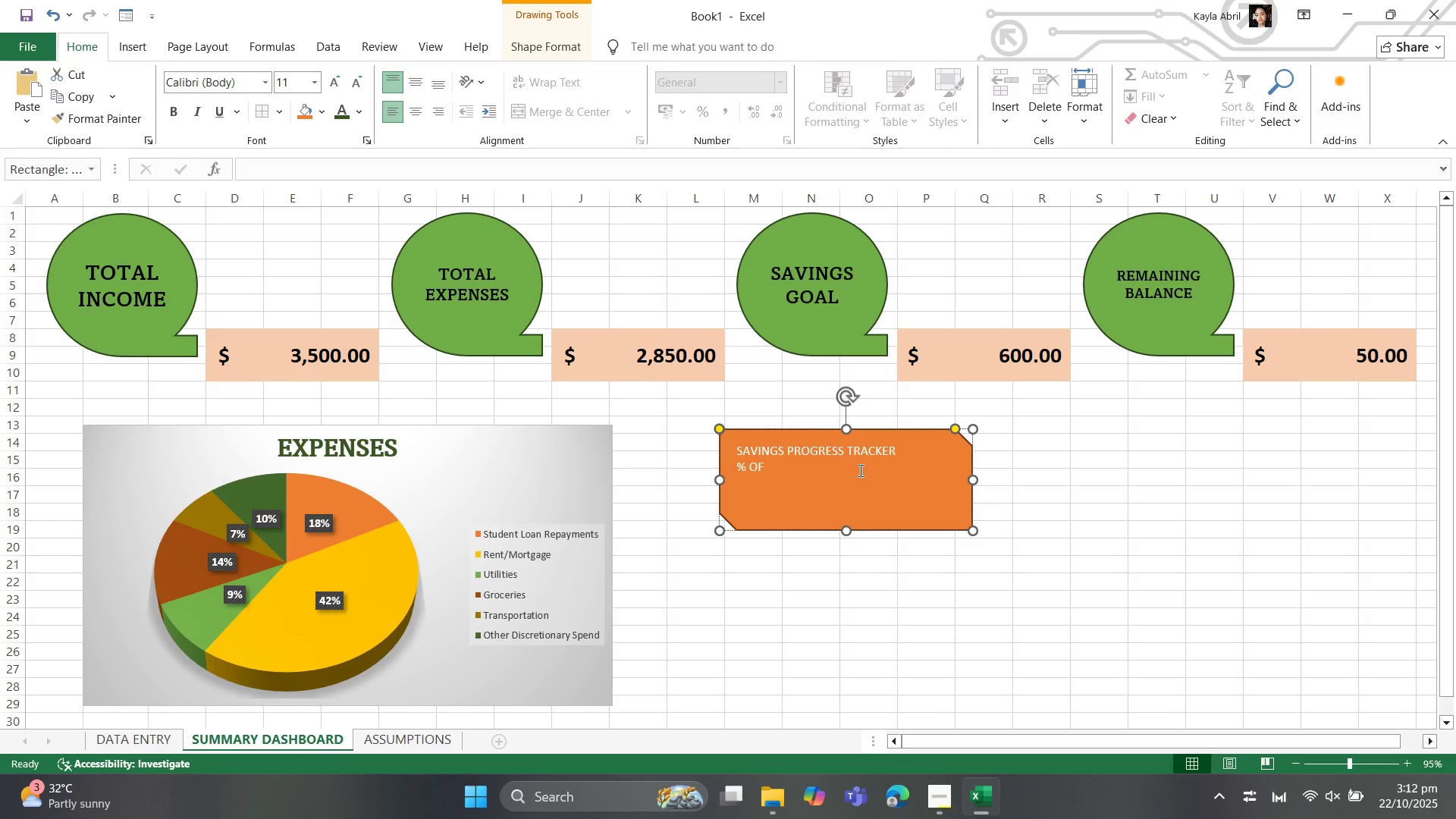 
wait(18.88)
 